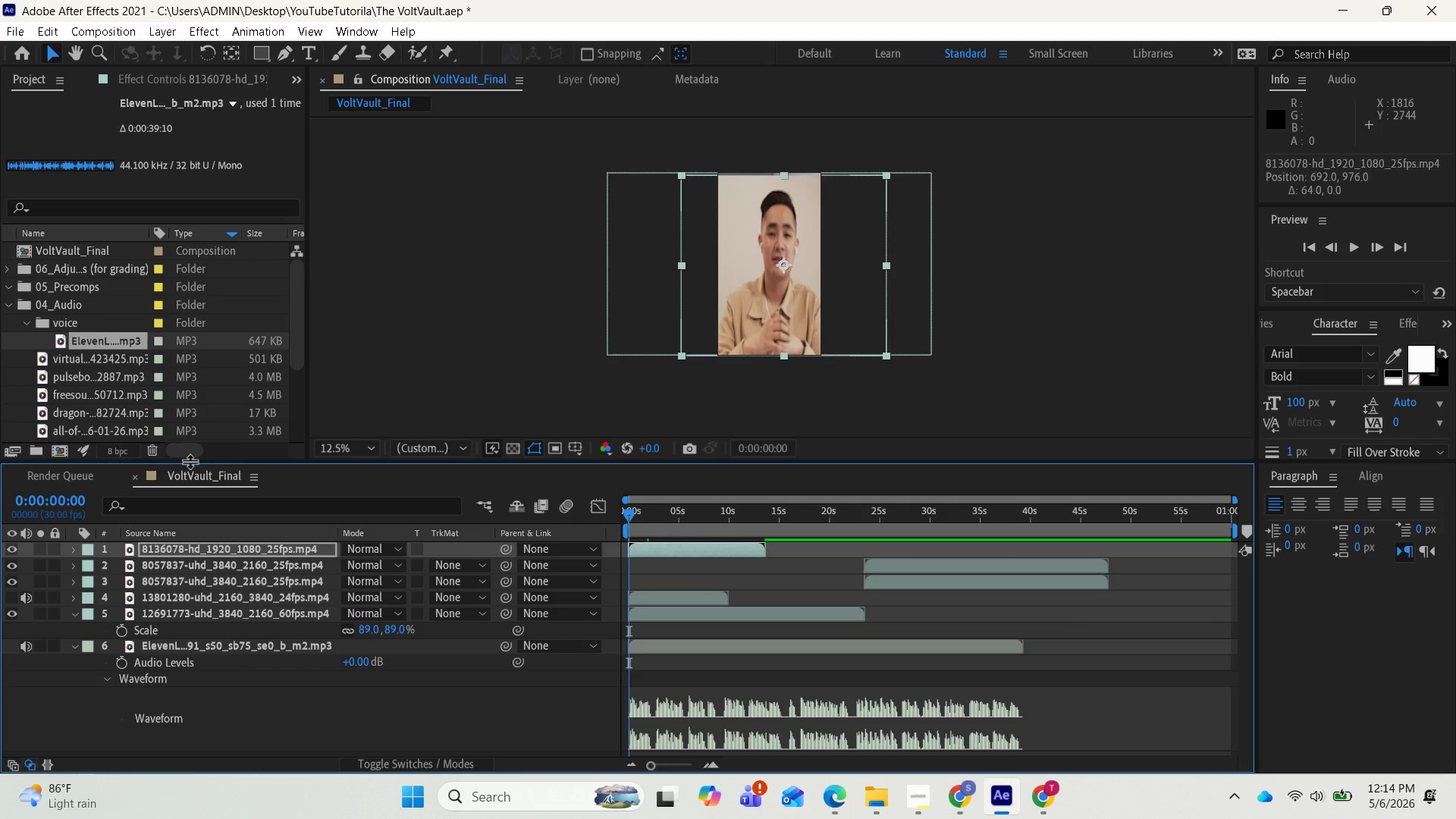 
left_click_drag(start_coordinate=[624, 510], to_coordinate=[609, 524])
 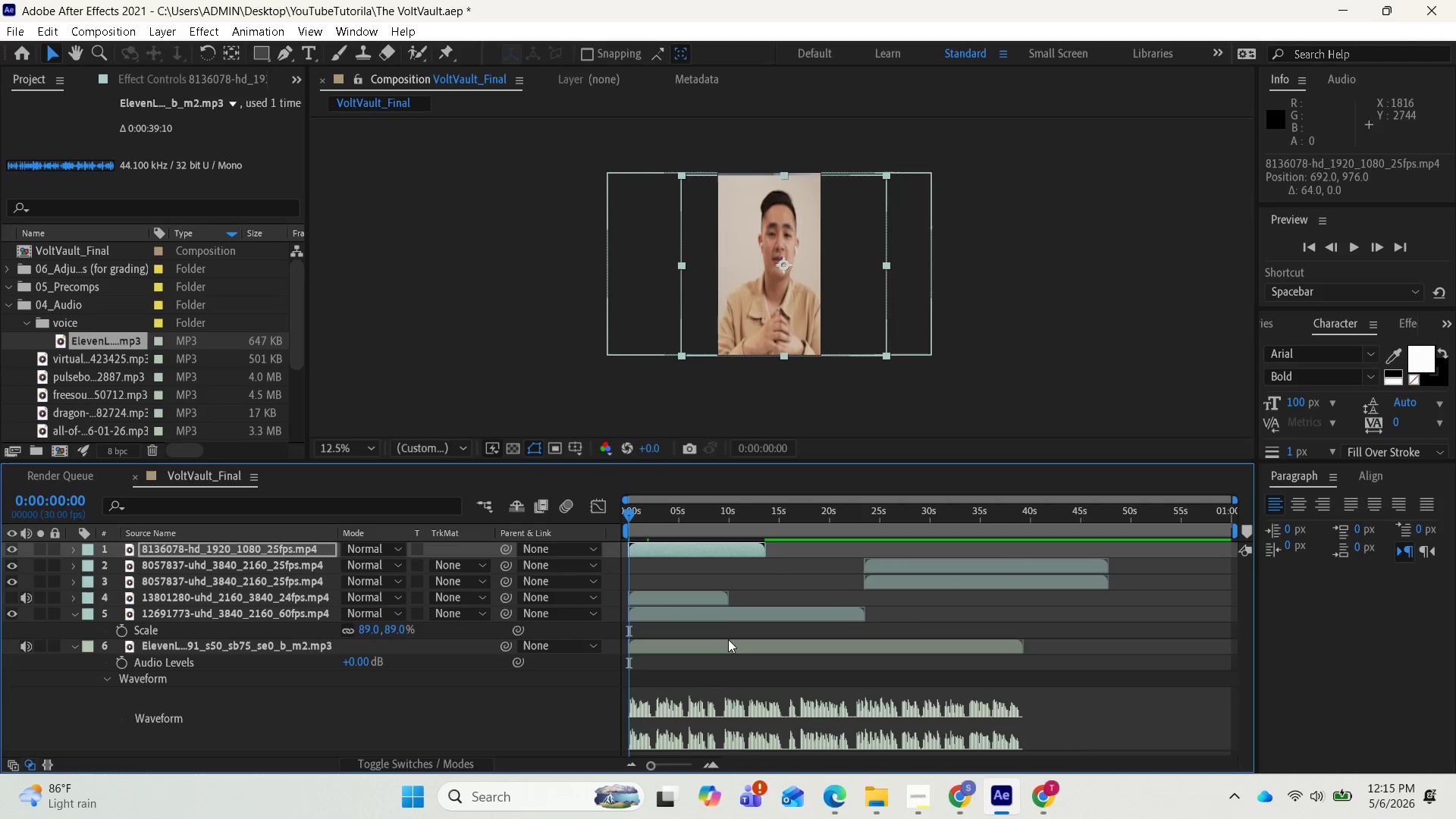 
key(Space)
 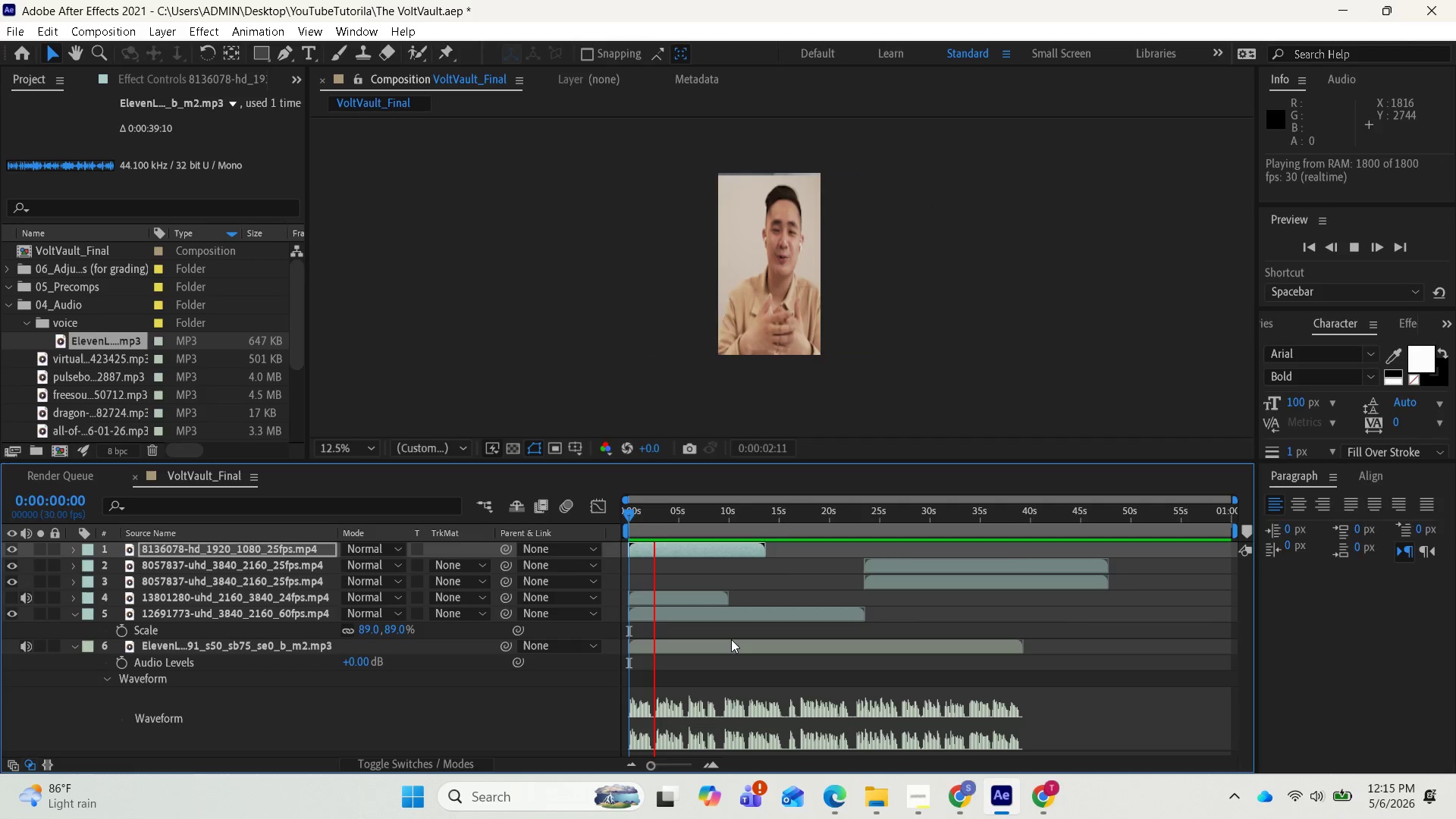 
key(Space)
 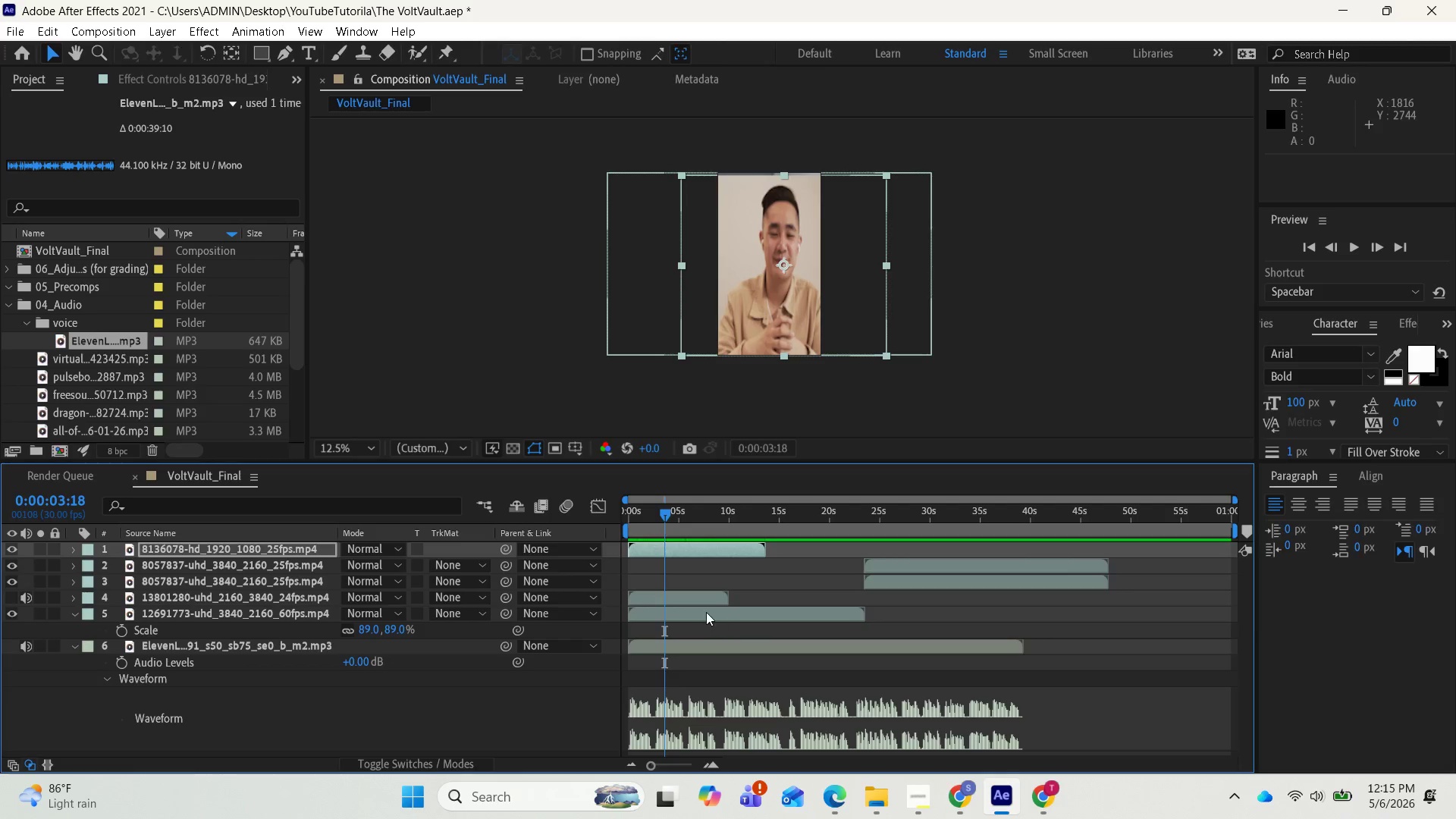 
key(Space)
 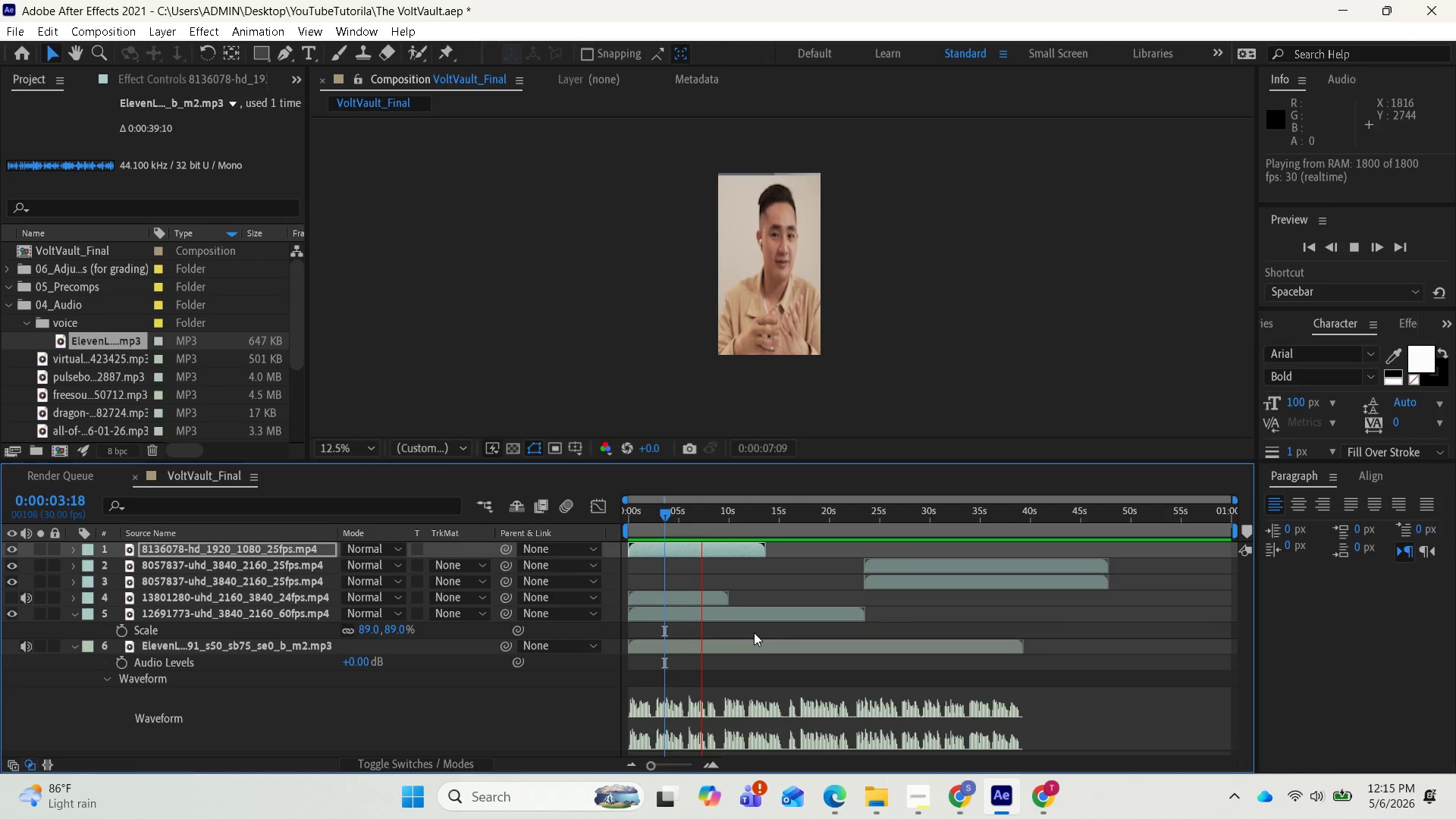 
wait(5.38)
 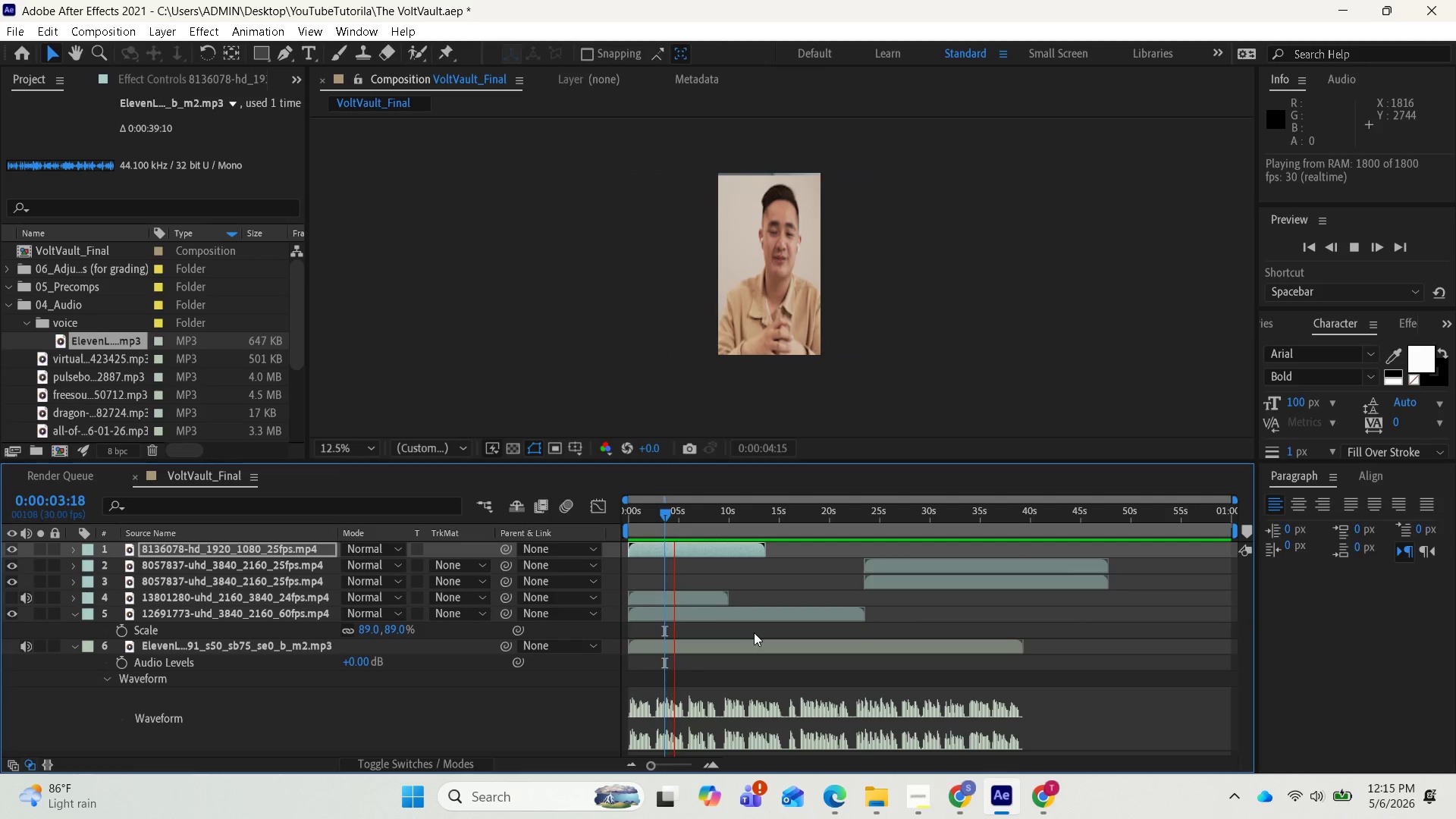 
key(Space)
 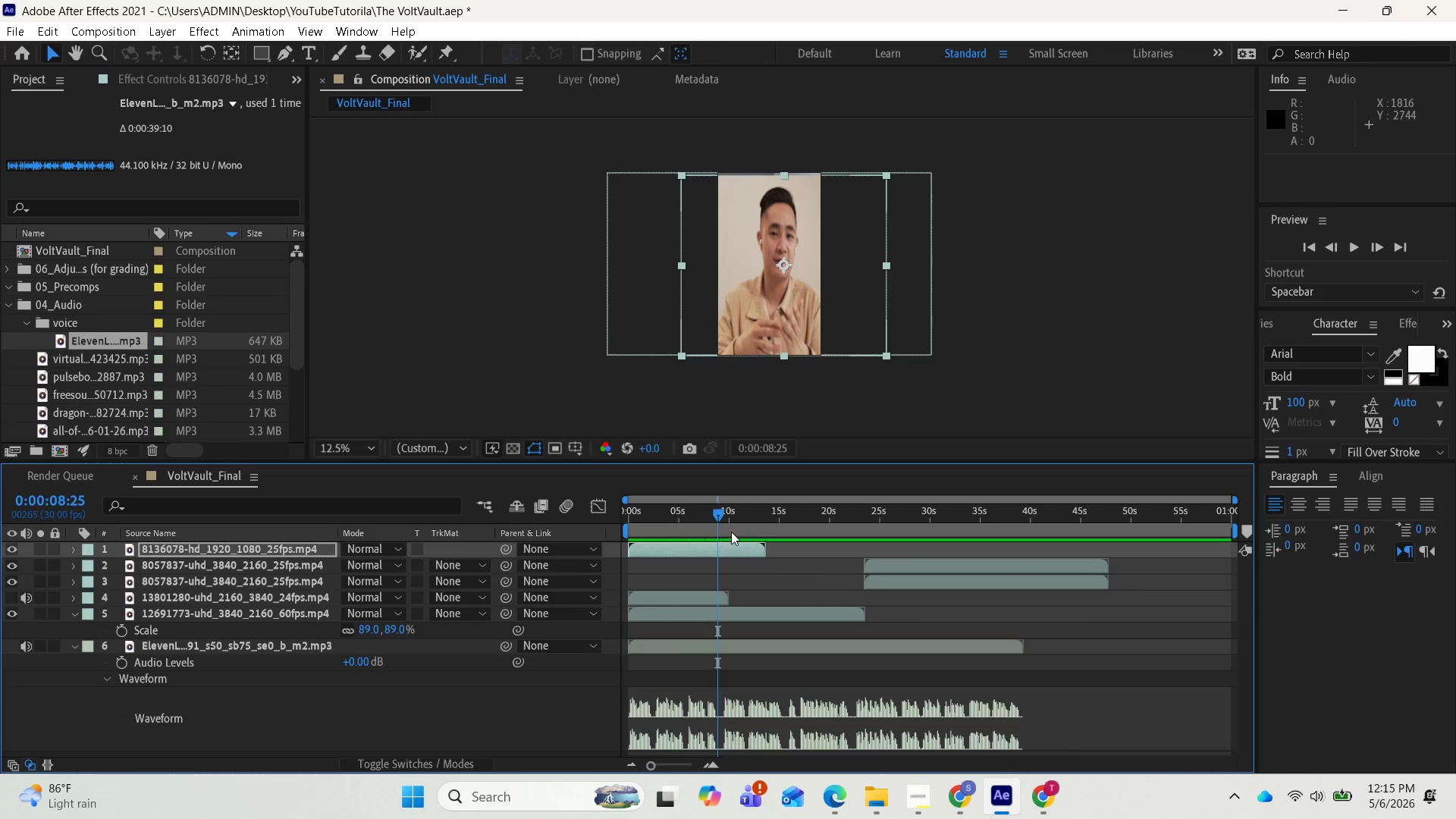 
left_click_drag(start_coordinate=[723, 516], to_coordinate=[640, 526])
 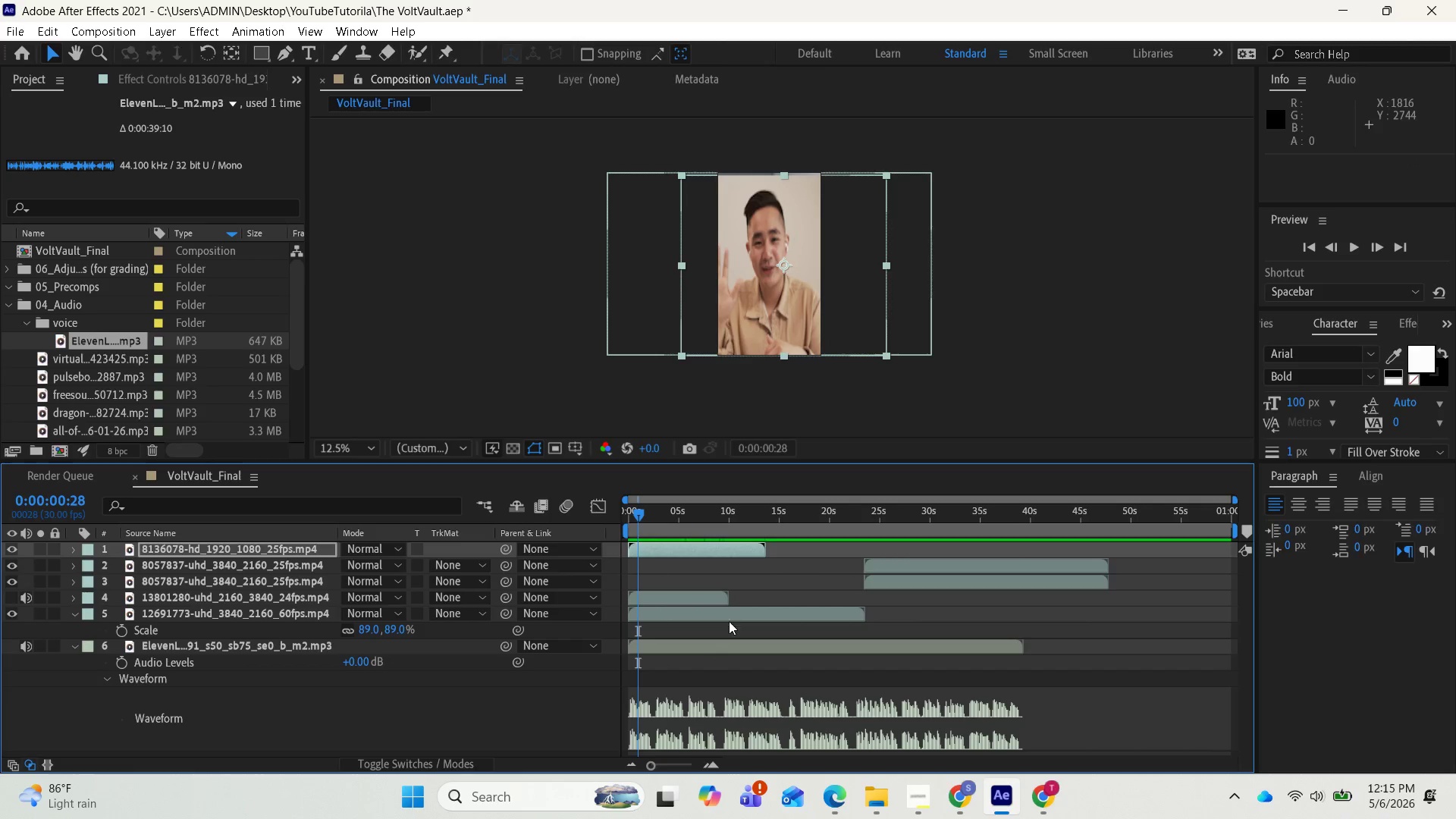 
key(Space)
 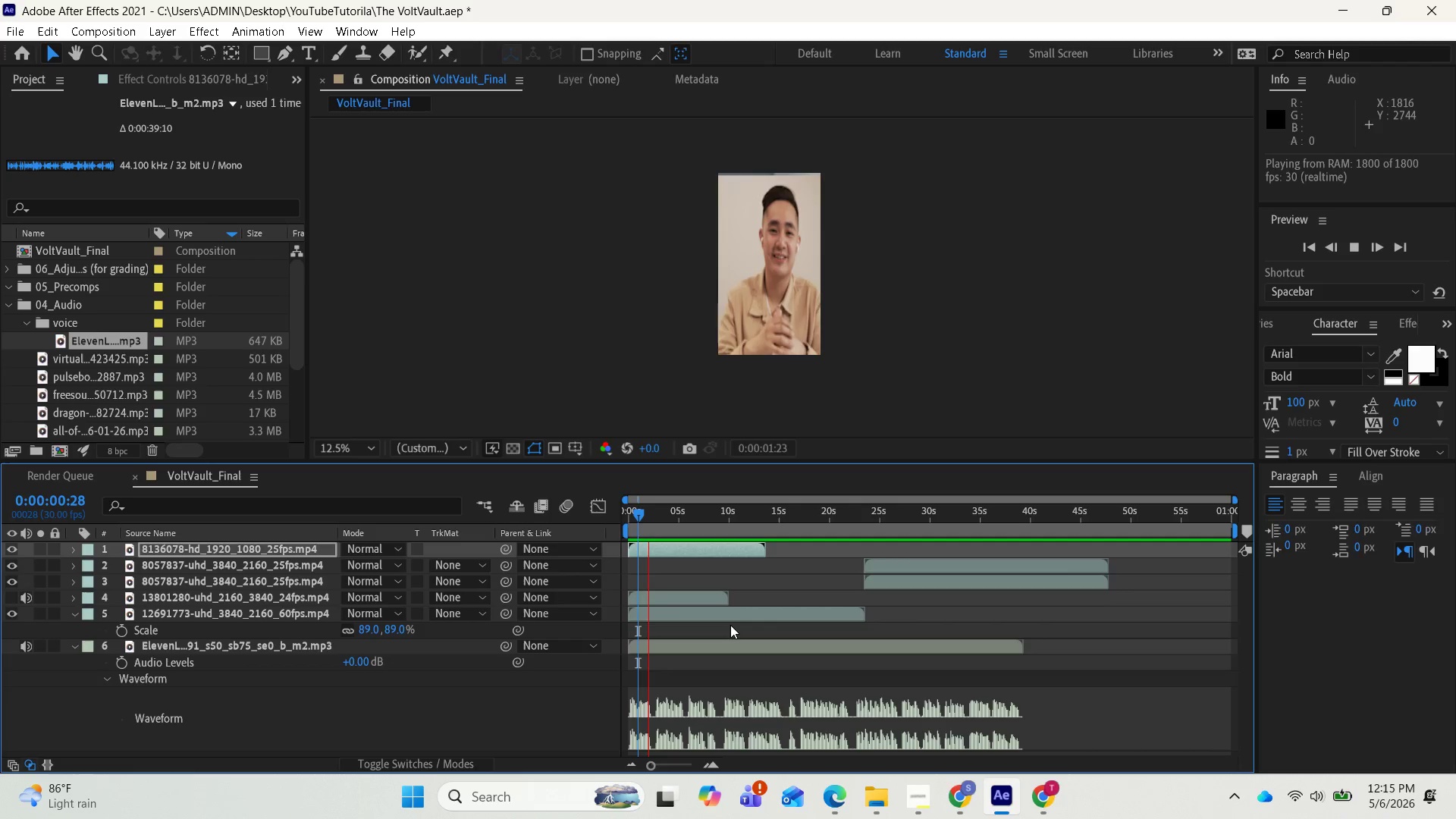 
key(Space)
 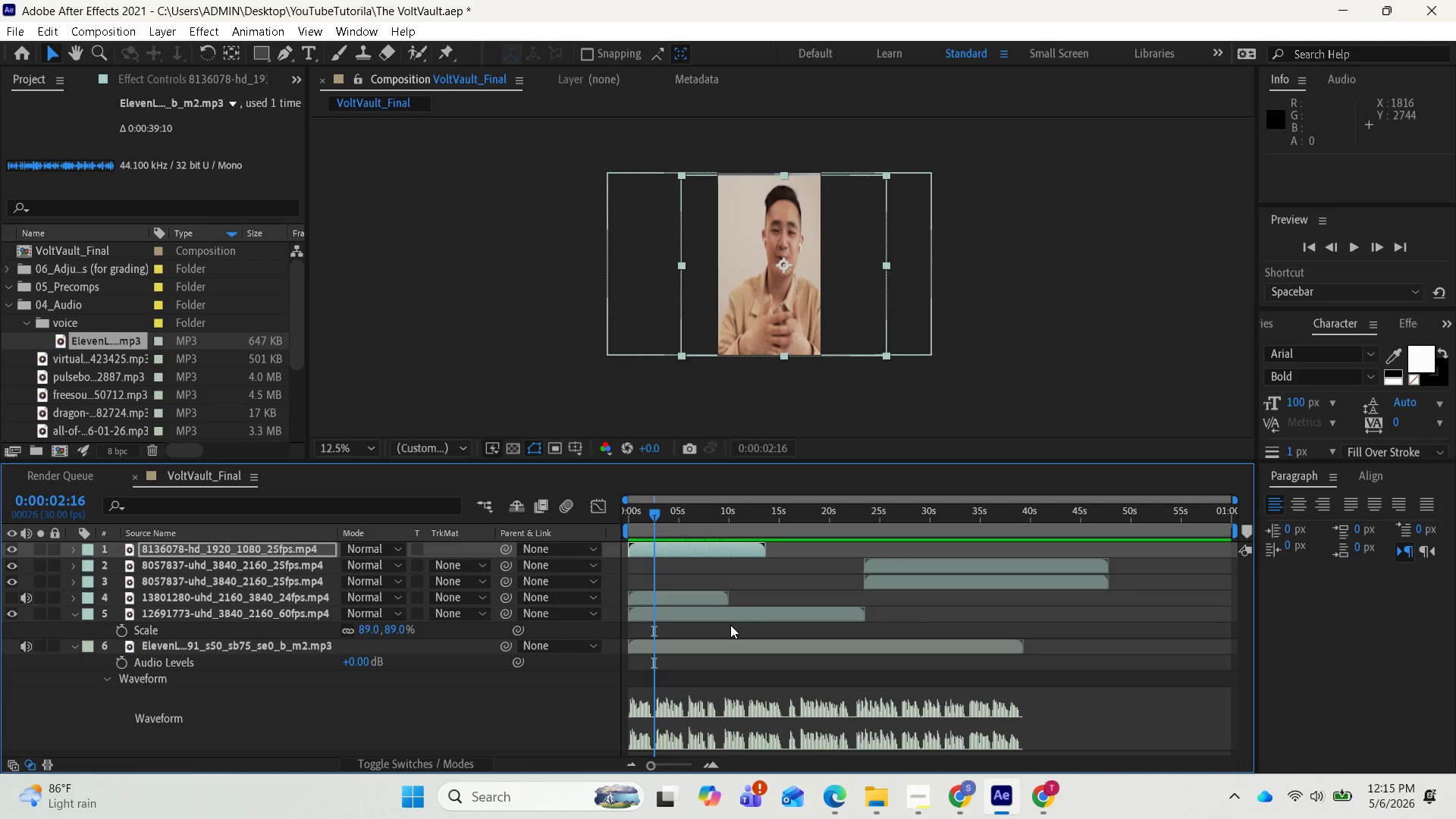 
key(Space)
 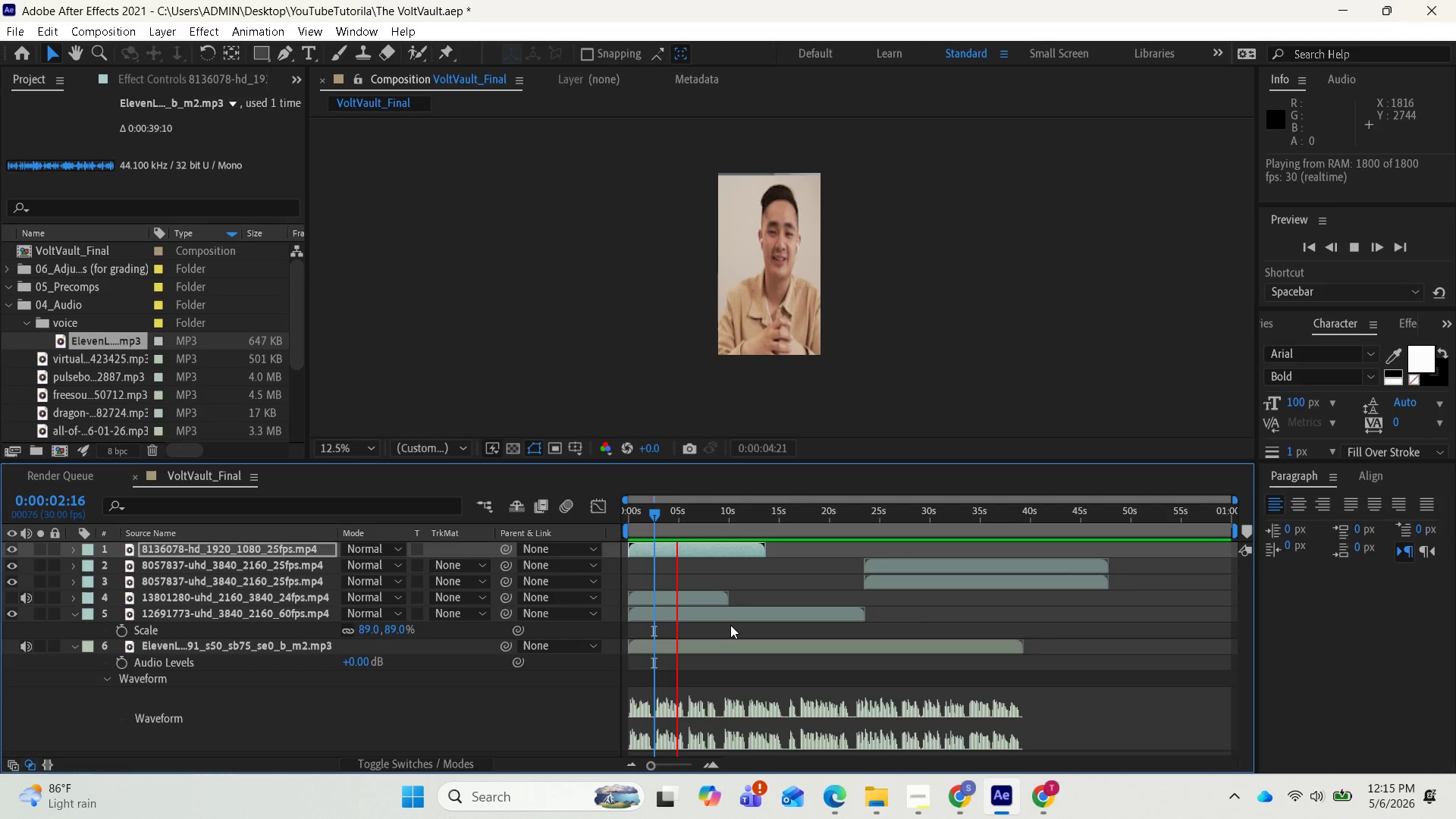 
key(Space)
 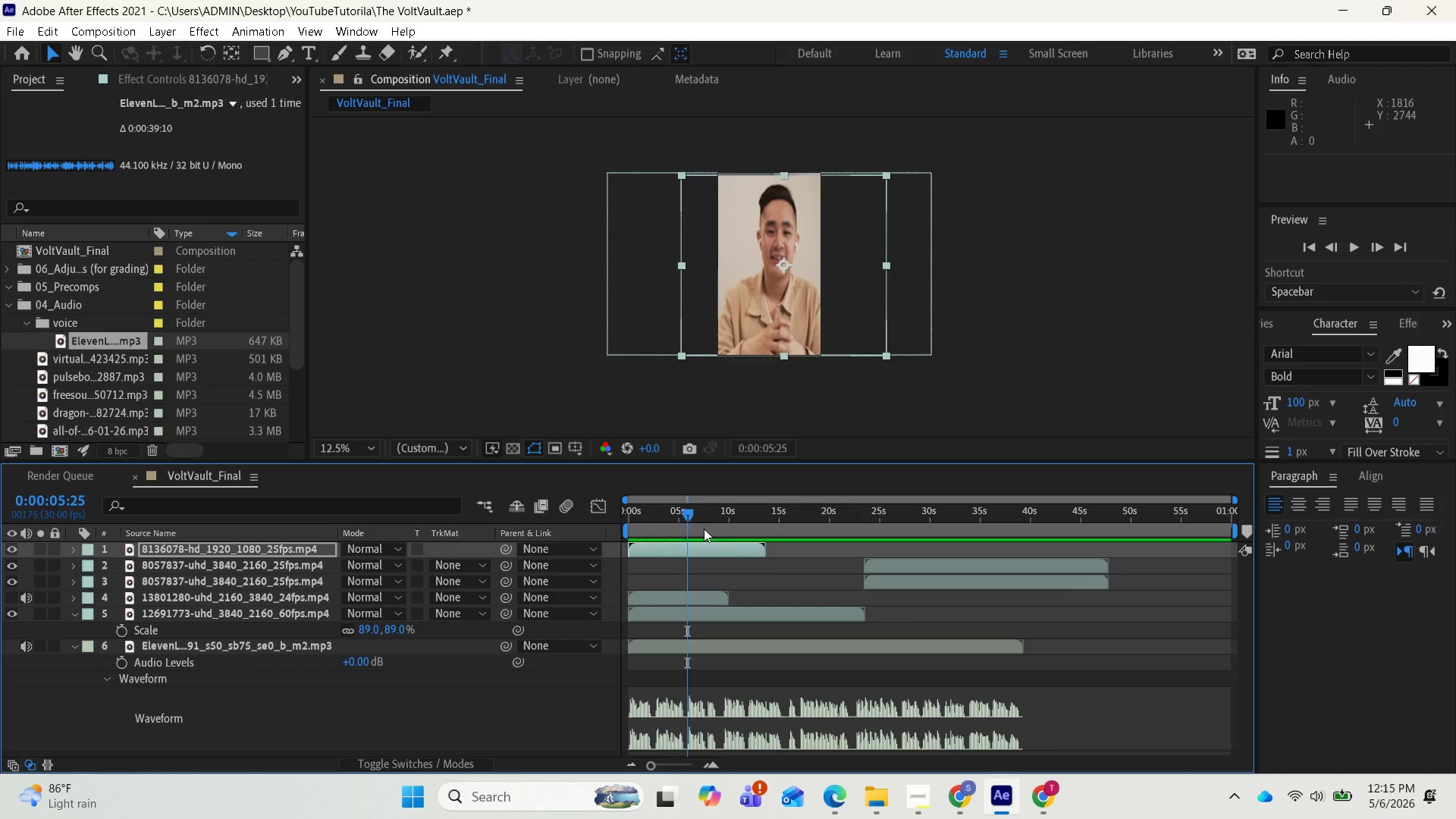 
left_click_drag(start_coordinate=[686, 515], to_coordinate=[682, 525])
 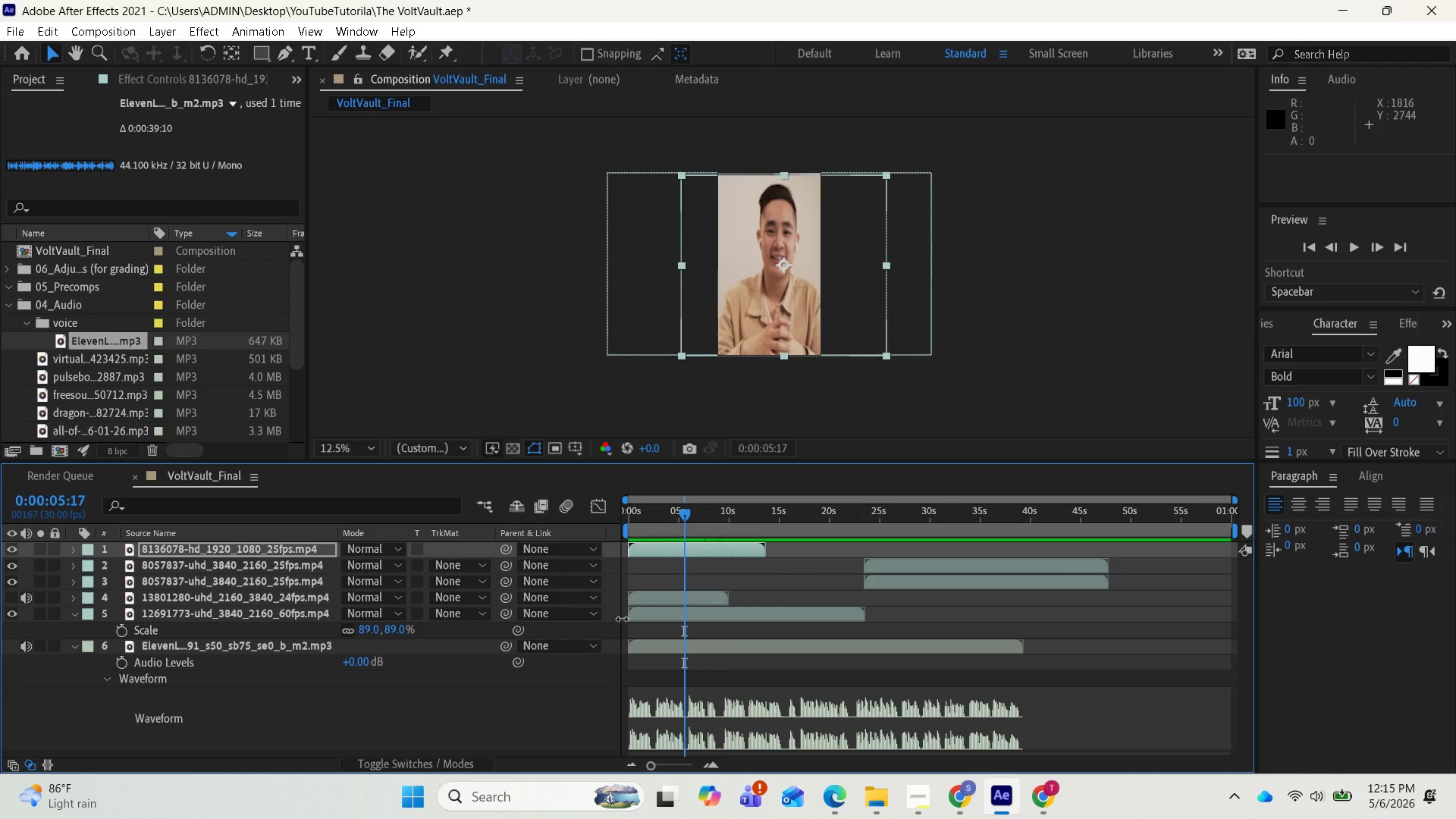 
left_click([713, 645])
 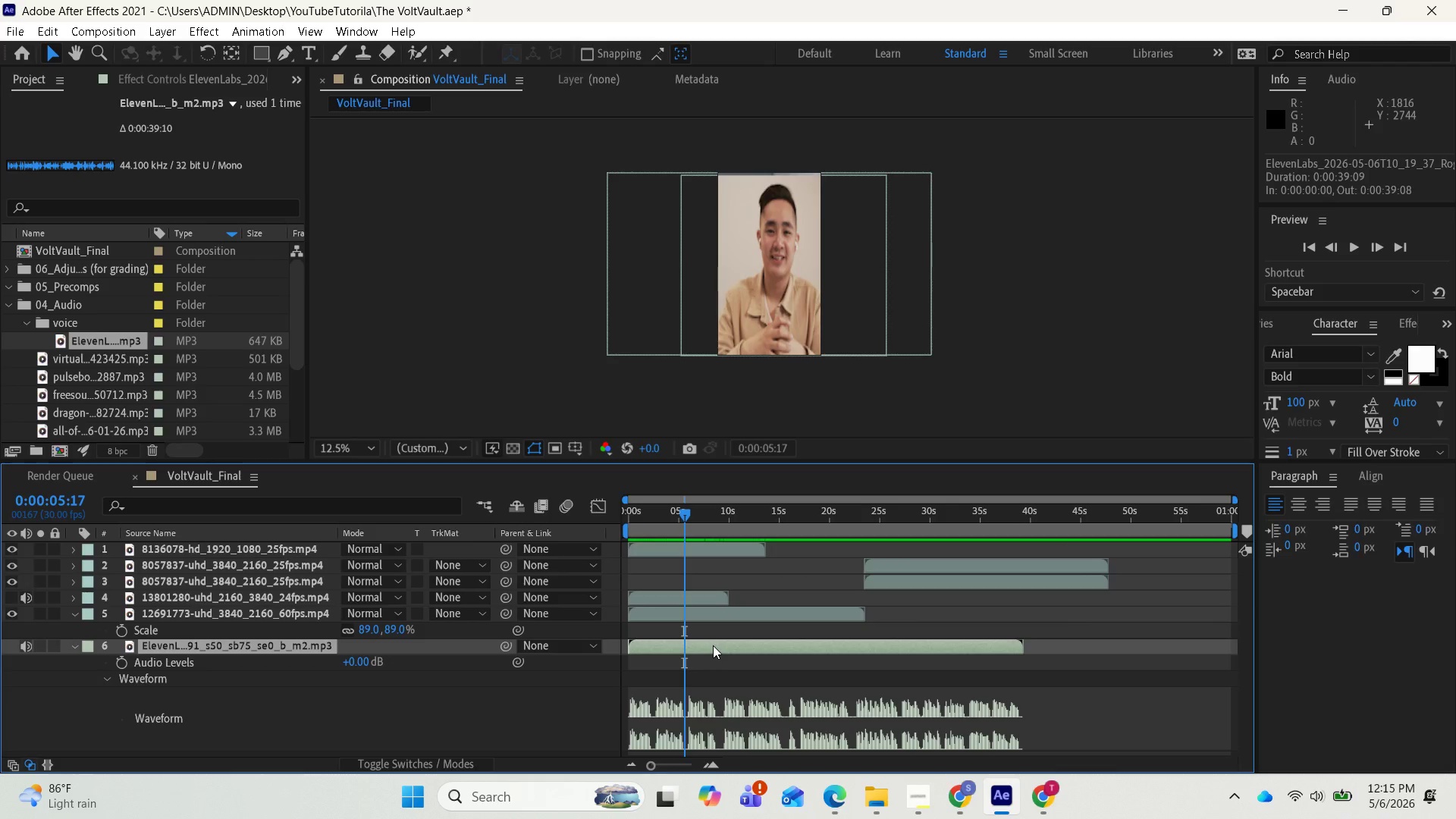 
hold_key(key=ControlLeft, duration=2.91)
 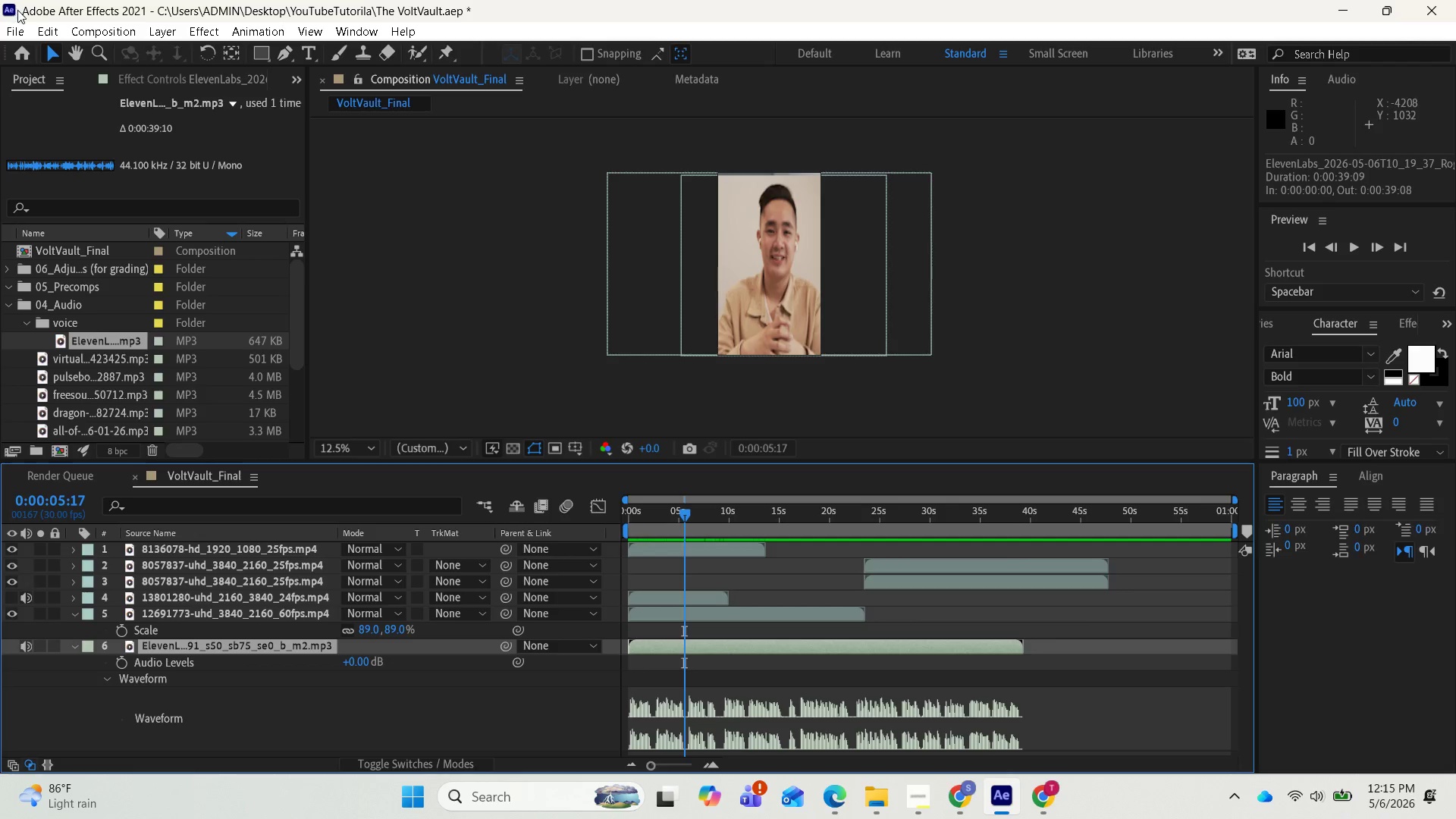 
left_click([54, 28])
 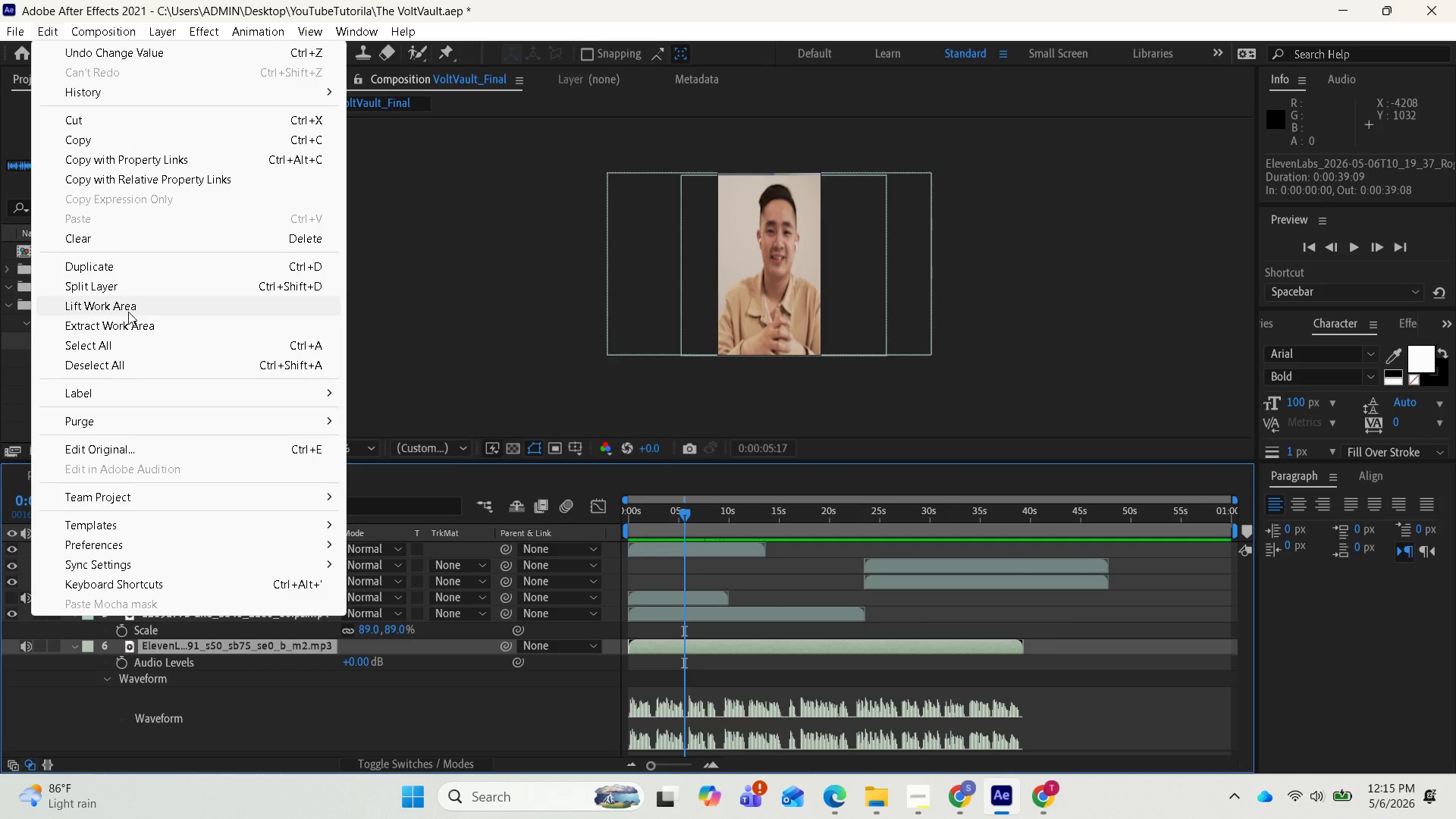 
left_click([129, 285])
 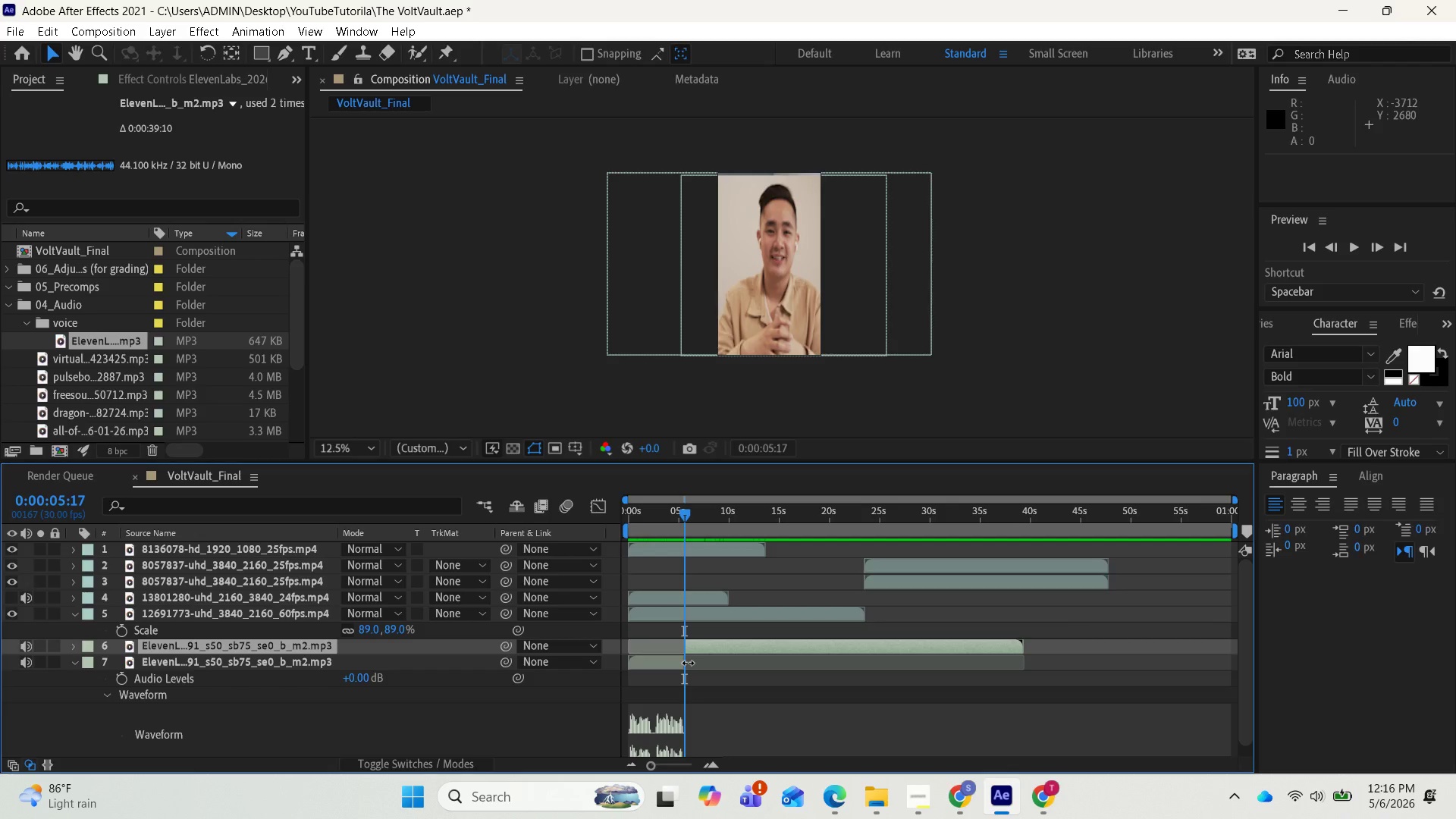 
wait(28.42)
 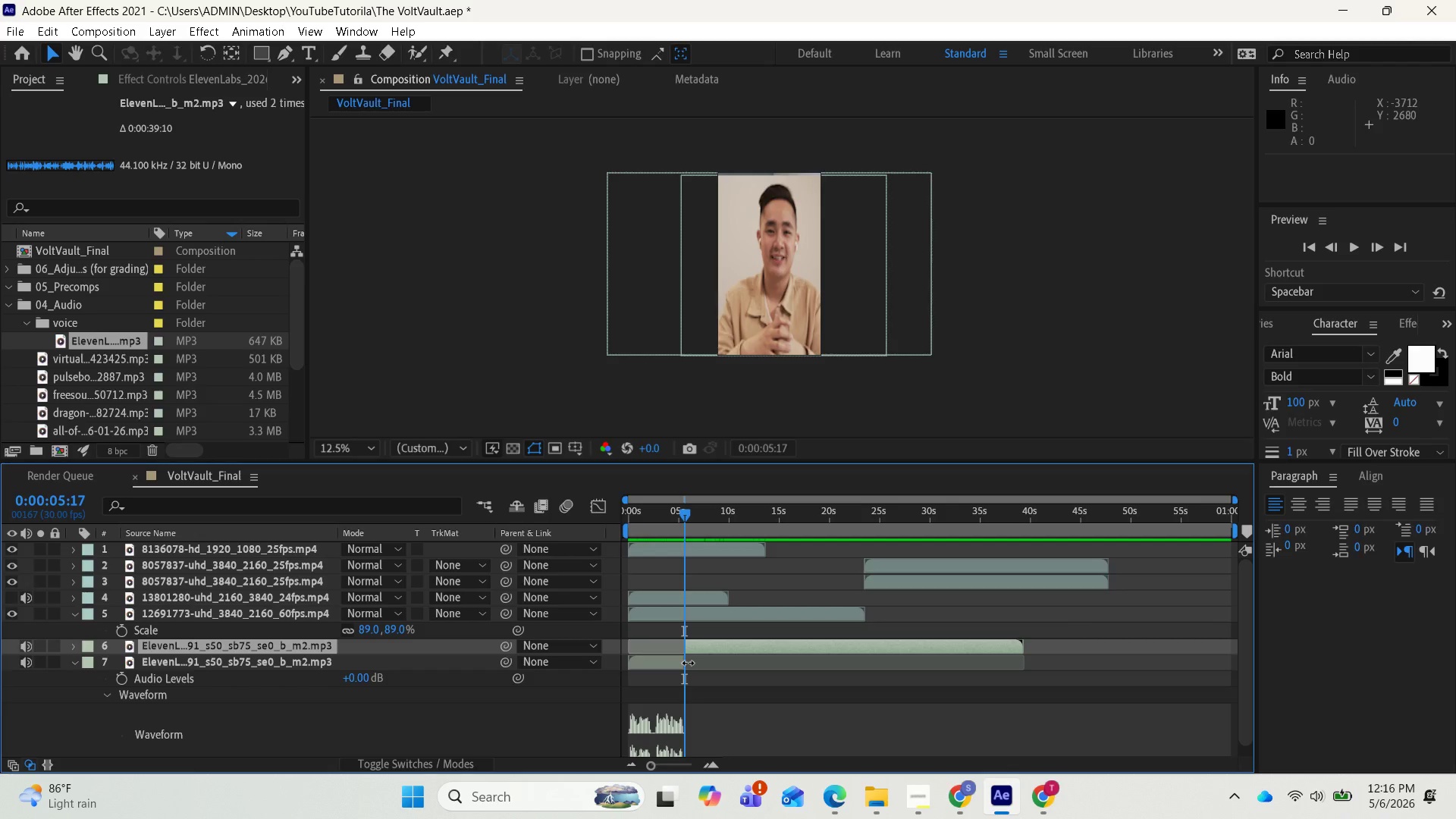 
left_click([730, 640])
 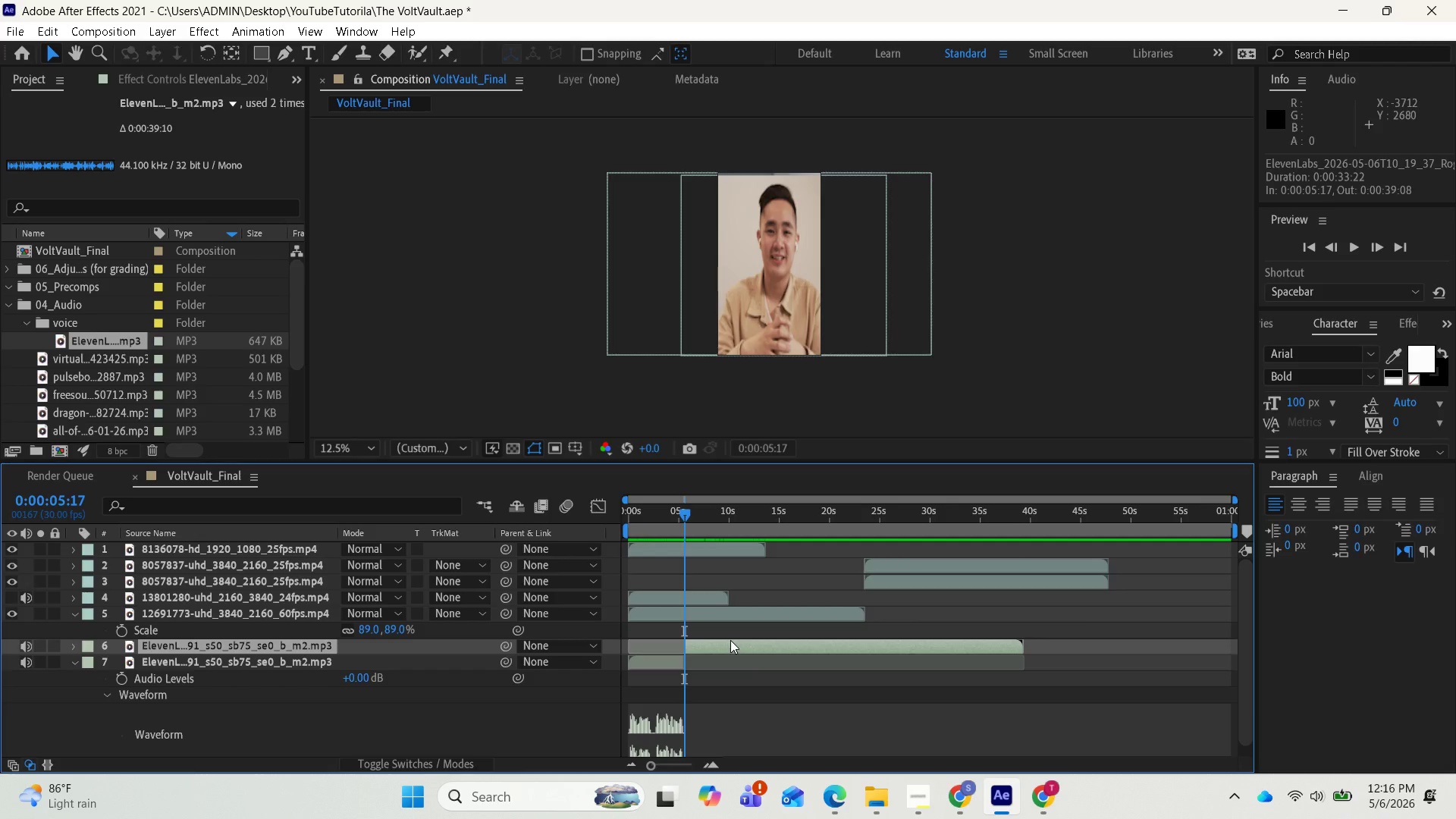 
type(ll)
 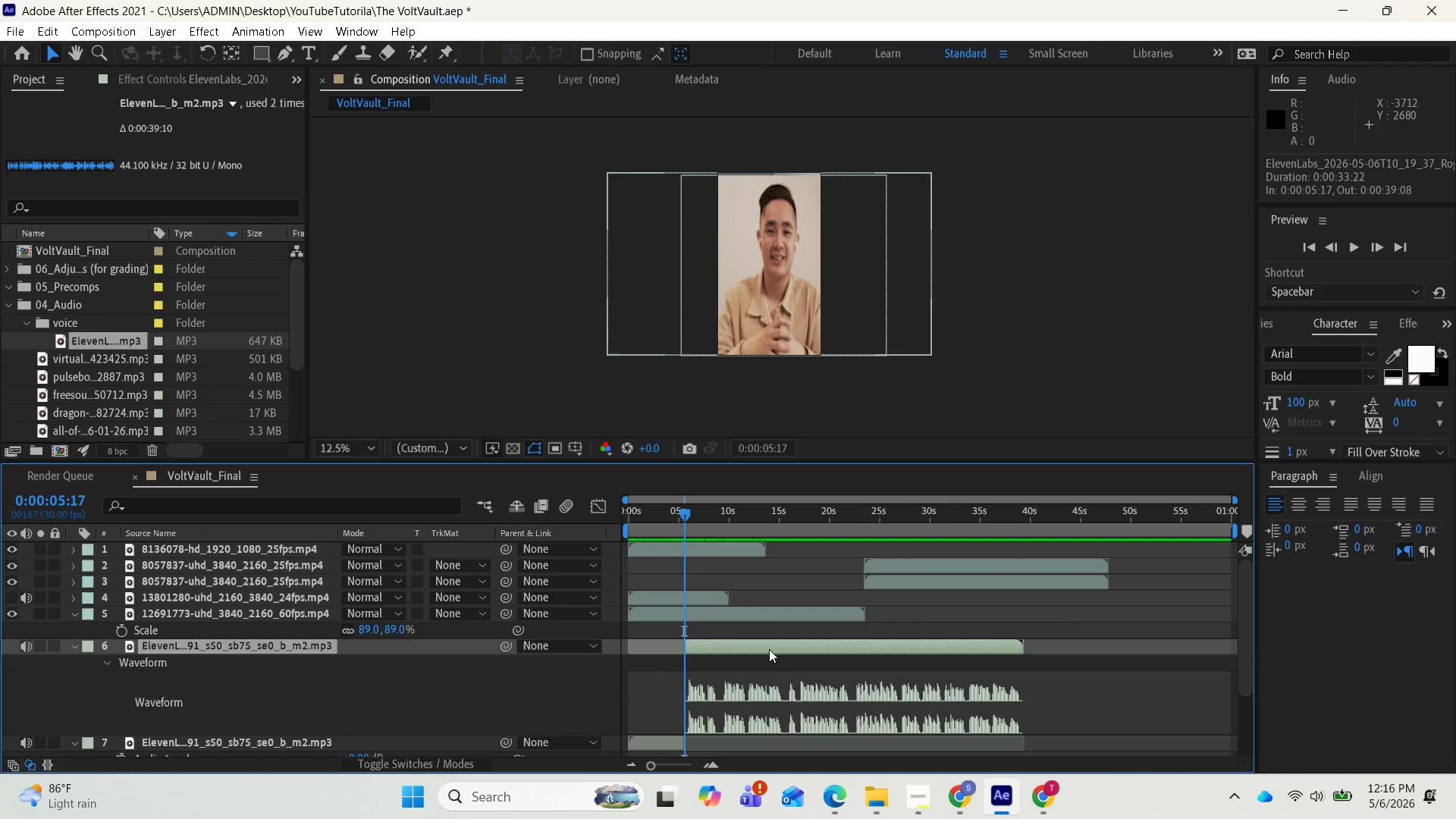 
key(Space)
 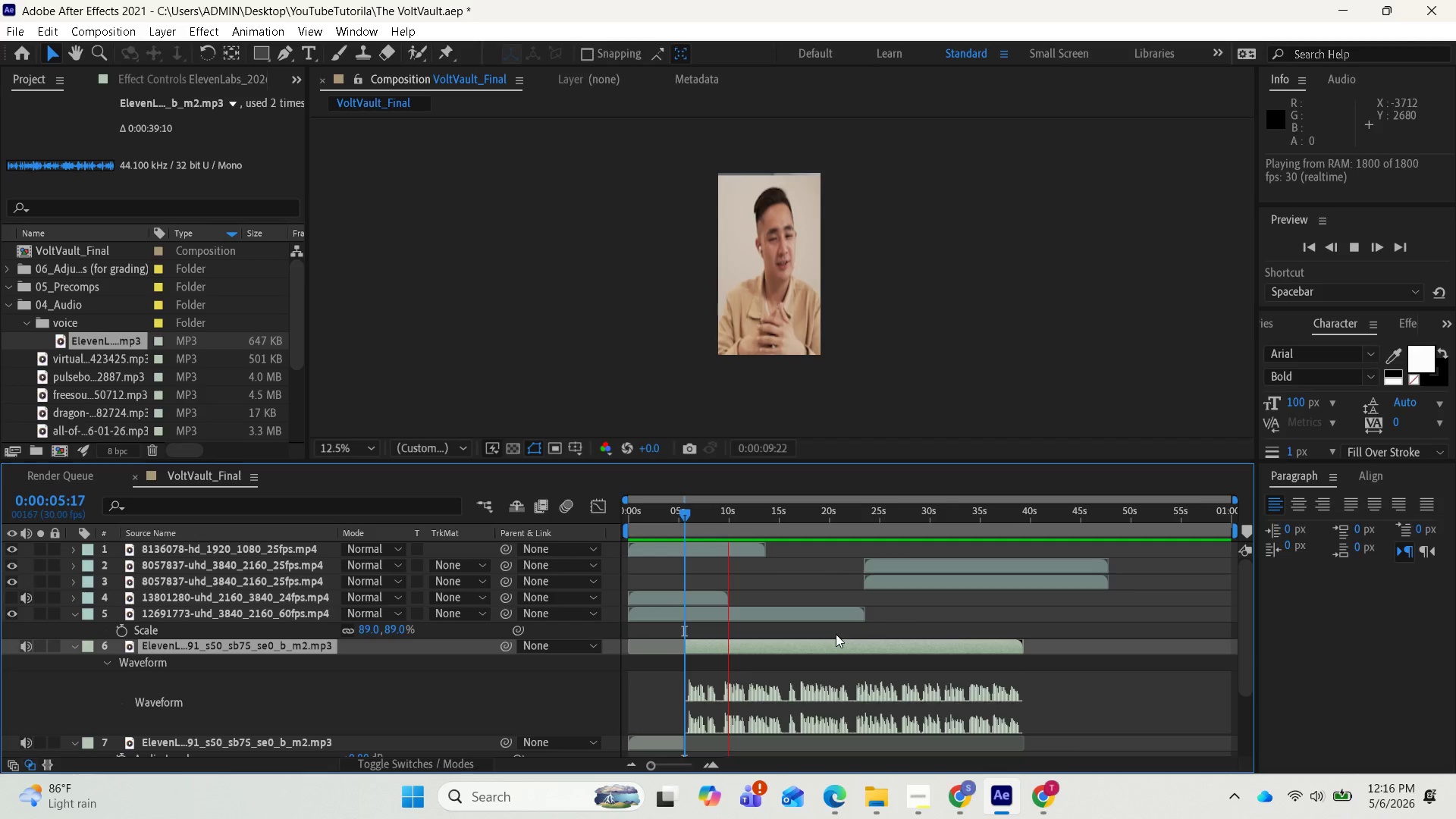 
wait(6.3)
 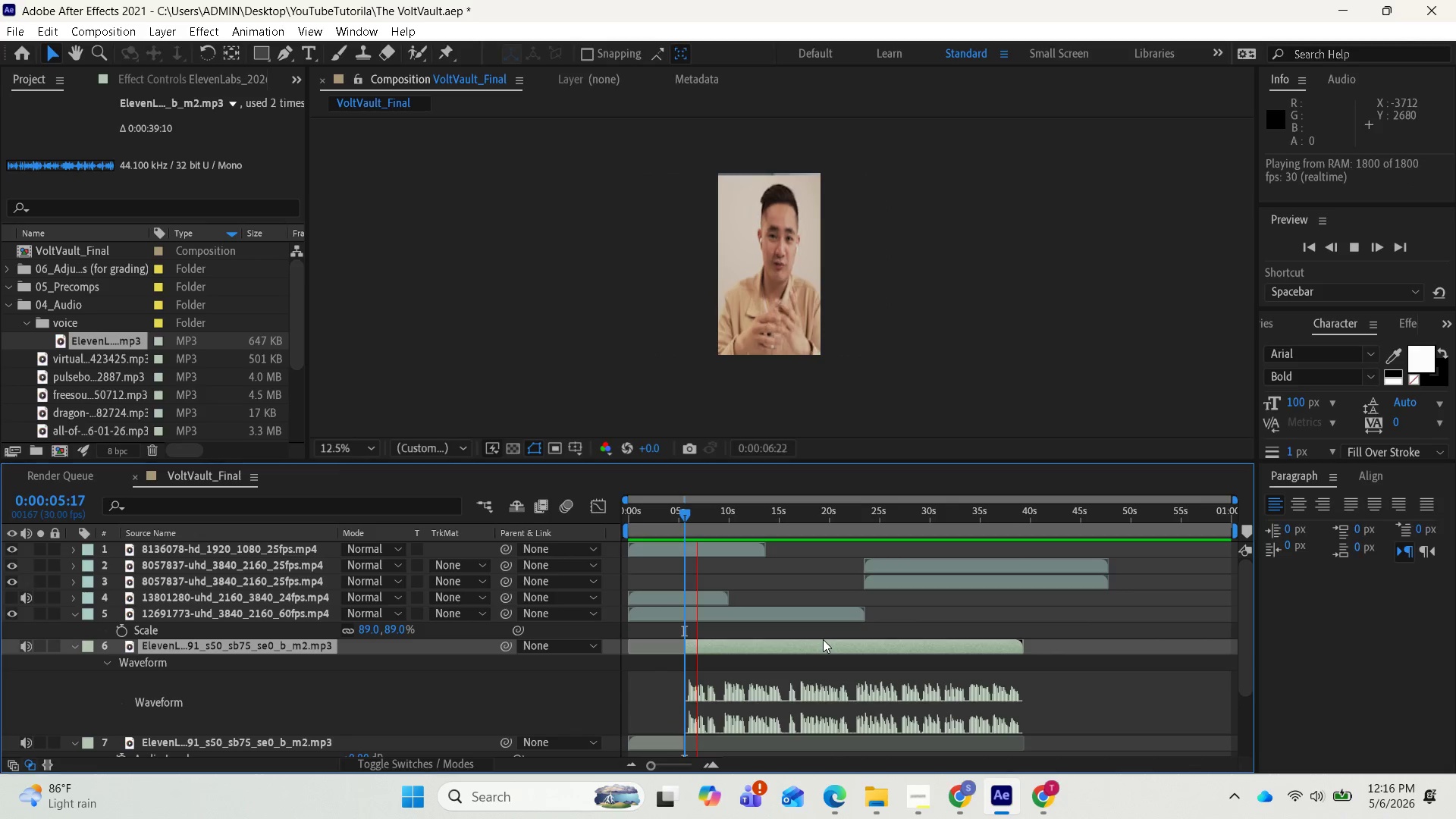 
key(Space)
 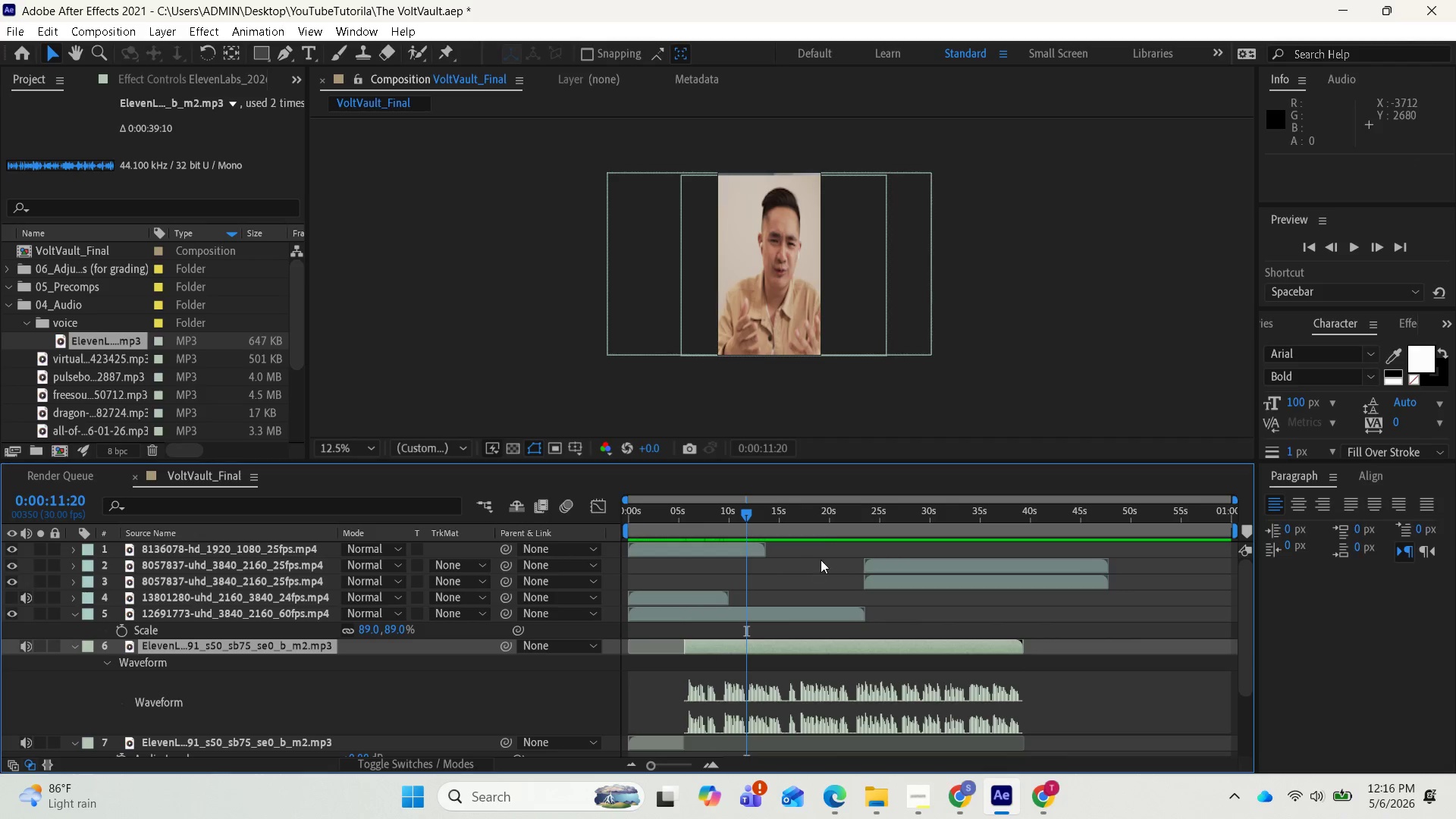 
wait(5.17)
 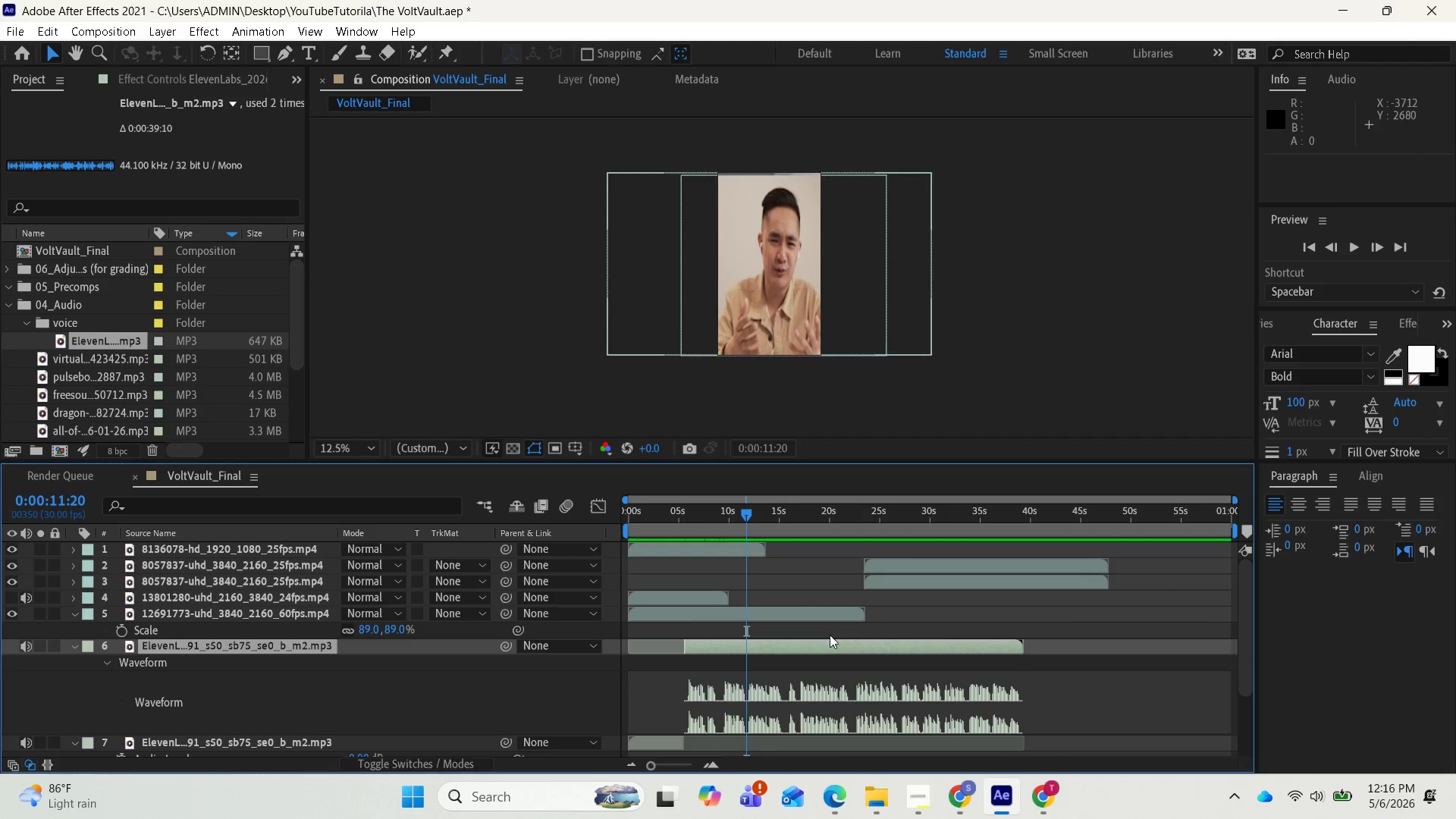 
scroll: coordinate [1050, 703], scroll_direction: down, amount: 1.0
 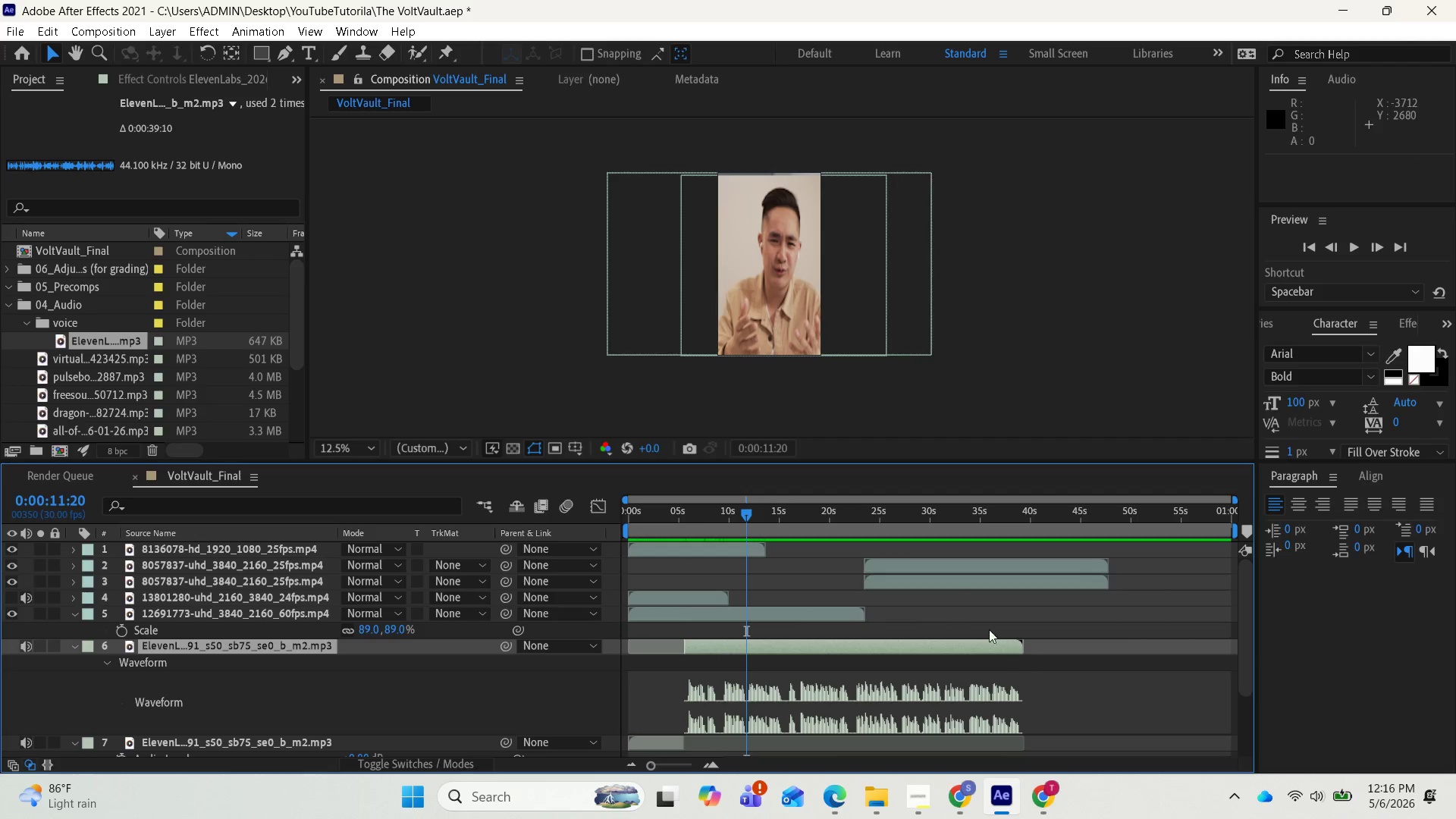 
key(Space)
 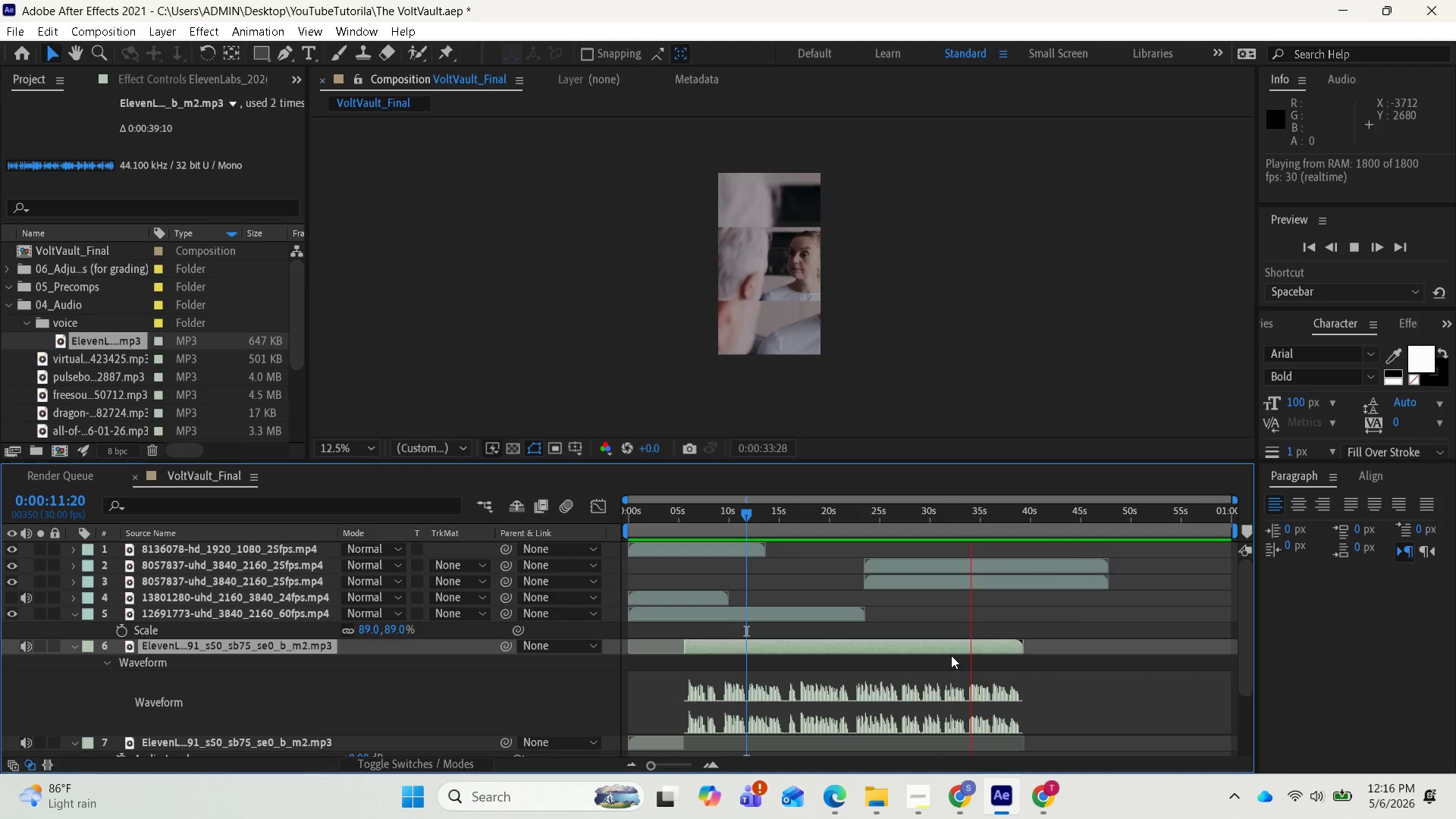 
wait(27.8)
 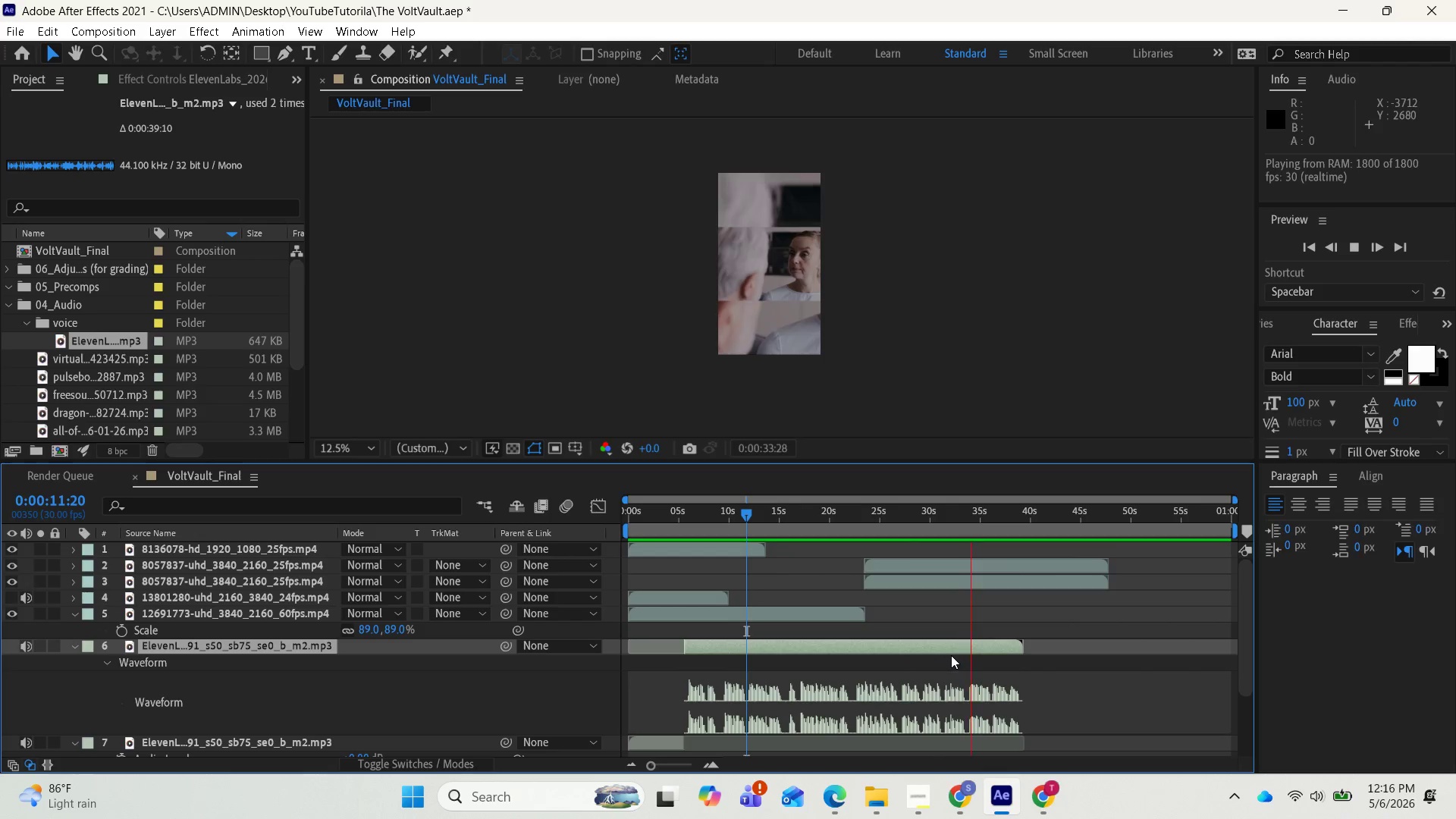 
key(Space)
 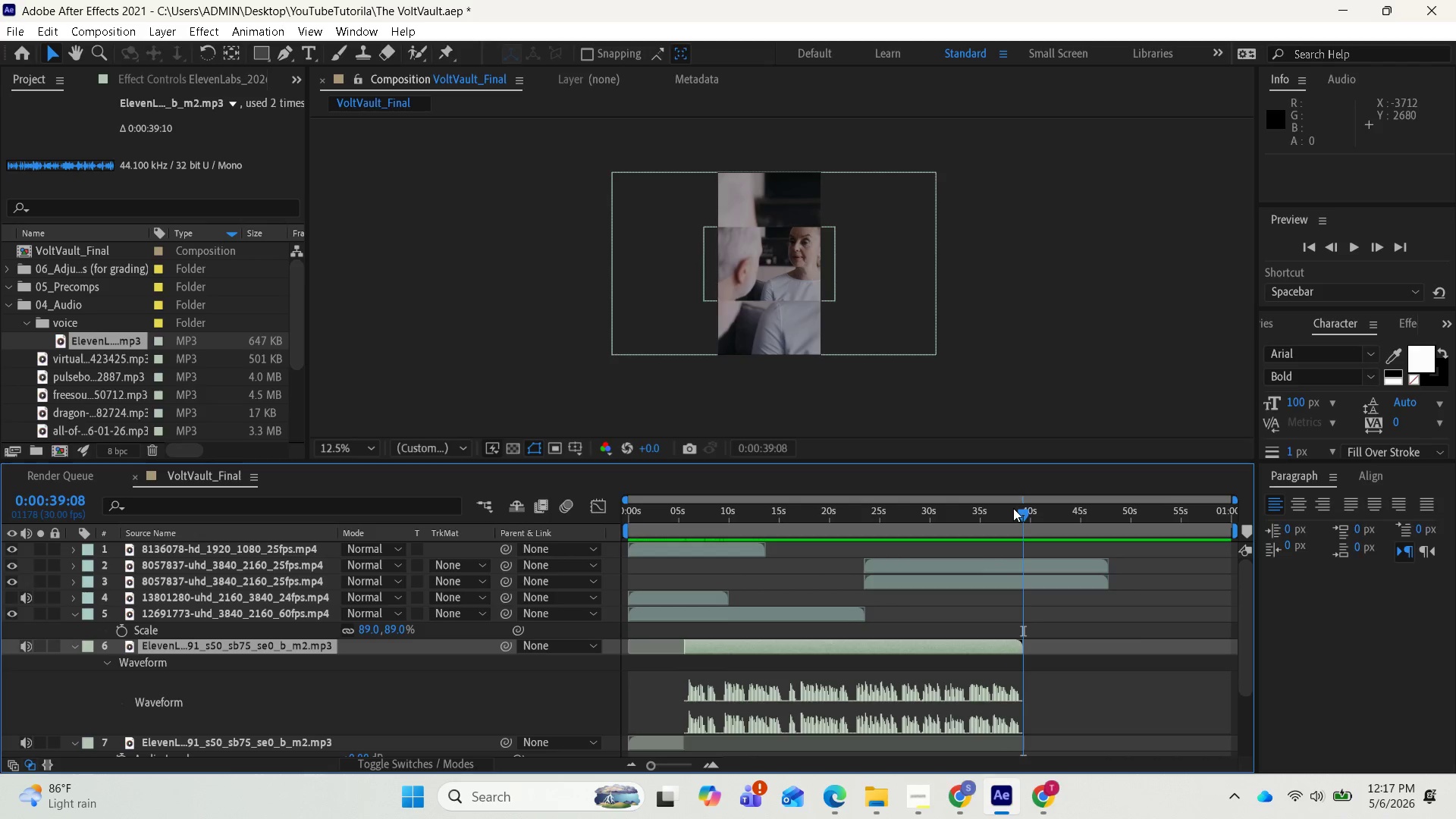 
left_click_drag(start_coordinate=[1019, 508], to_coordinate=[962, 526])
 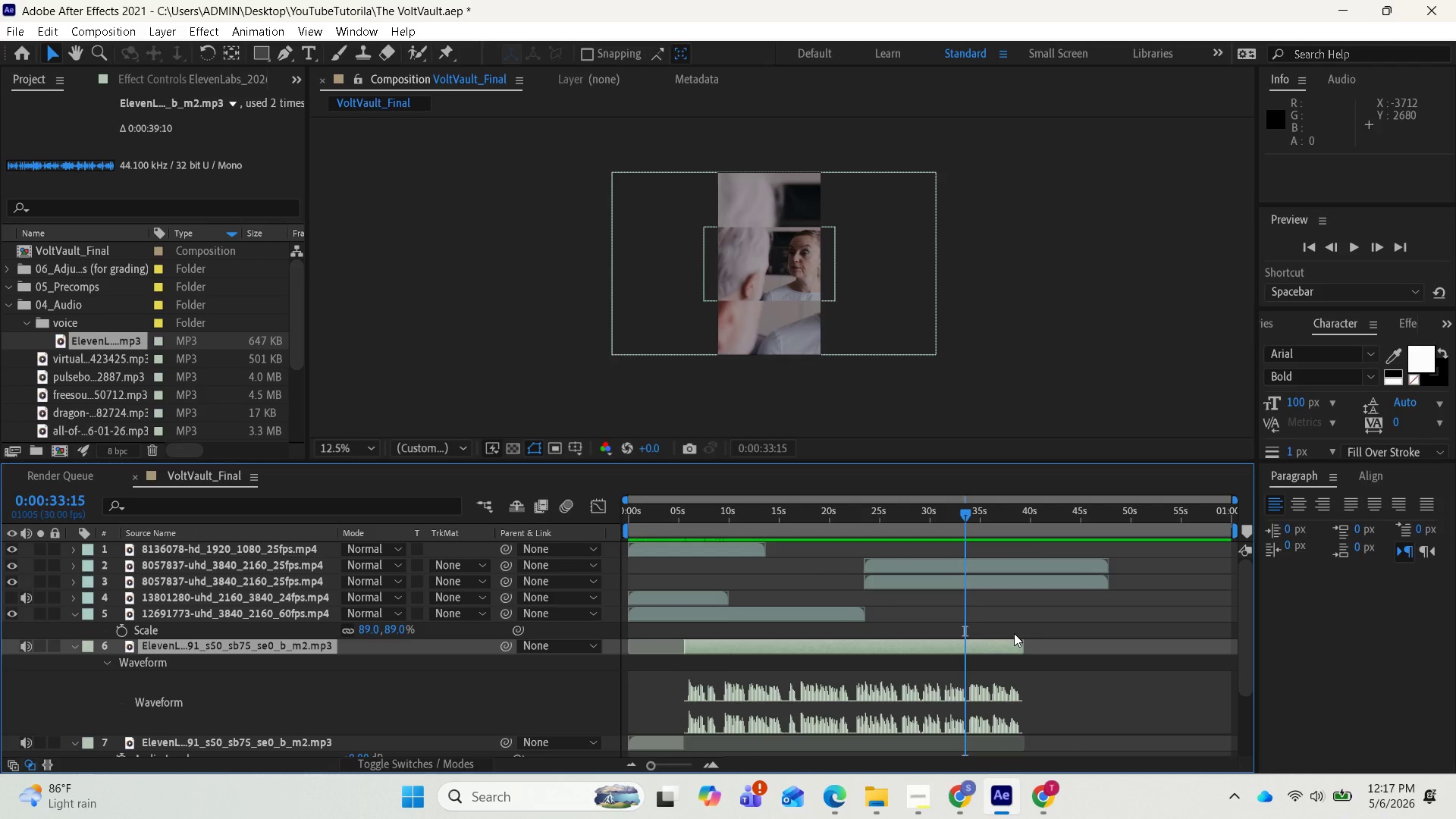 
key(Equal)
 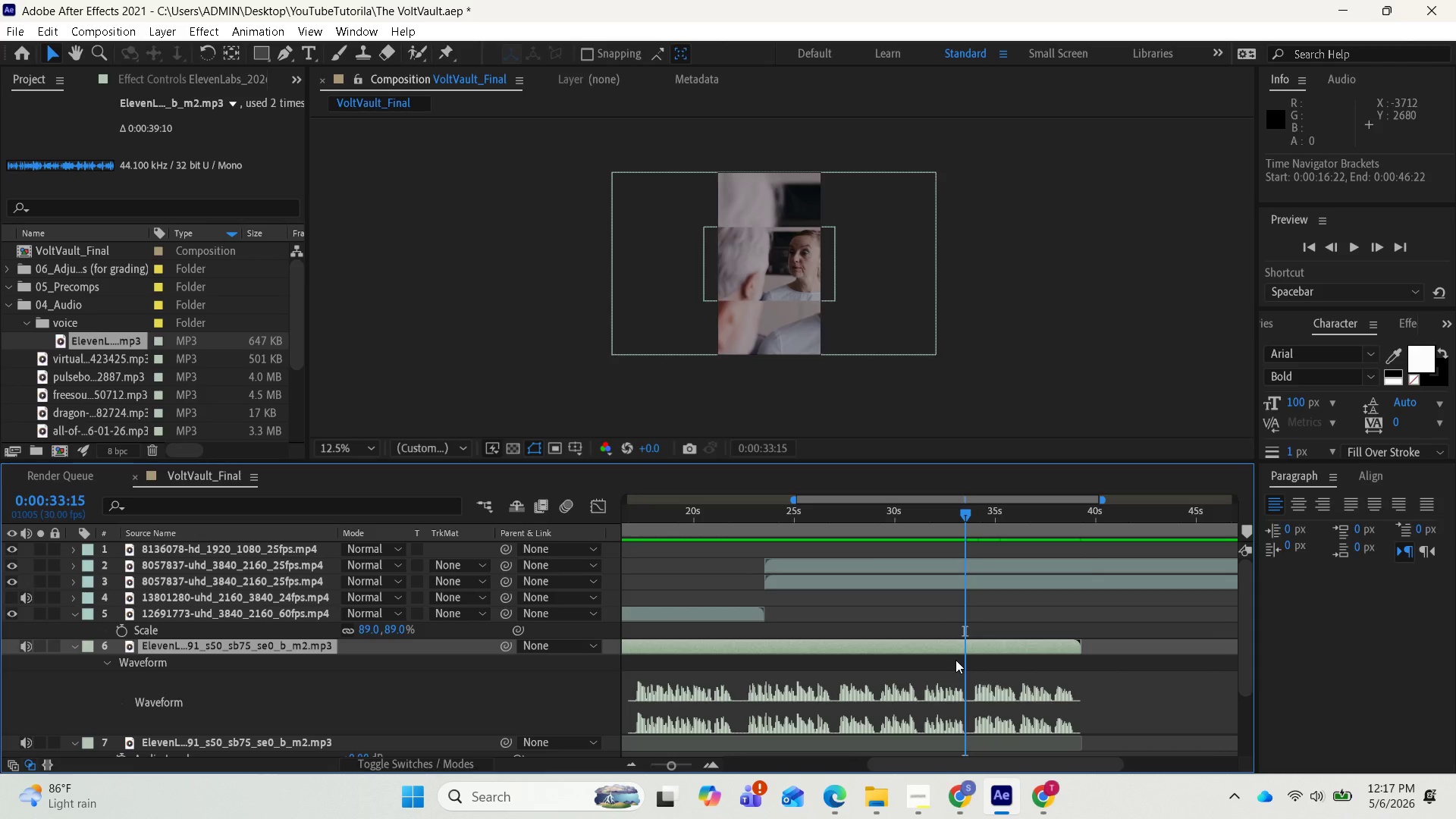 
wait(22.06)
 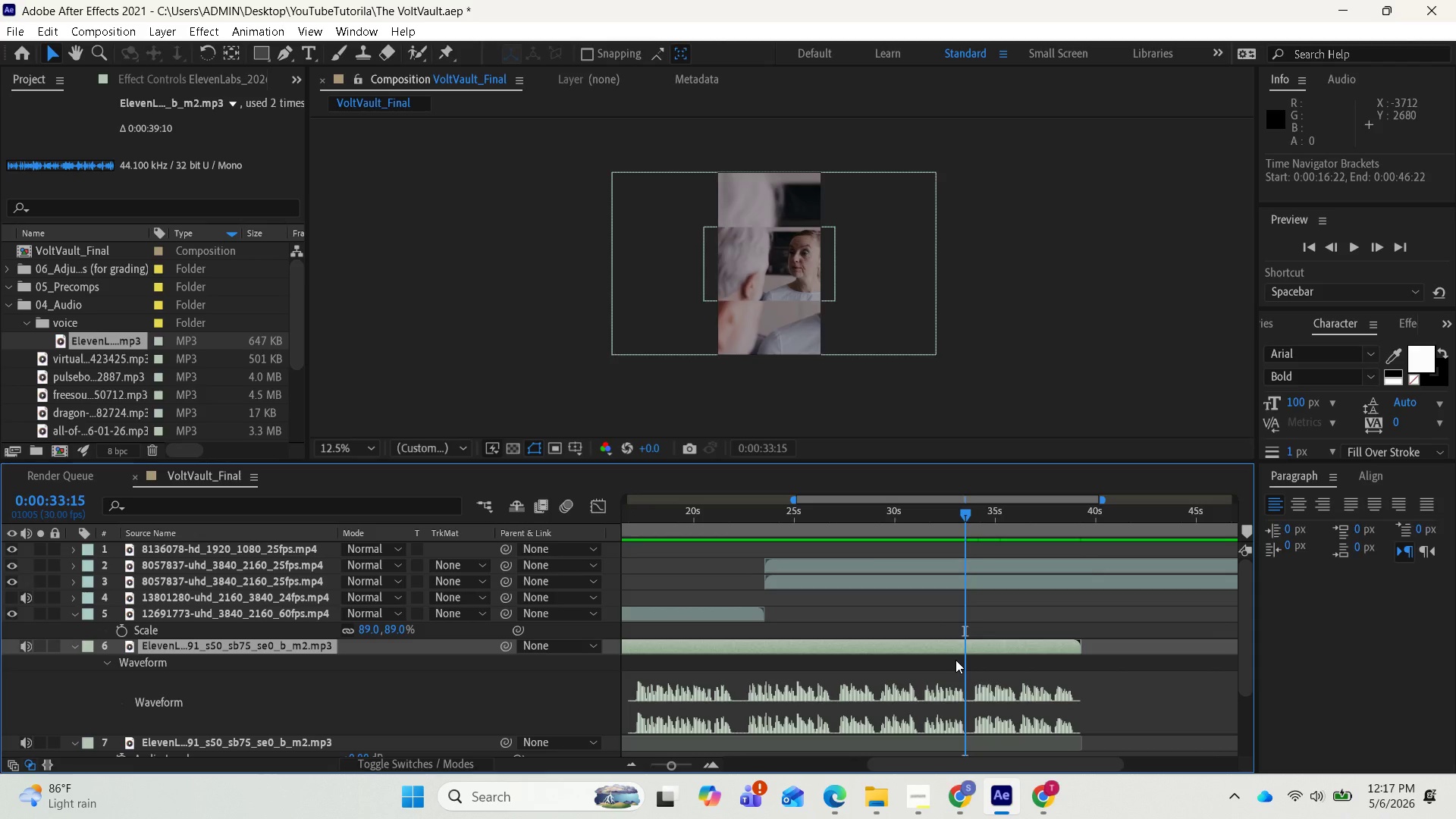 
left_click_drag(start_coordinate=[962, 515], to_coordinate=[965, 515])
 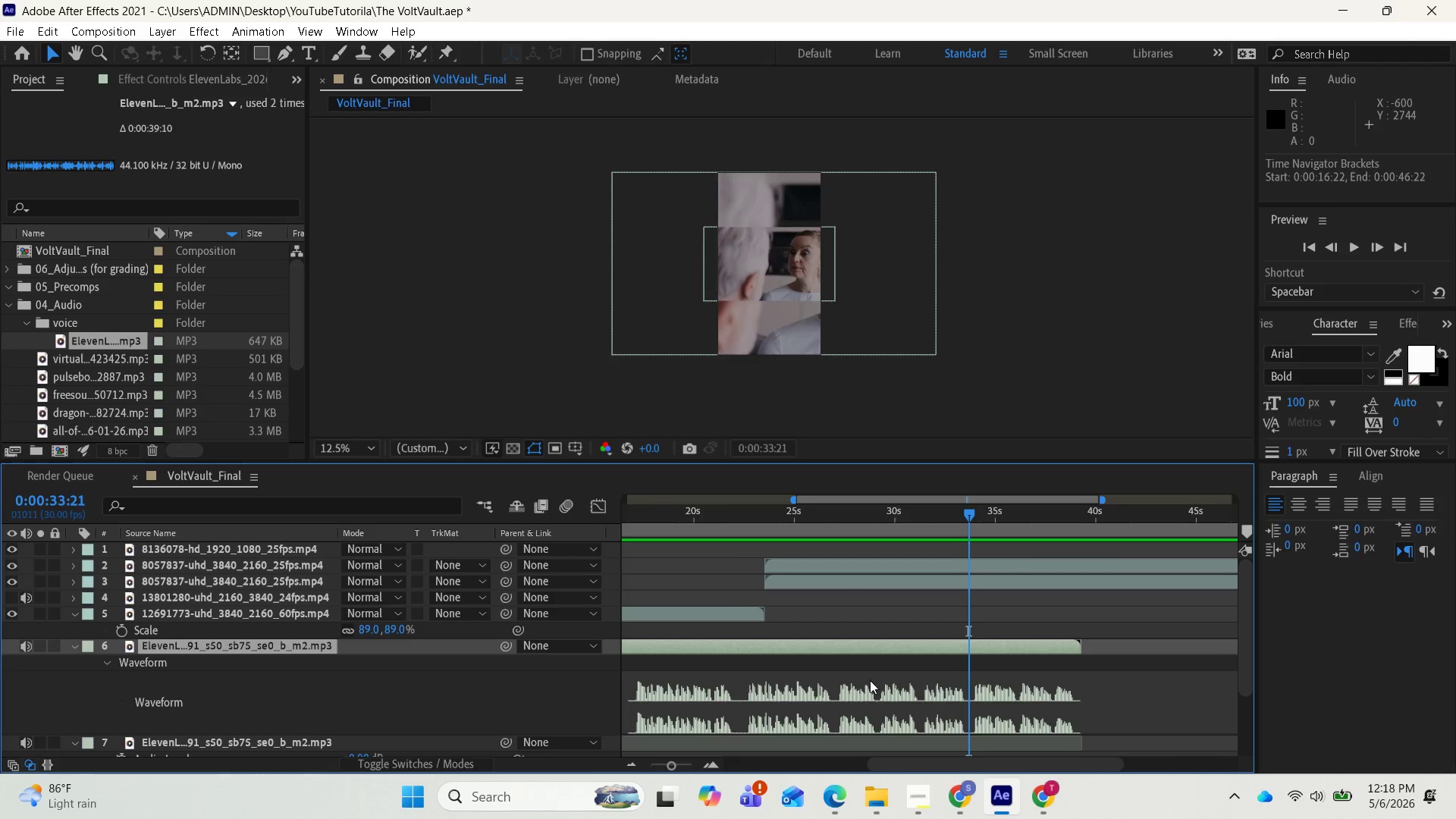 
wait(52.7)
 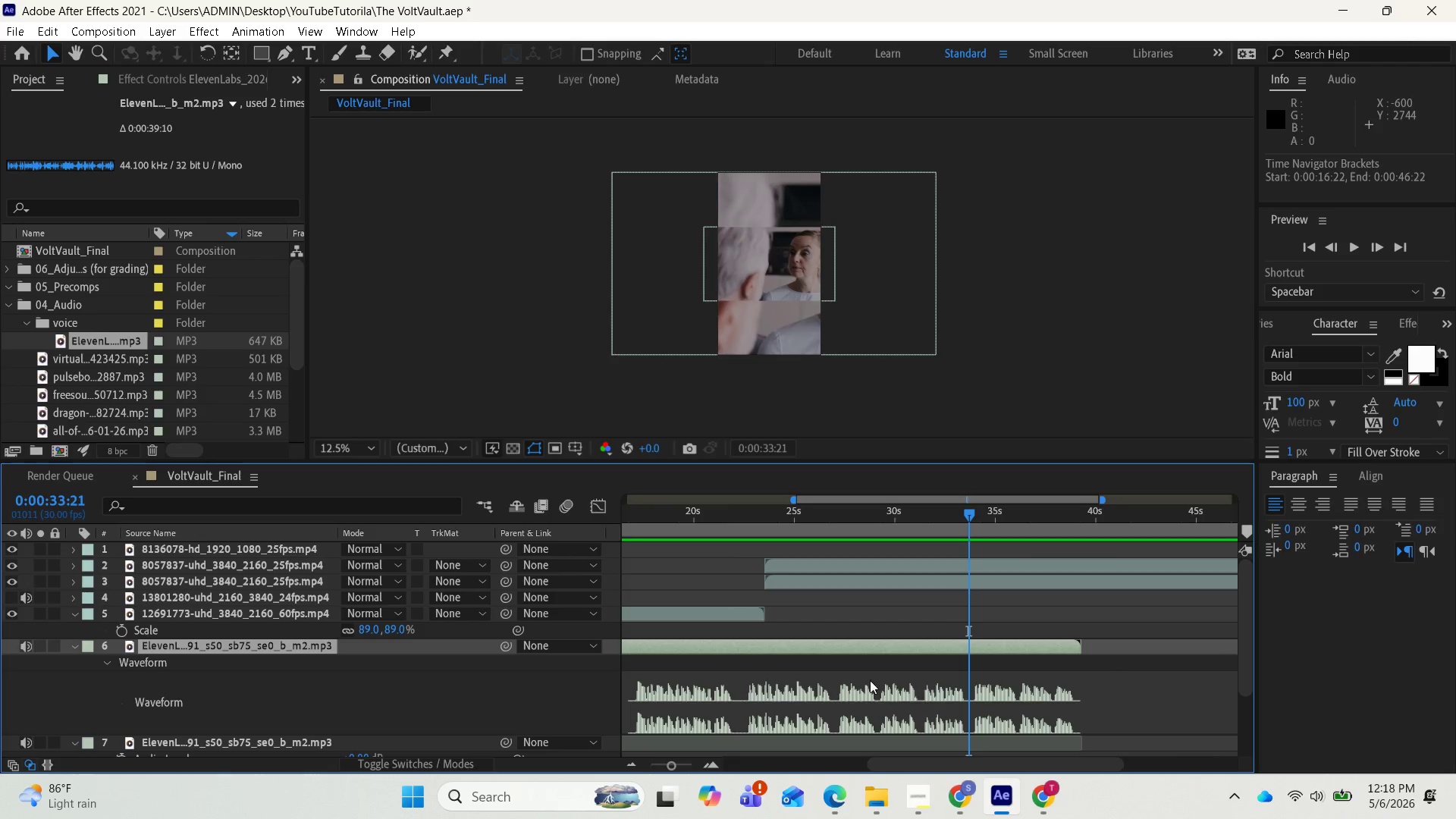 
key(Control+ControlLeft)
 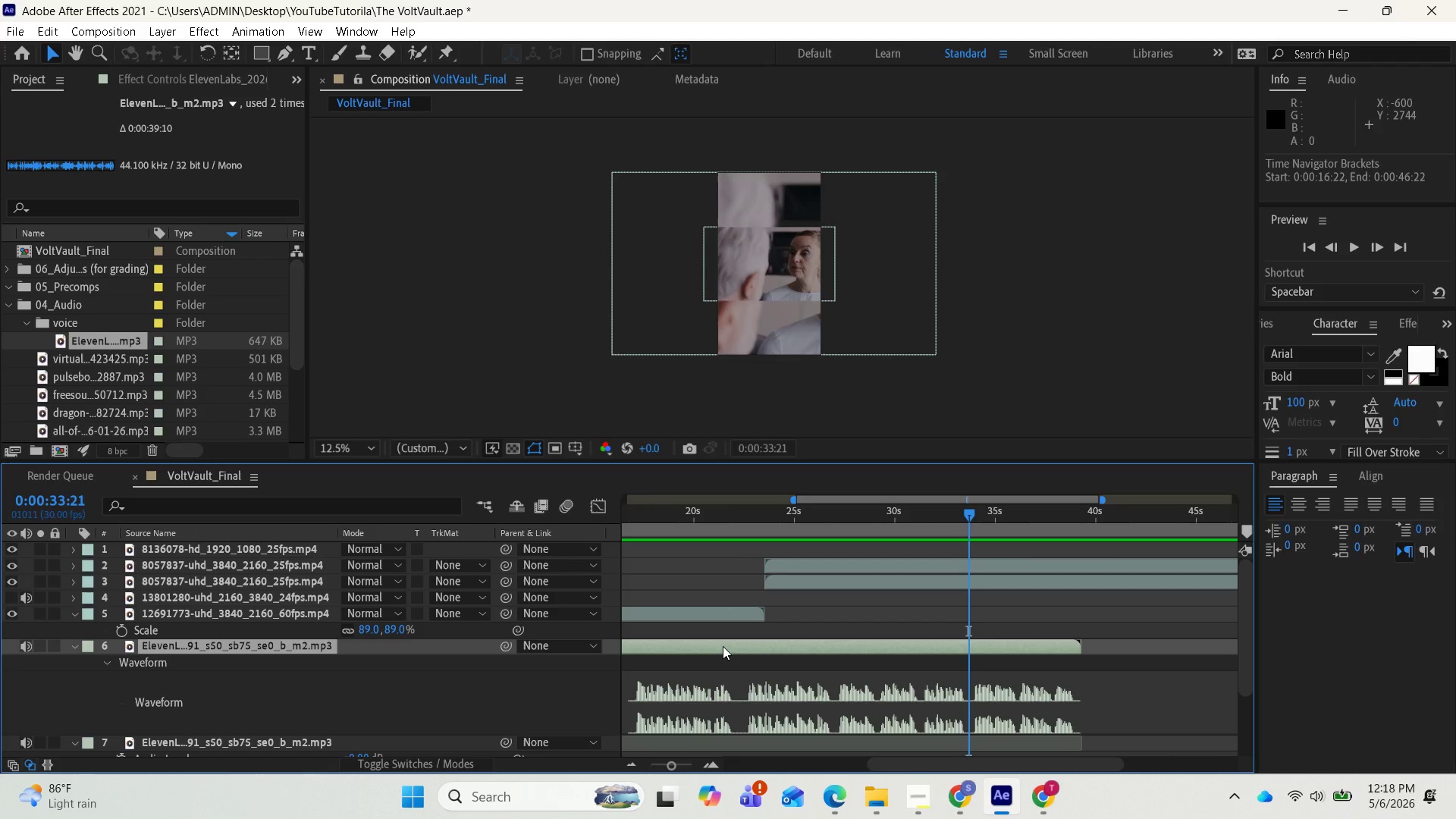 
key(Control+Shift+D)
 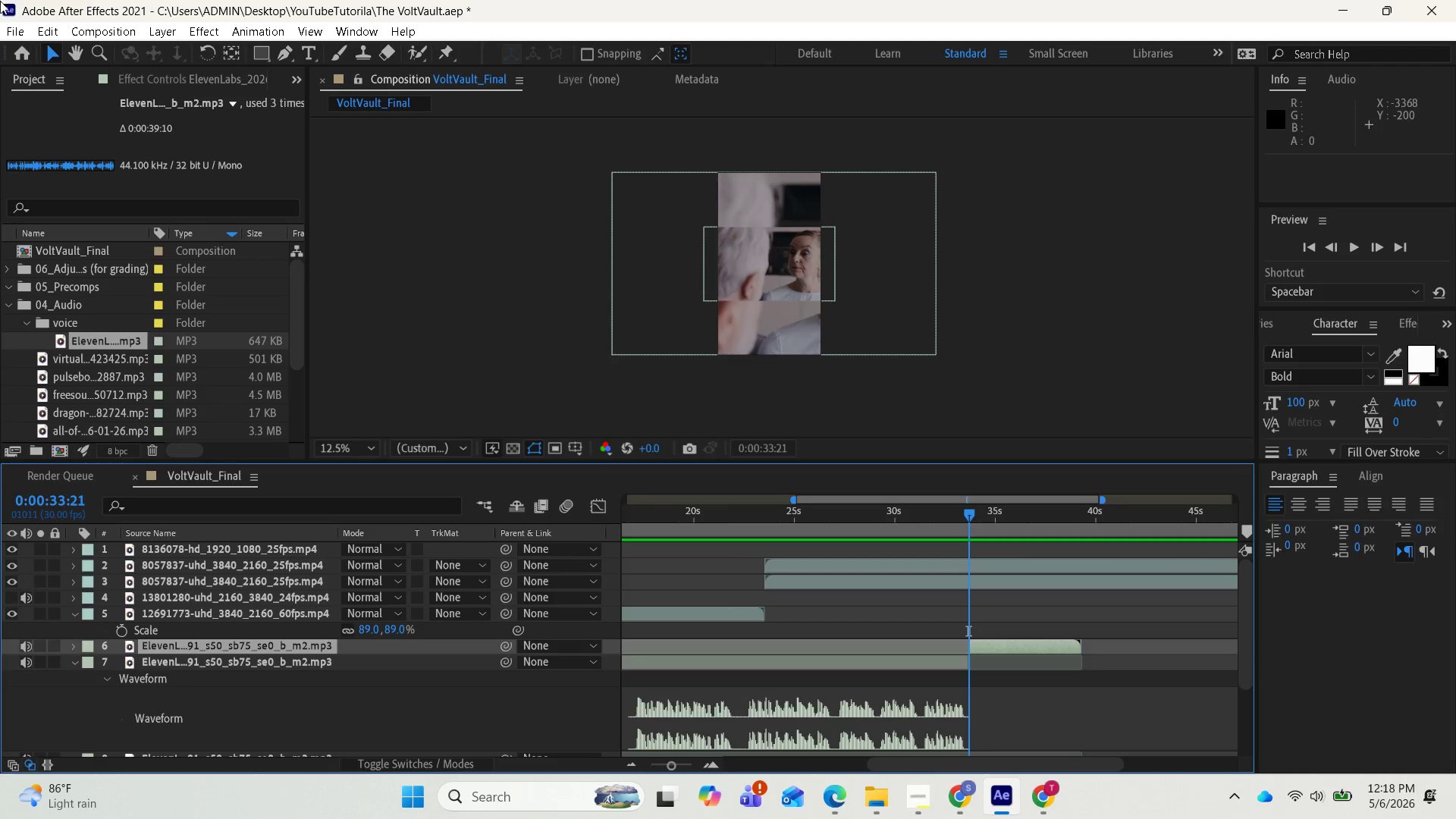 
wait(7.19)
 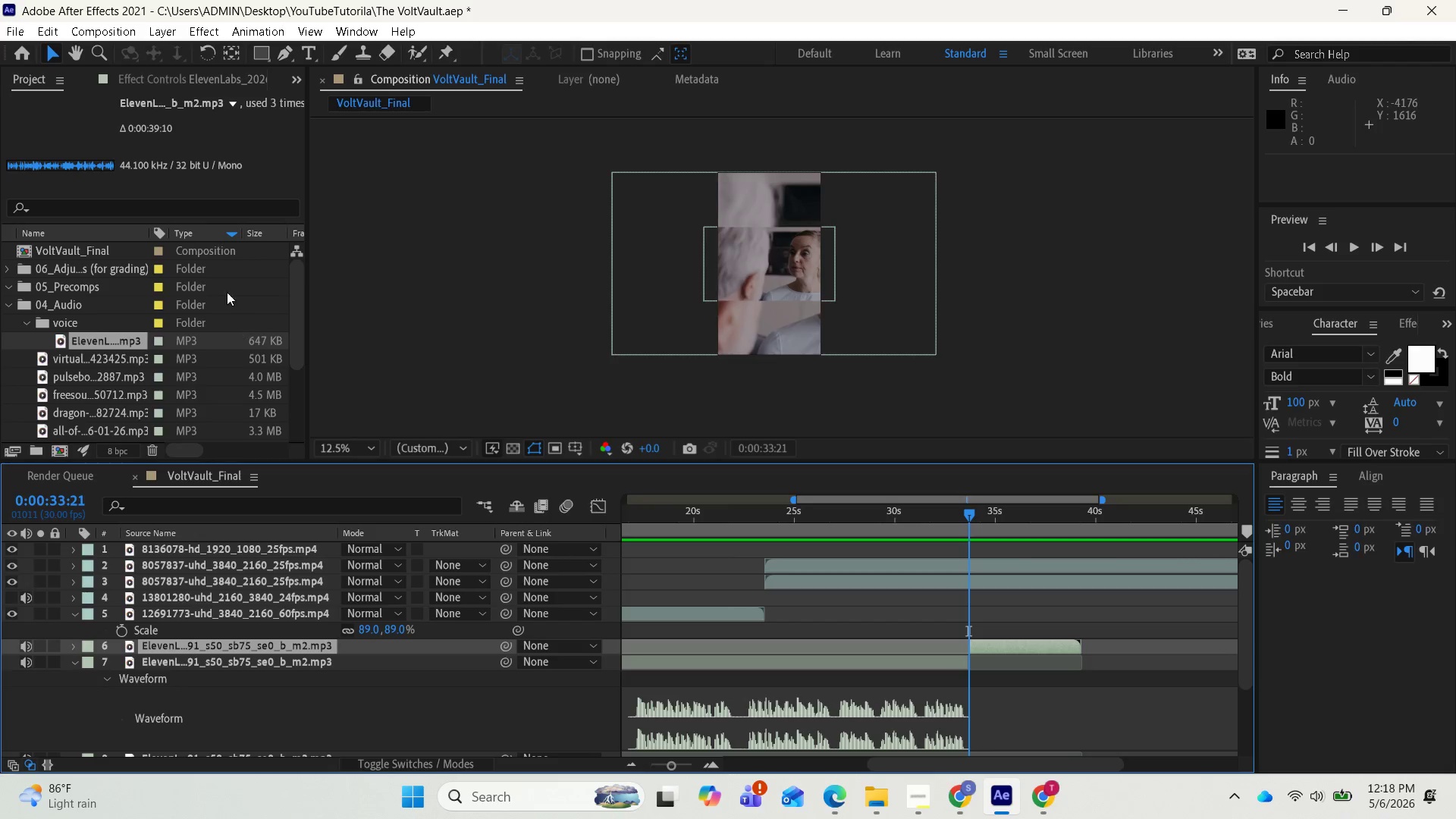 
left_click_drag(start_coordinate=[1020, 649], to_coordinate=[1179, 679])
 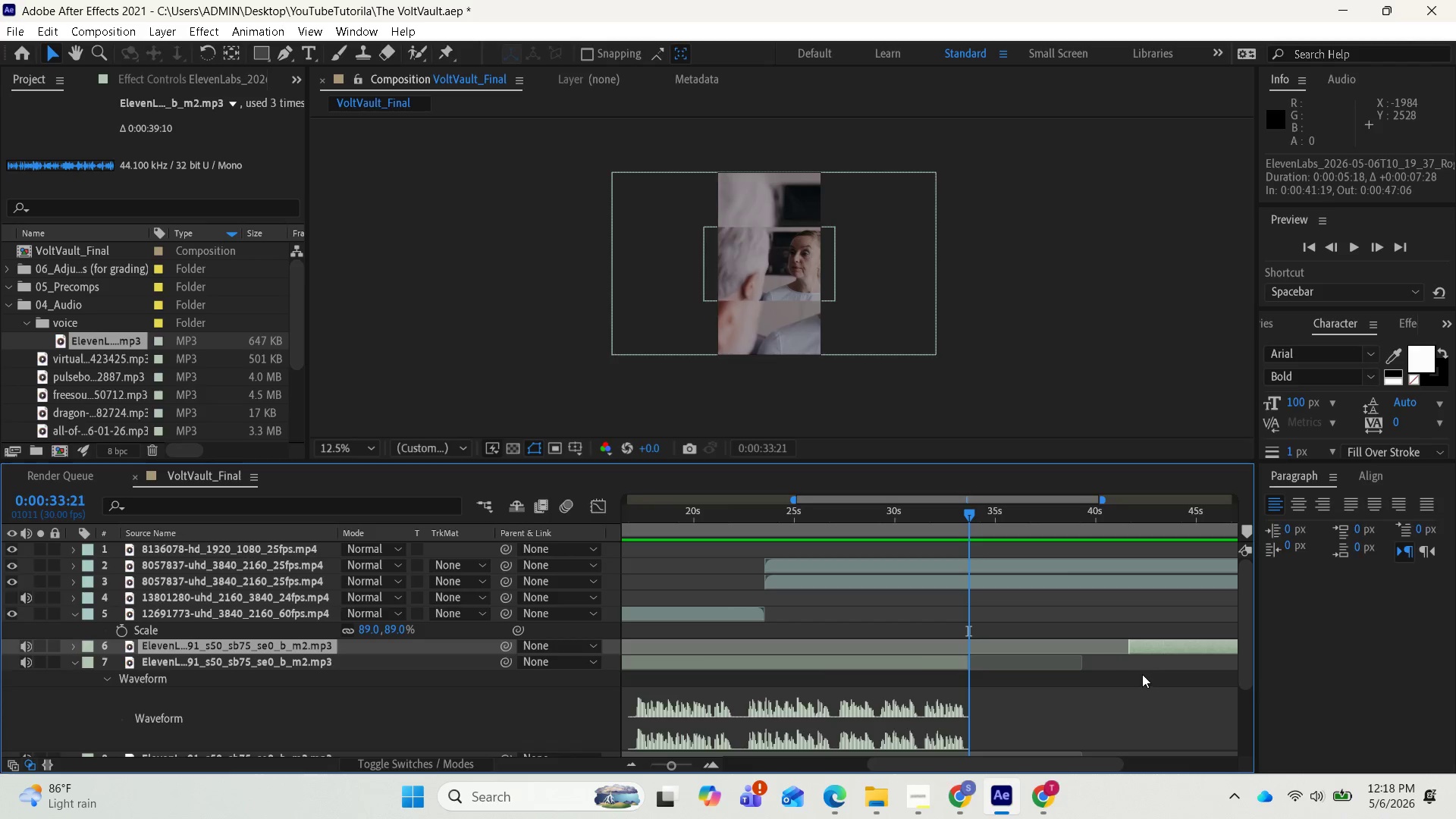 
scroll: coordinate [1138, 705], scroll_direction: down, amount: 1.0
 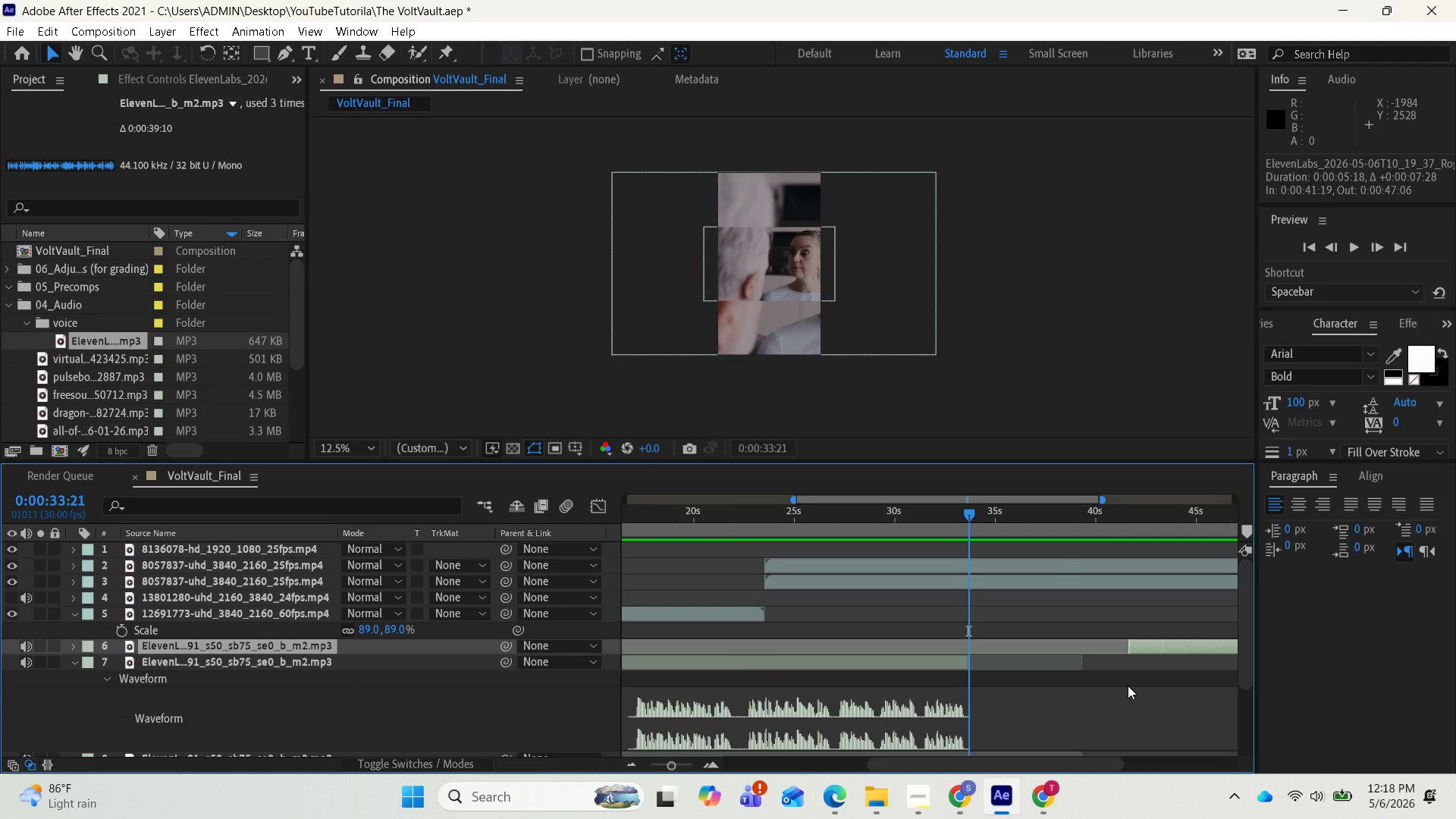 
key(Minus)
 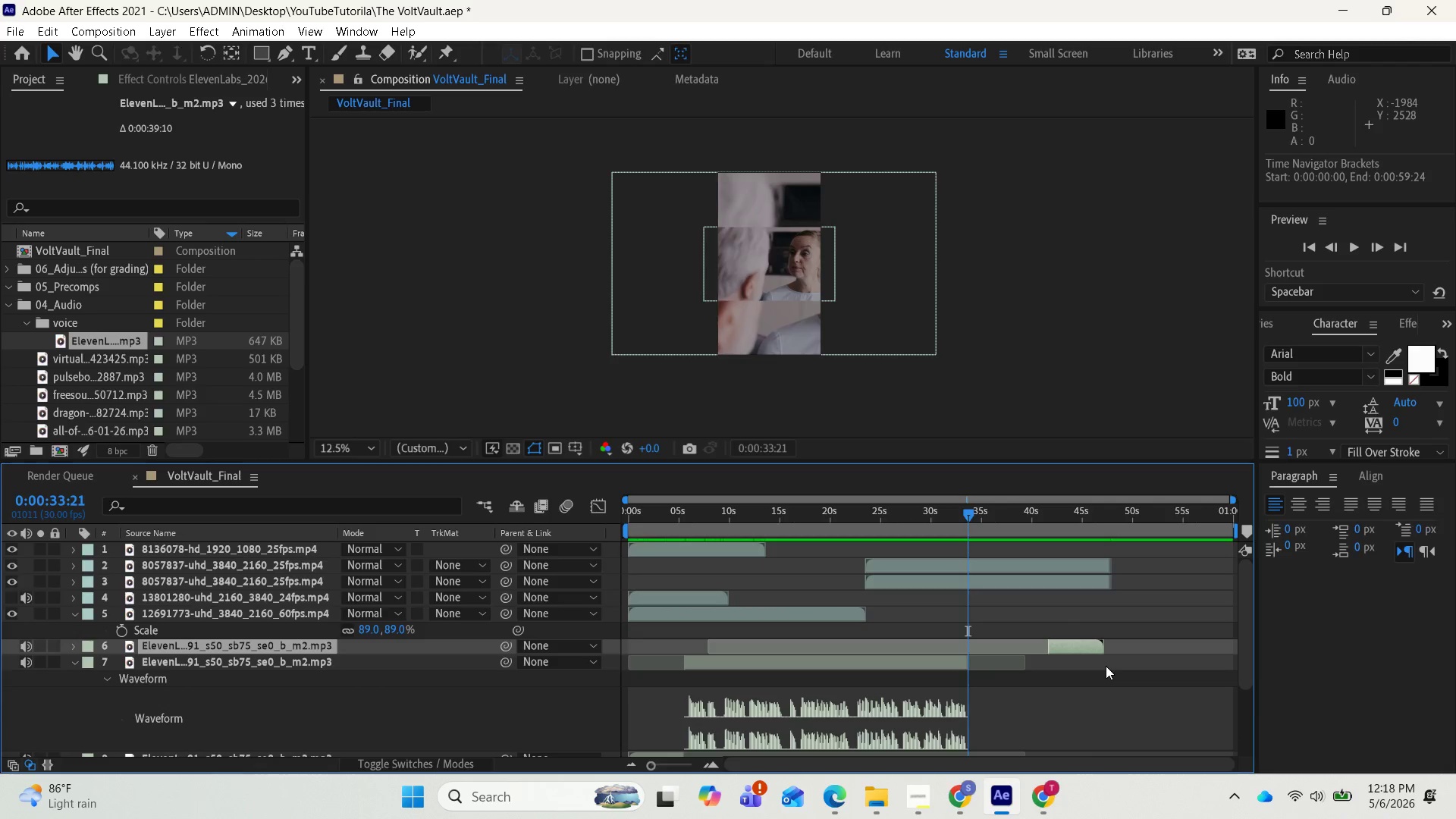 
scroll: coordinate [1114, 664], scroll_direction: none, amount: 0.0
 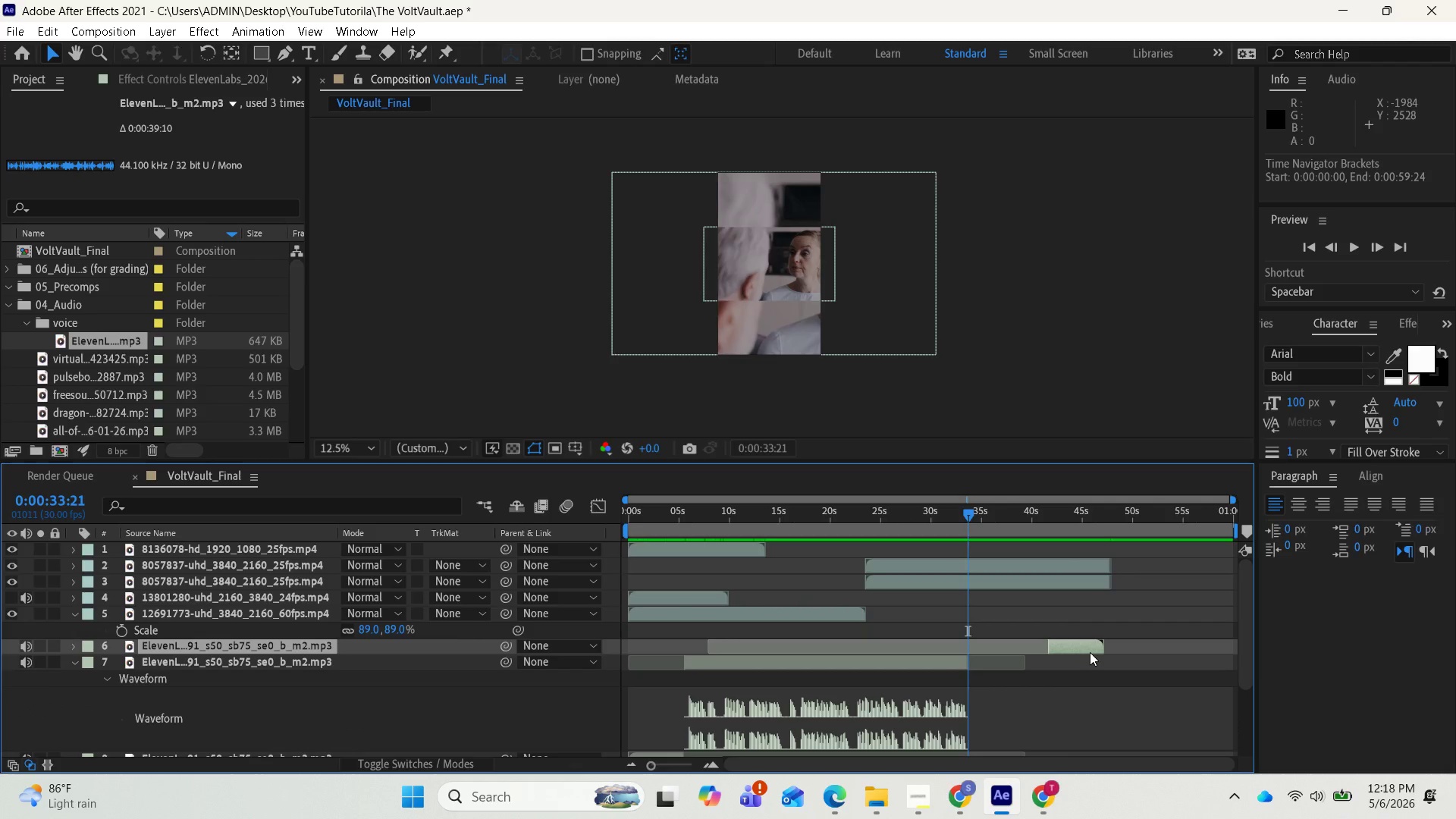 
left_click_drag(start_coordinate=[1090, 652], to_coordinate=[1214, 680])
 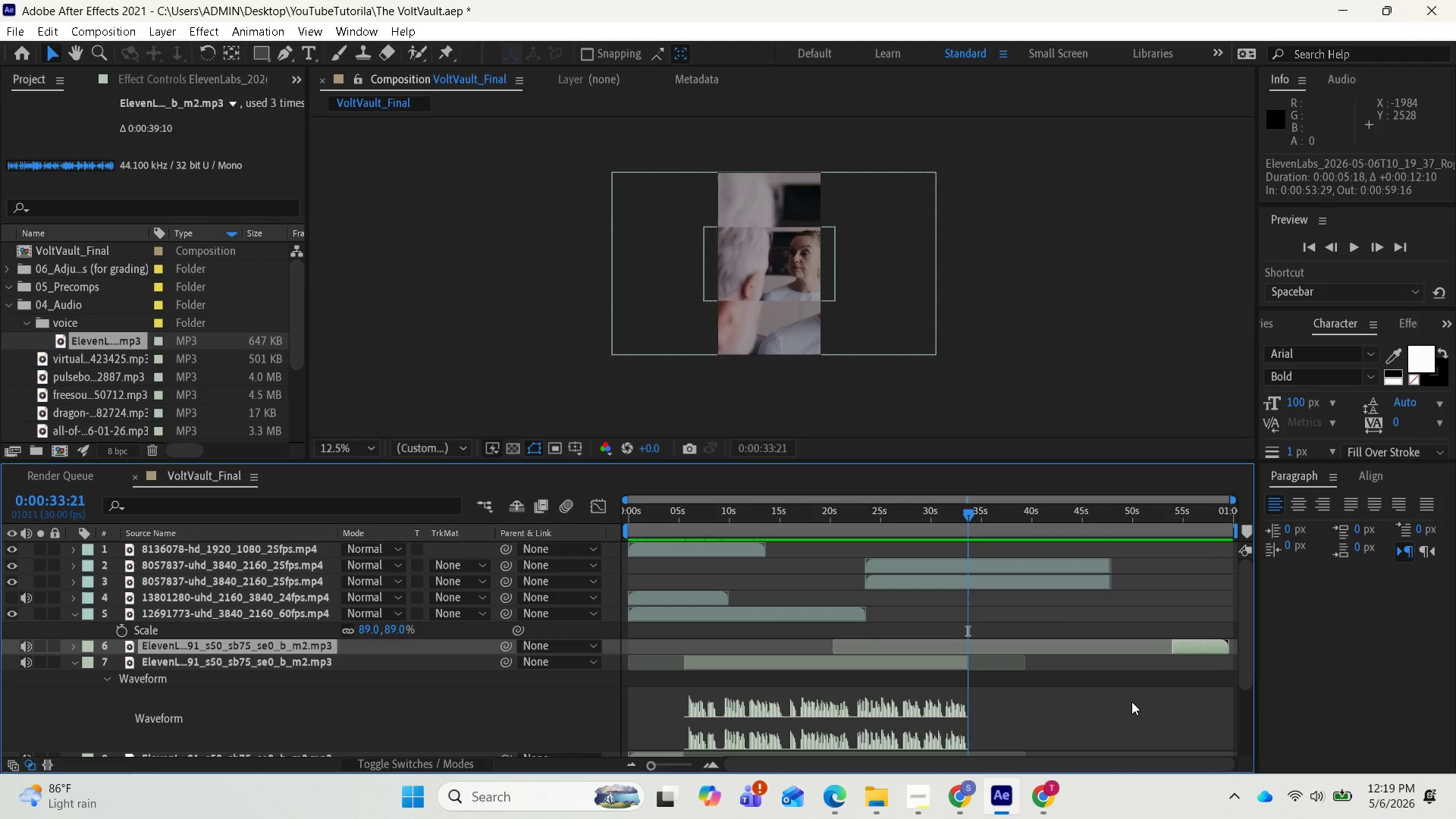 
wait(57.19)
 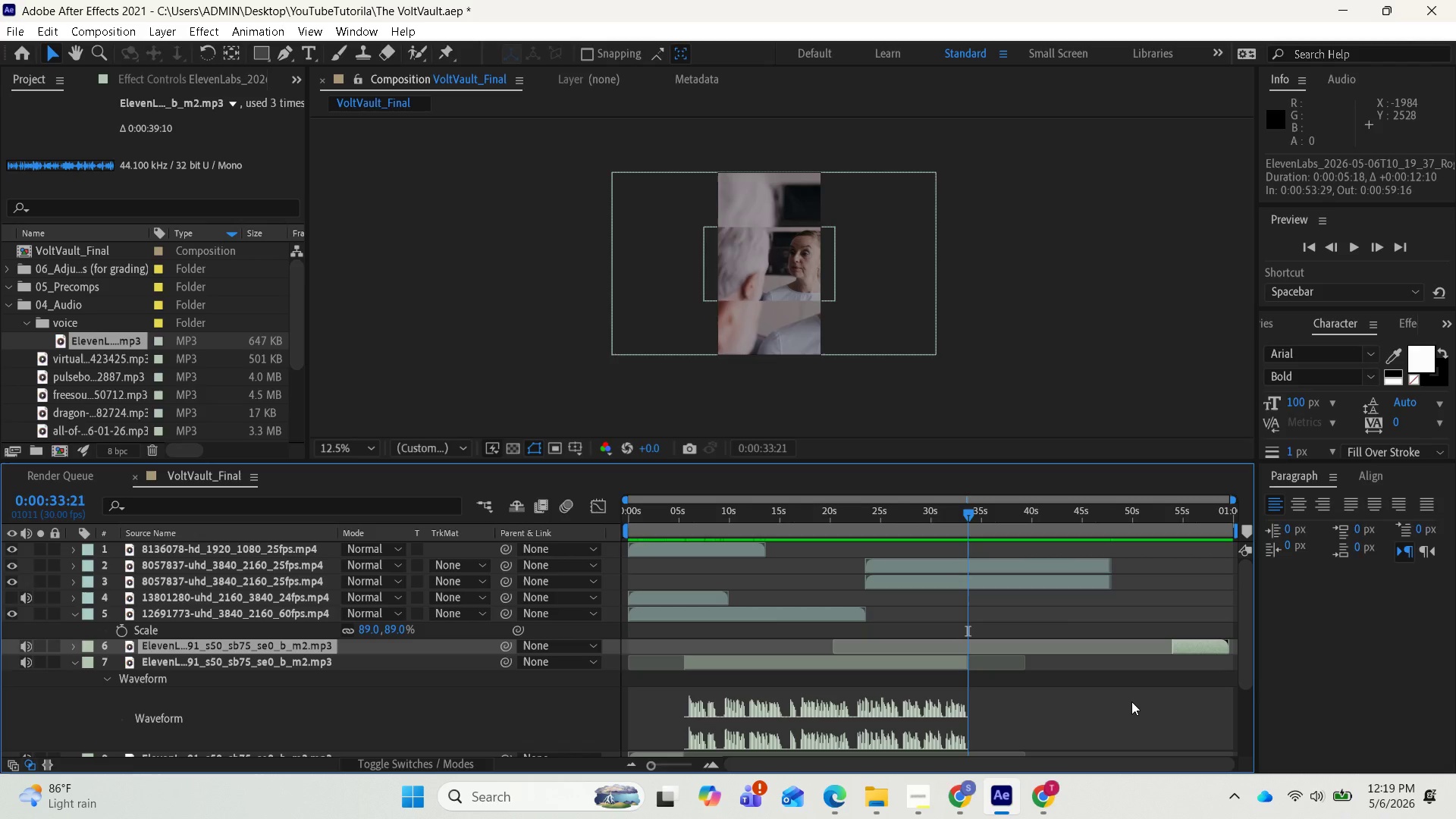 
left_click_drag(start_coordinate=[964, 508], to_coordinate=[787, 517])
 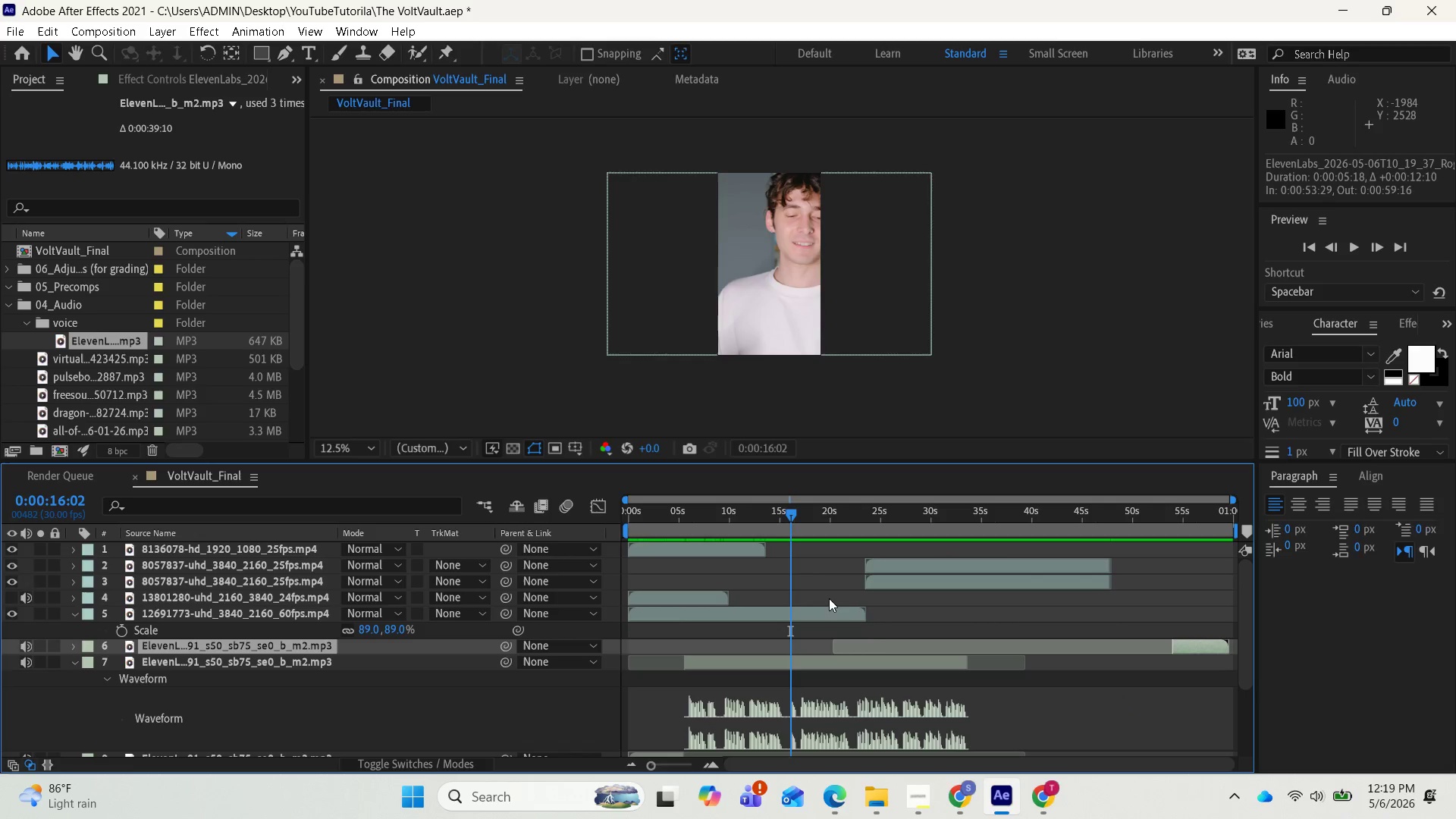 
key(Space)
 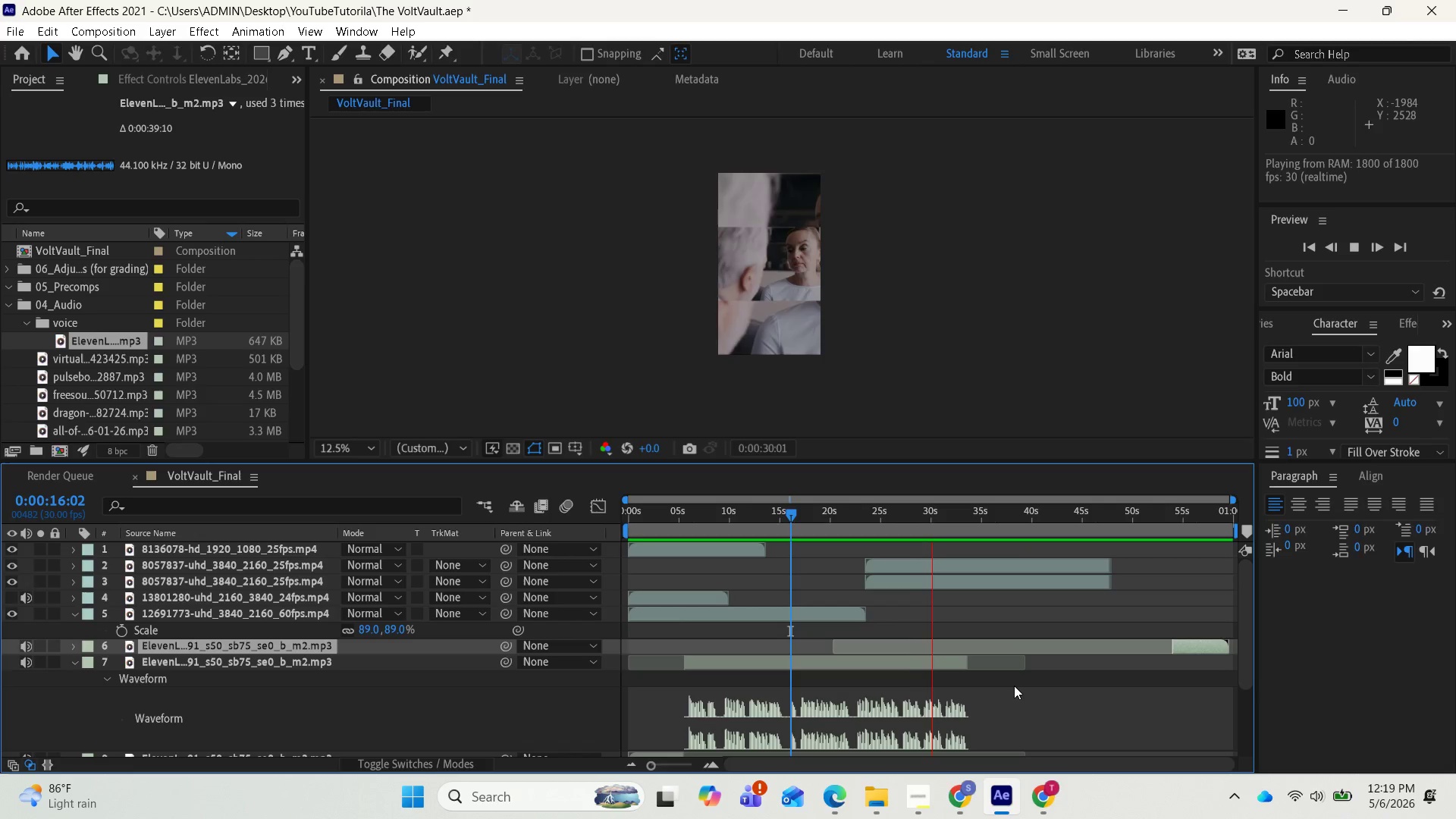 
wait(19.39)
 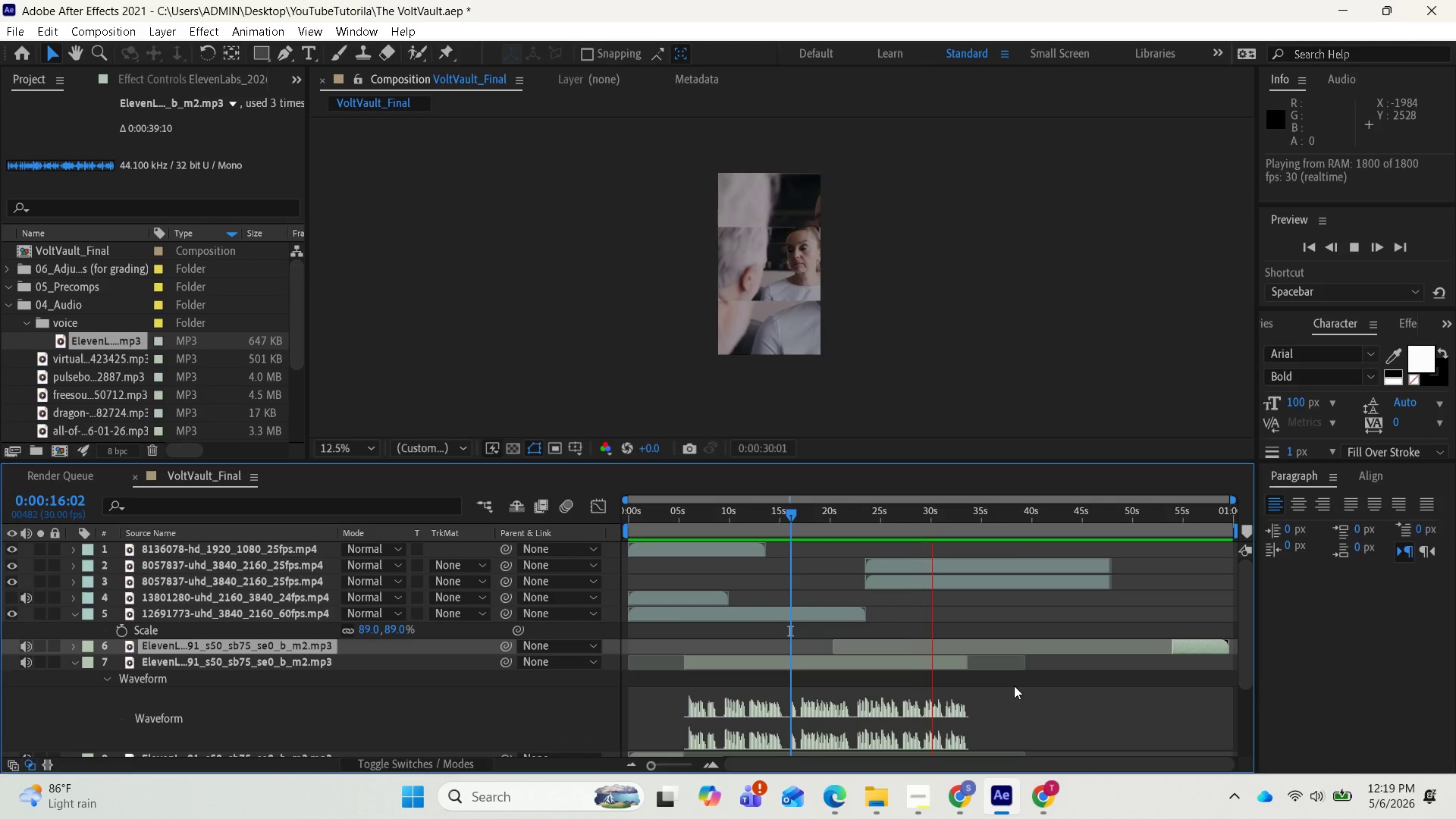 
key(Space)
 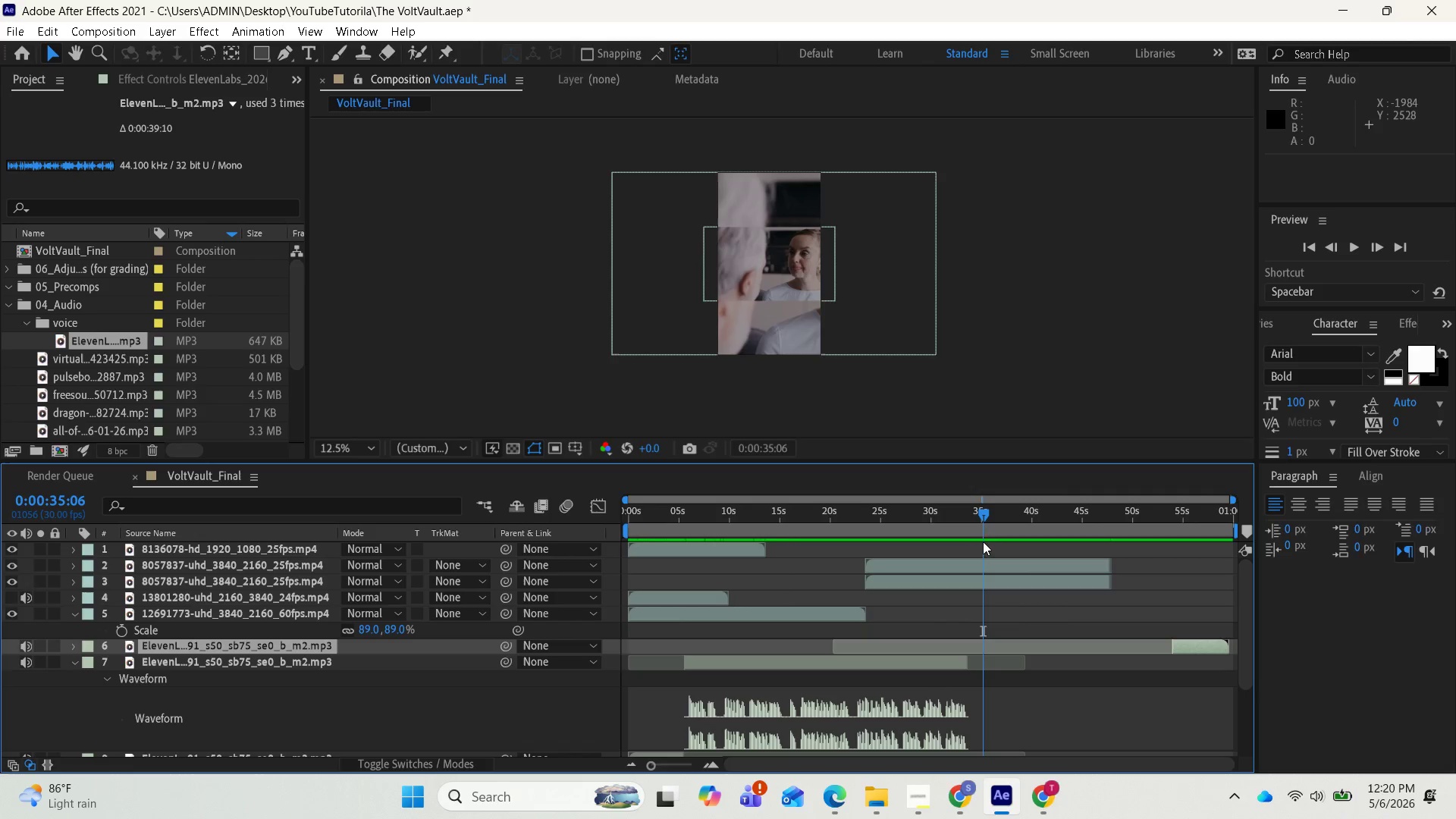 
left_click_drag(start_coordinate=[984, 522], to_coordinate=[694, 533])
 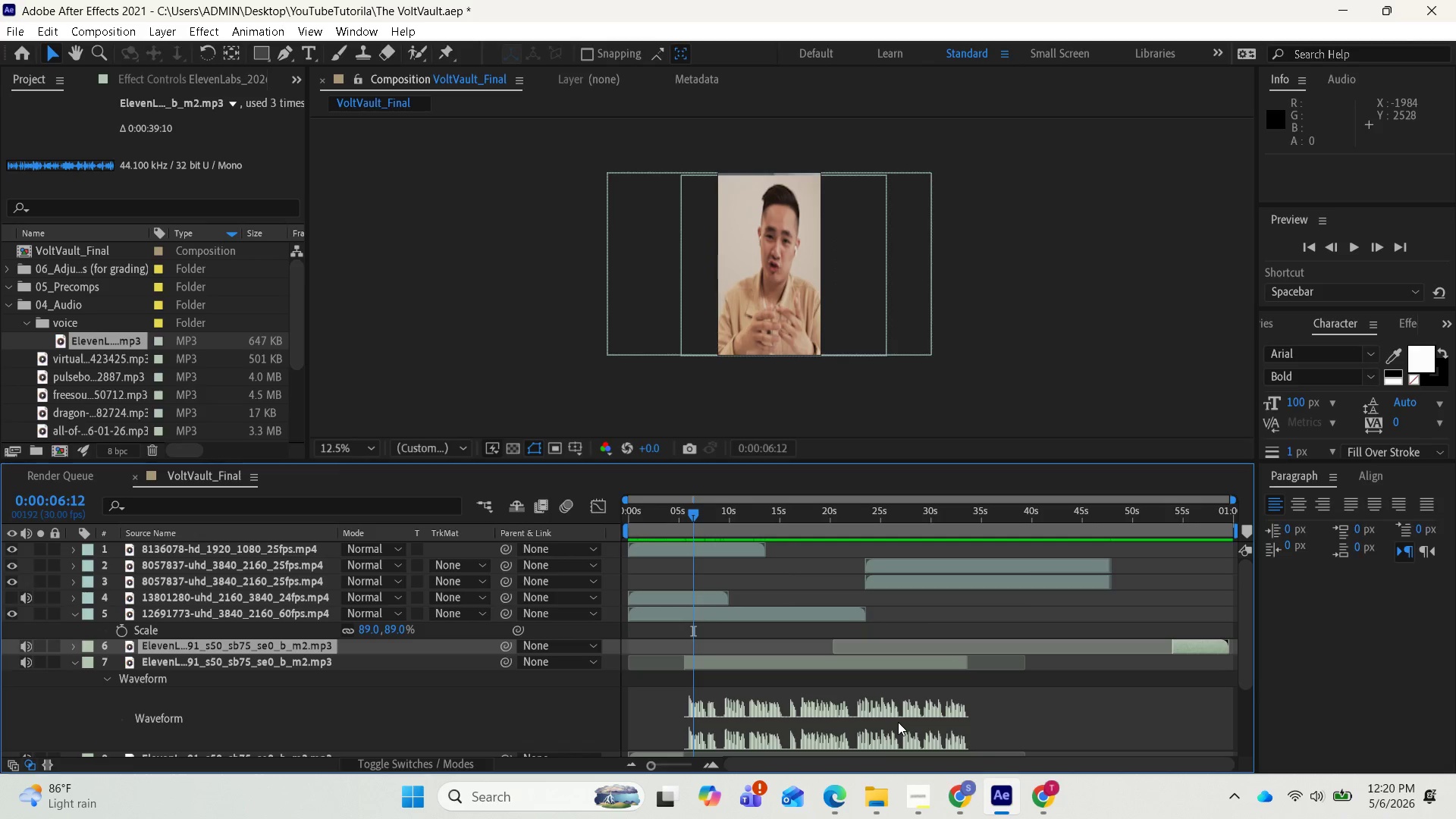 
scroll: coordinate [898, 722], scroll_direction: down, amount: 1.0
 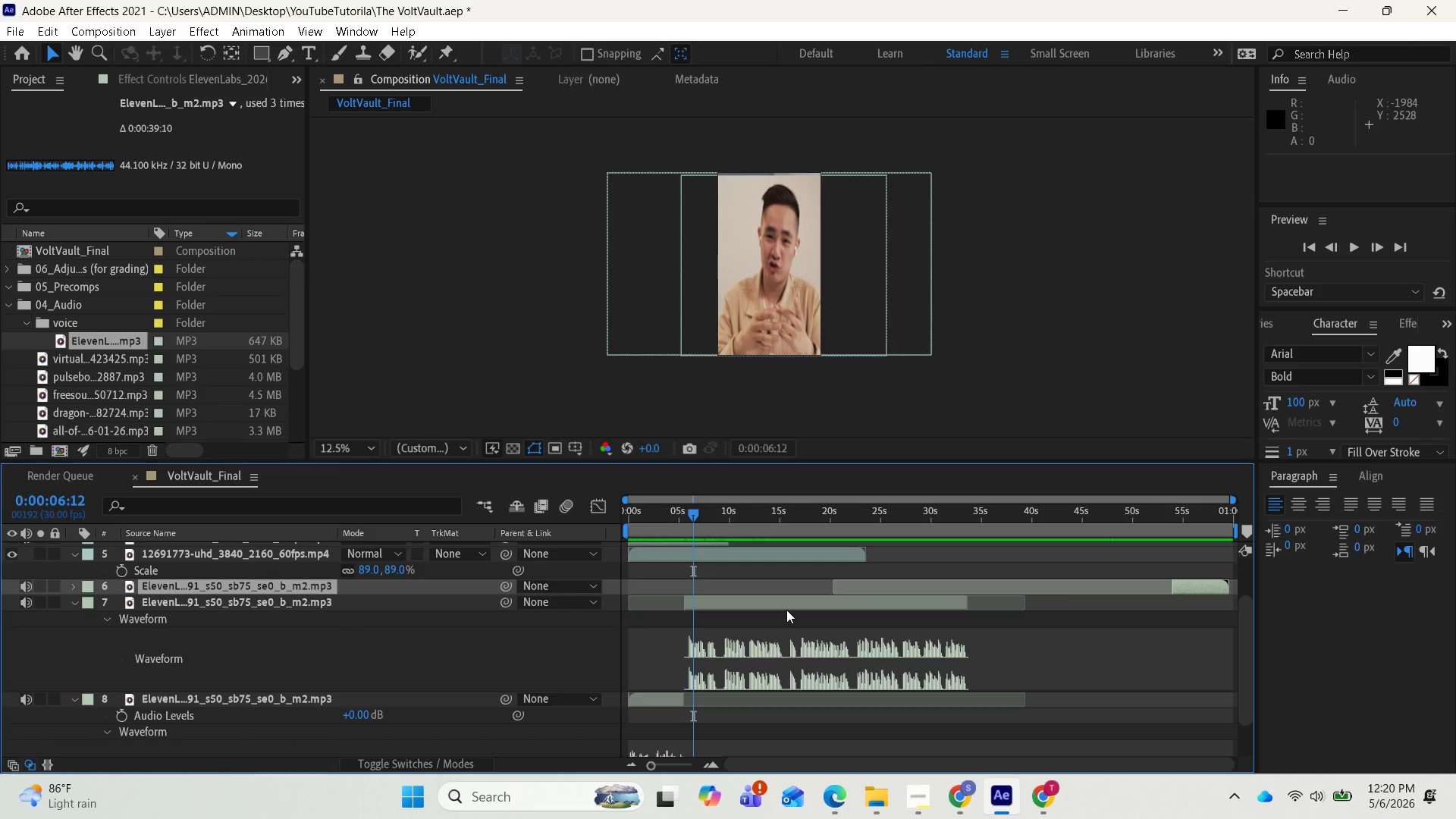 
left_click_drag(start_coordinate=[786, 610], to_coordinate=[836, 616])
 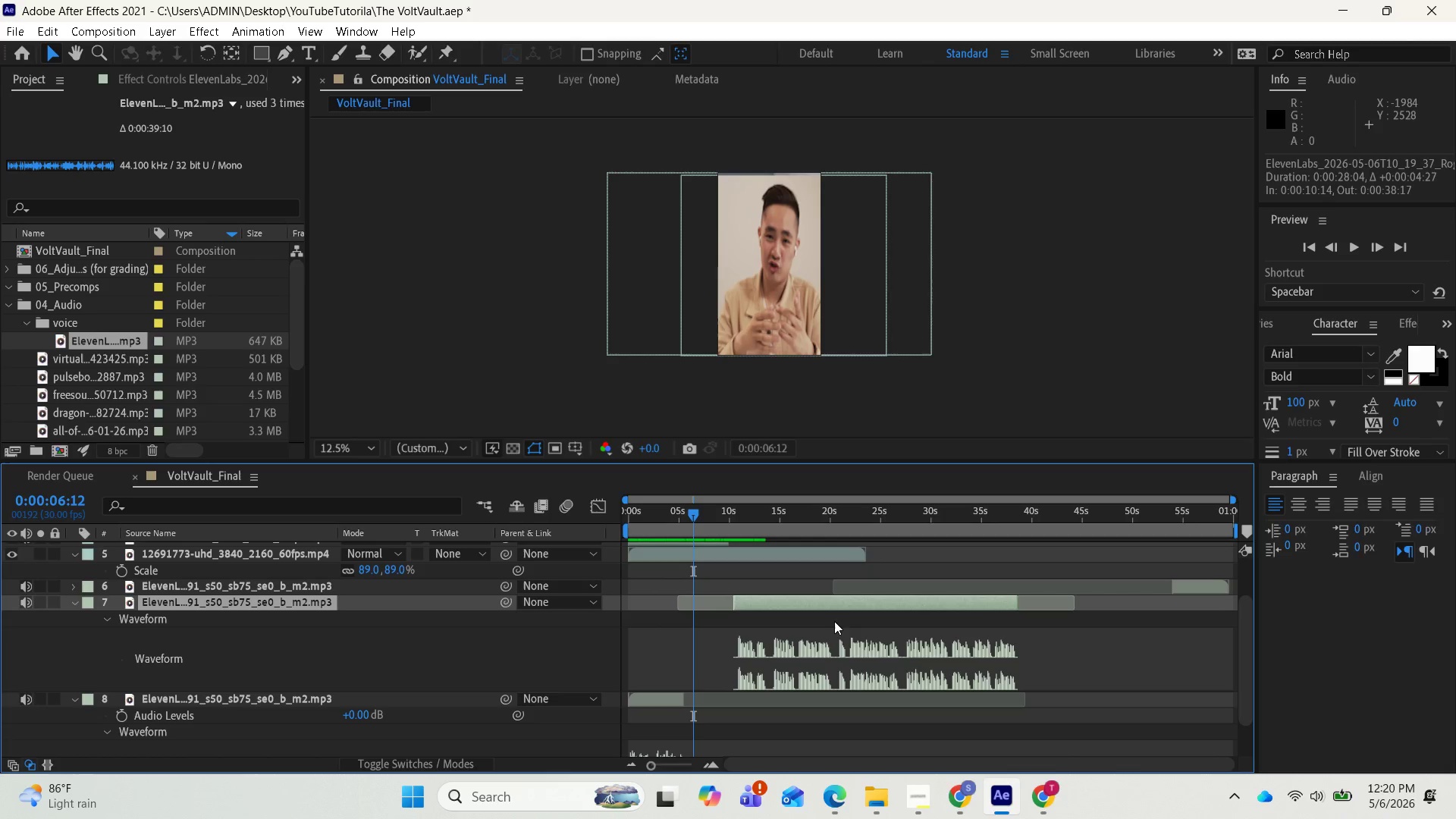 
scroll: coordinate [834, 623], scroll_direction: down, amount: 1.0
 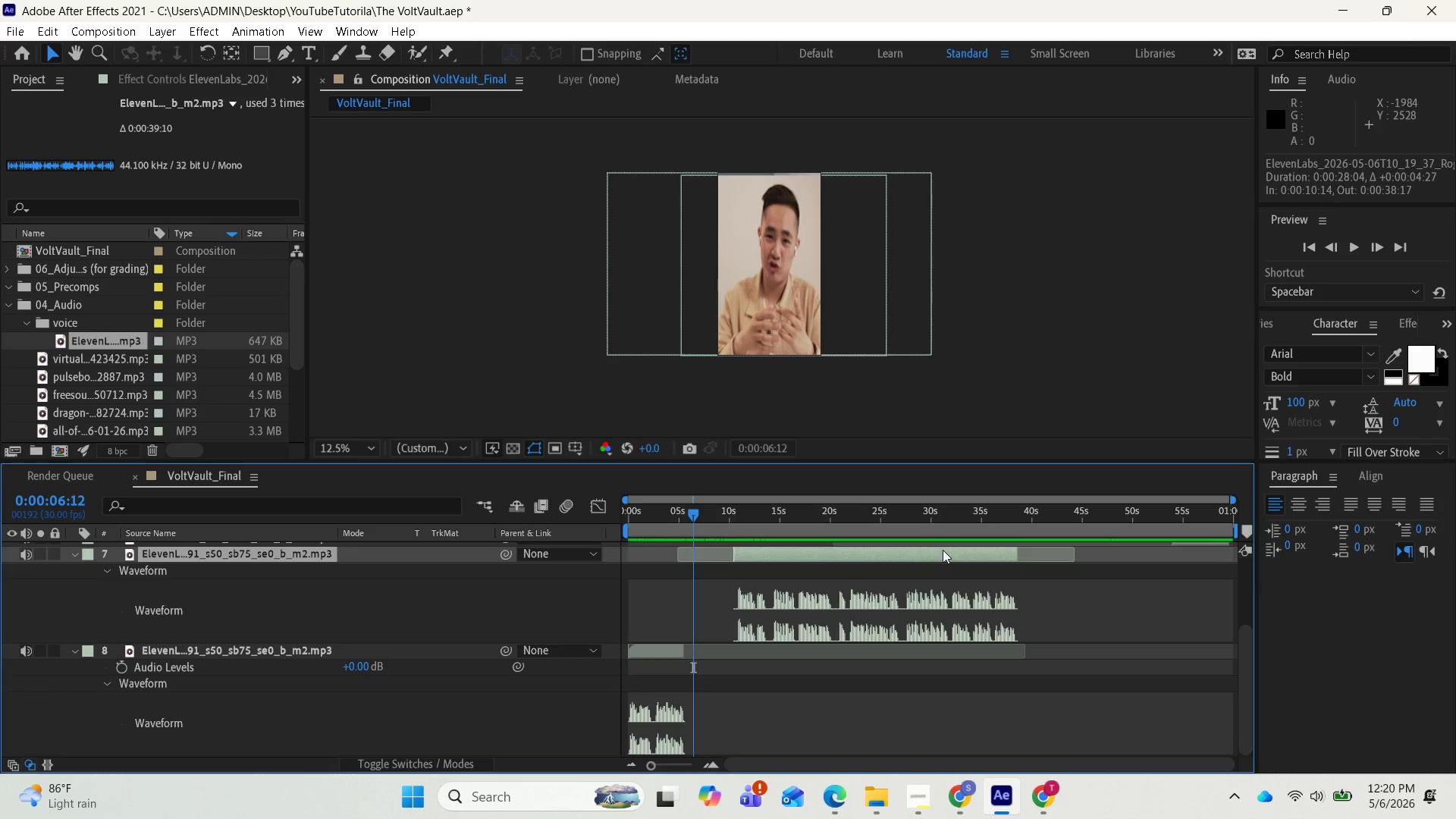 
scroll: coordinate [1003, 636], scroll_direction: up, amount: 2.0
 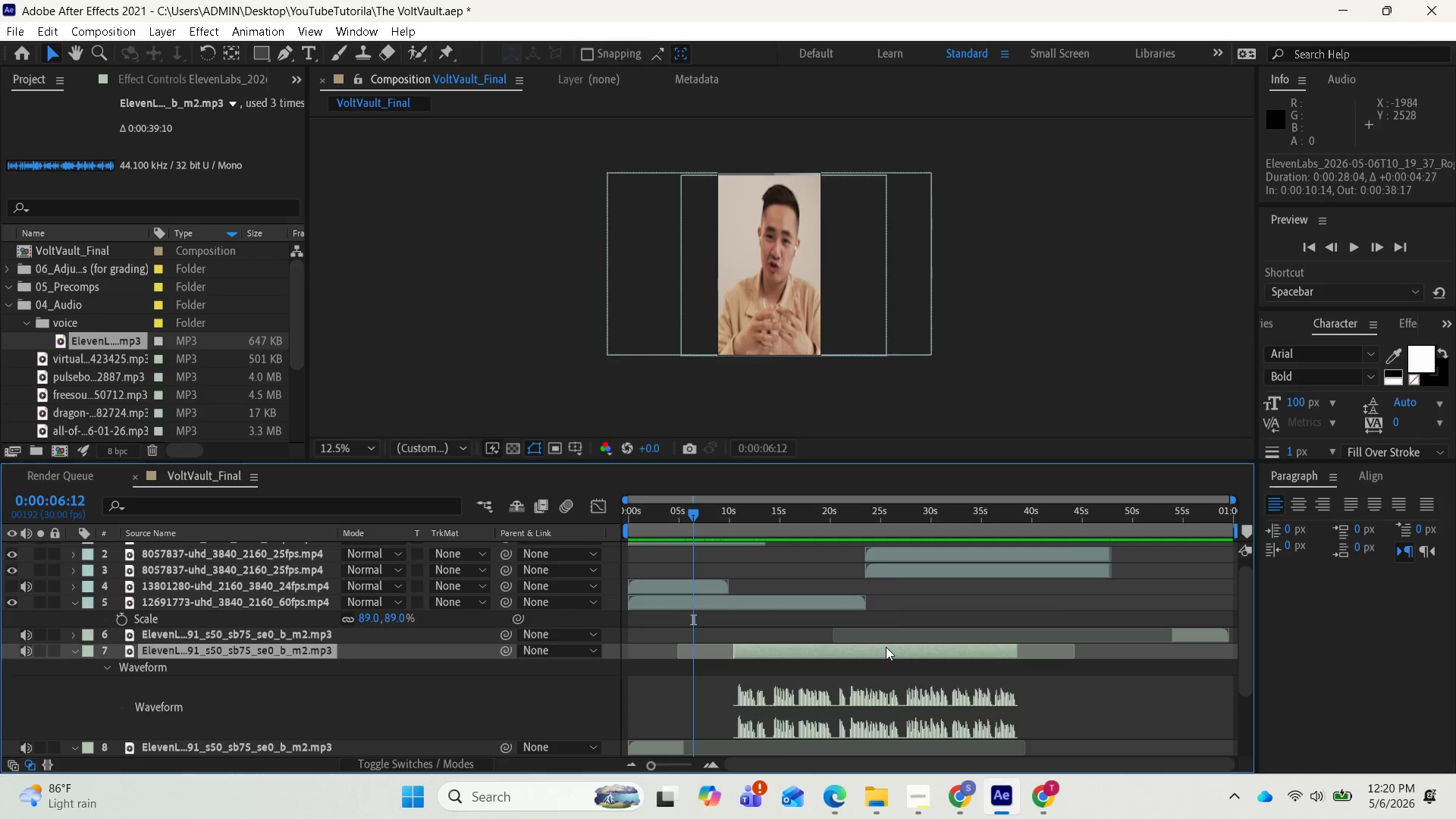 
left_click_drag(start_coordinate=[883, 651], to_coordinate=[891, 652])
 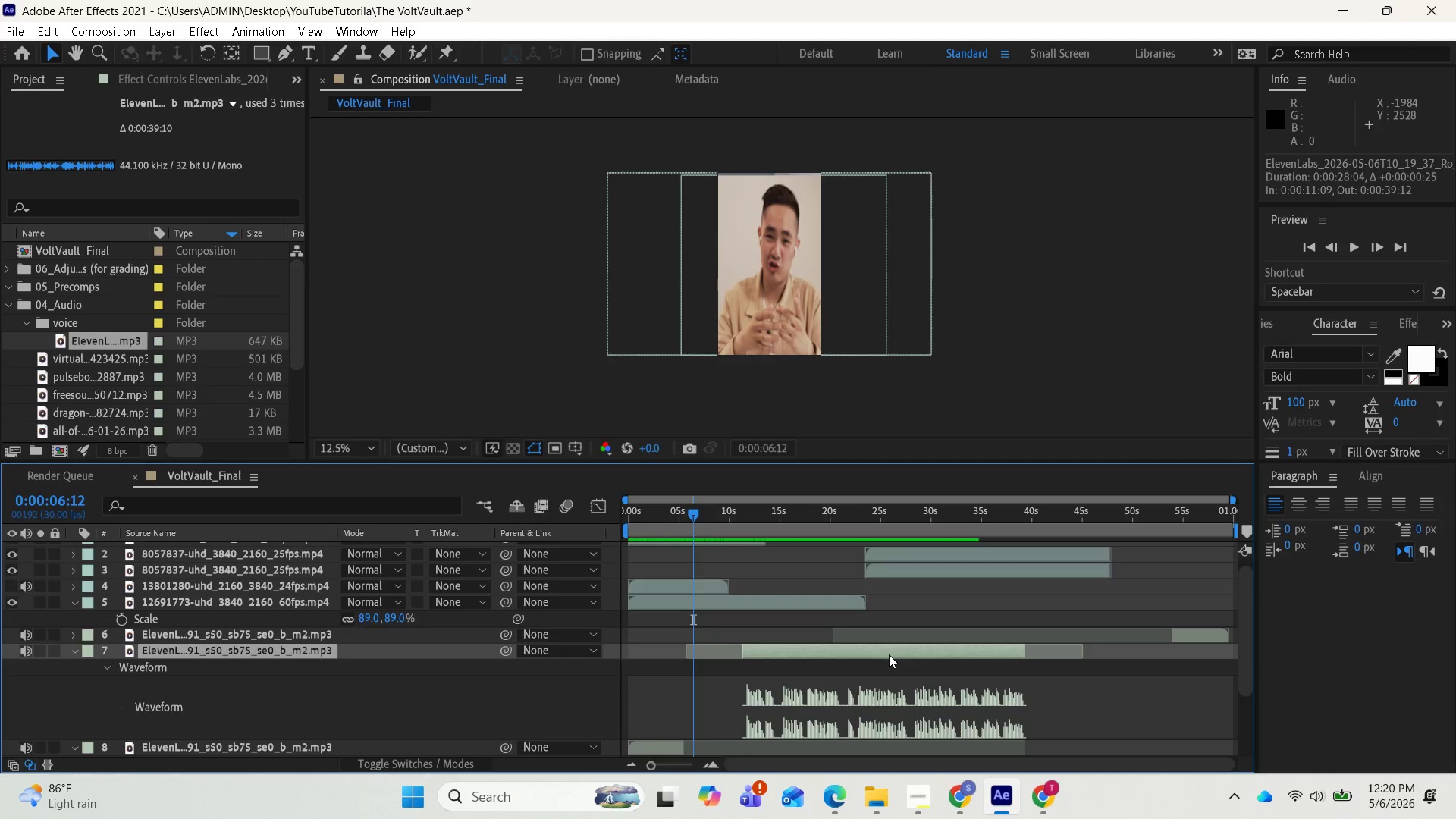 
scroll: coordinate [836, 654], scroll_direction: down, amount: 2.0
 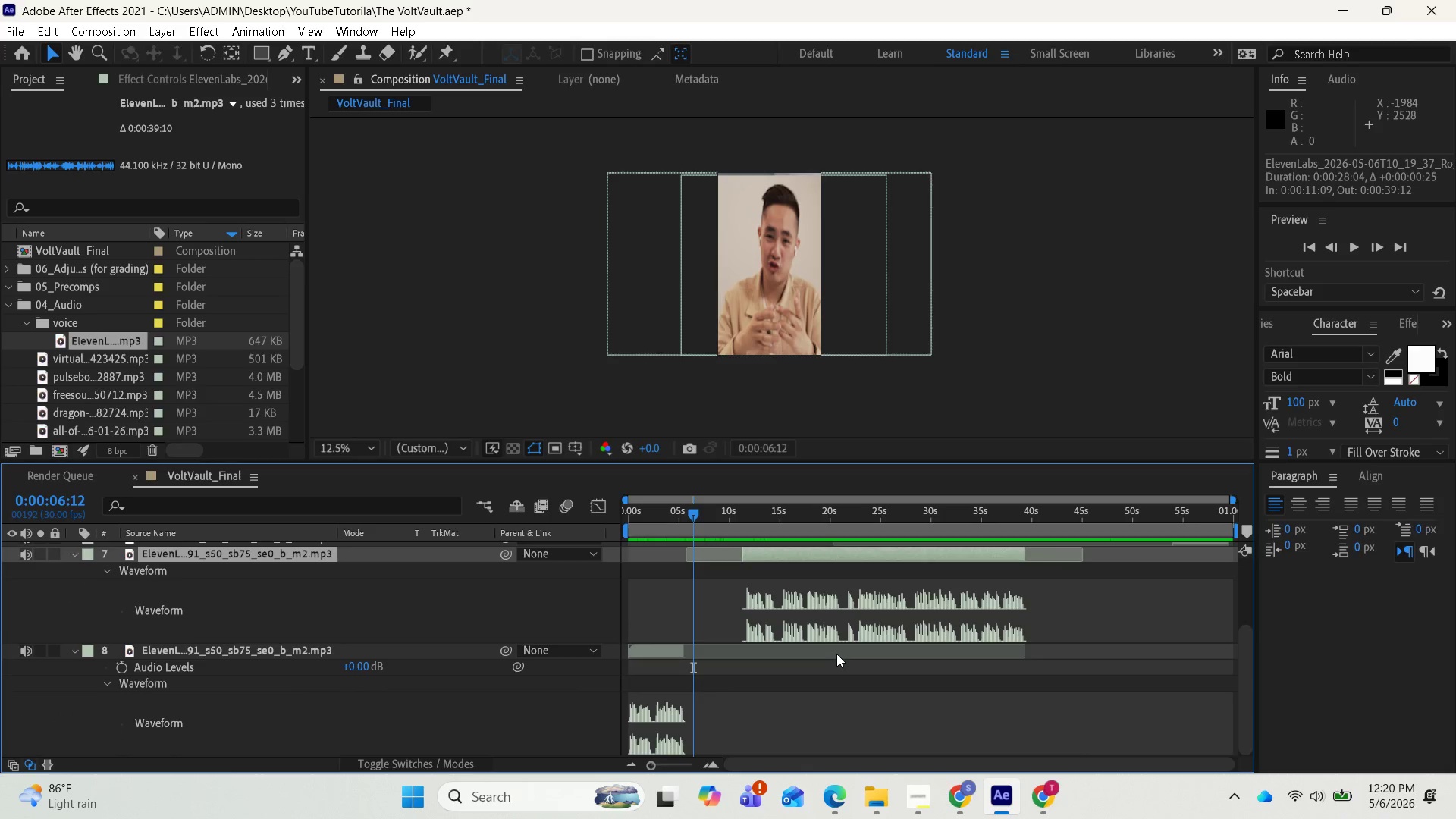 
scroll: coordinate [844, 654], scroll_direction: up, amount: 1.0
 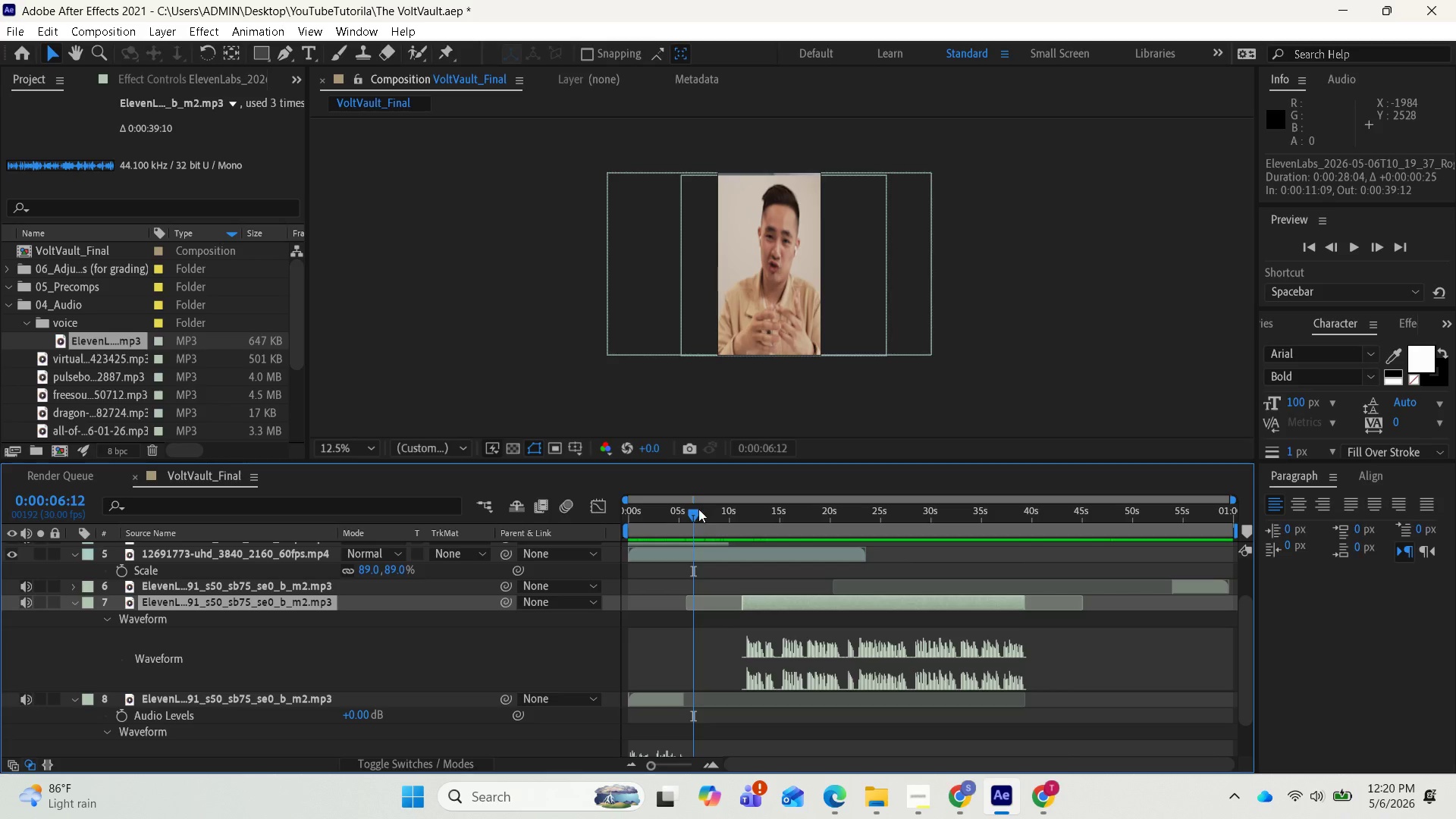 
left_click_drag(start_coordinate=[695, 510], to_coordinate=[608, 510])
 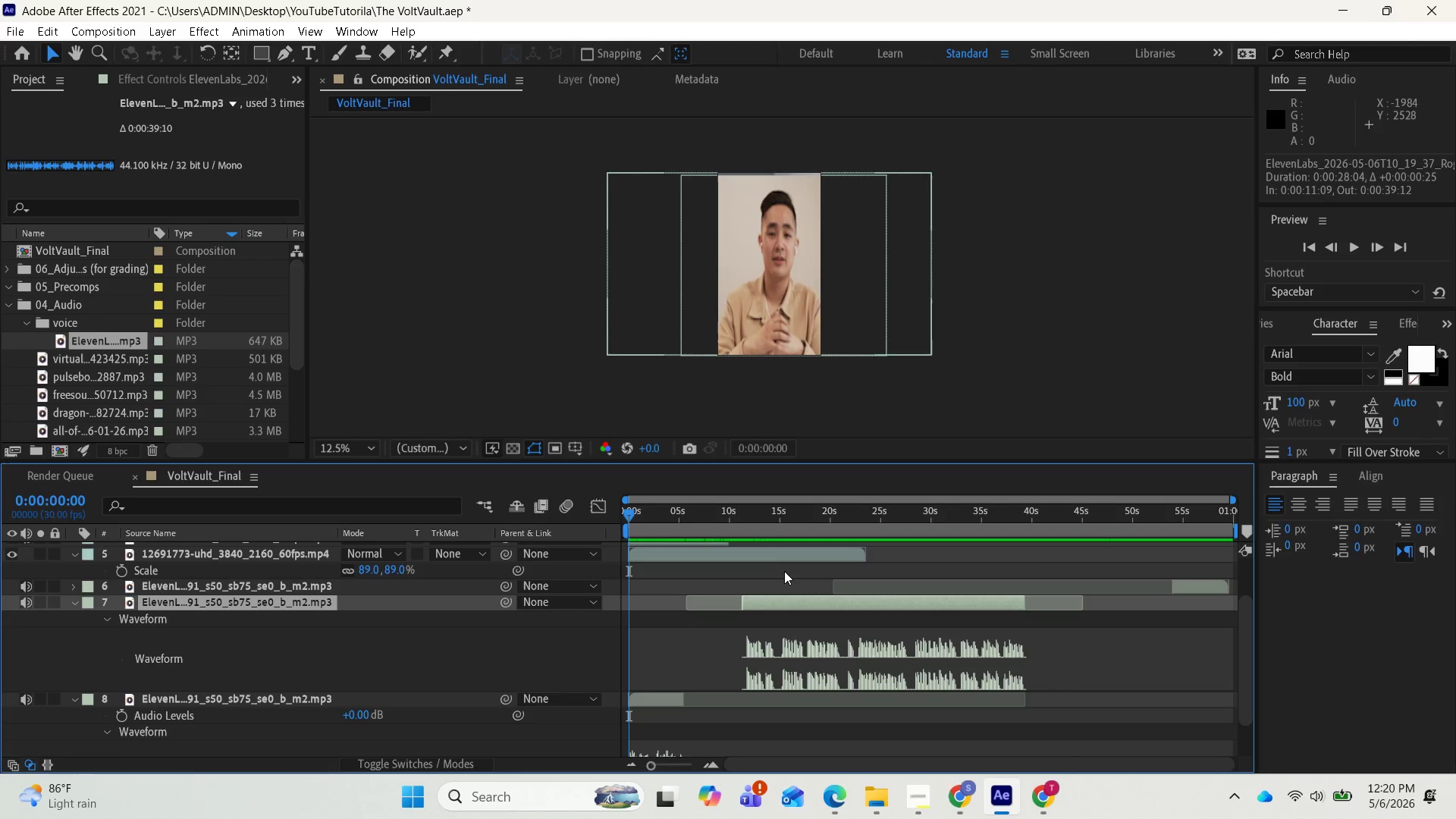 
key(Space)
 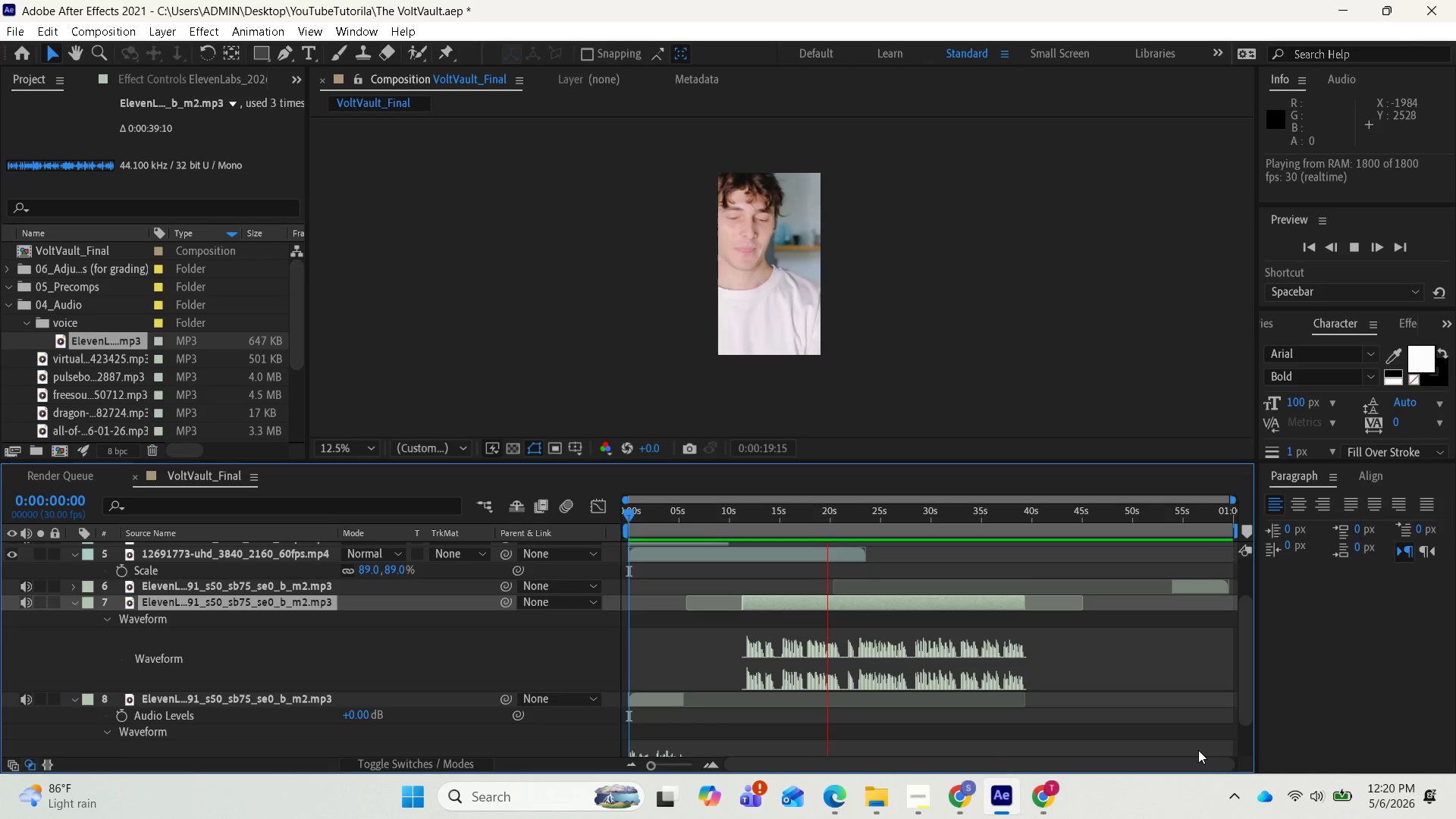 
wait(24.95)
 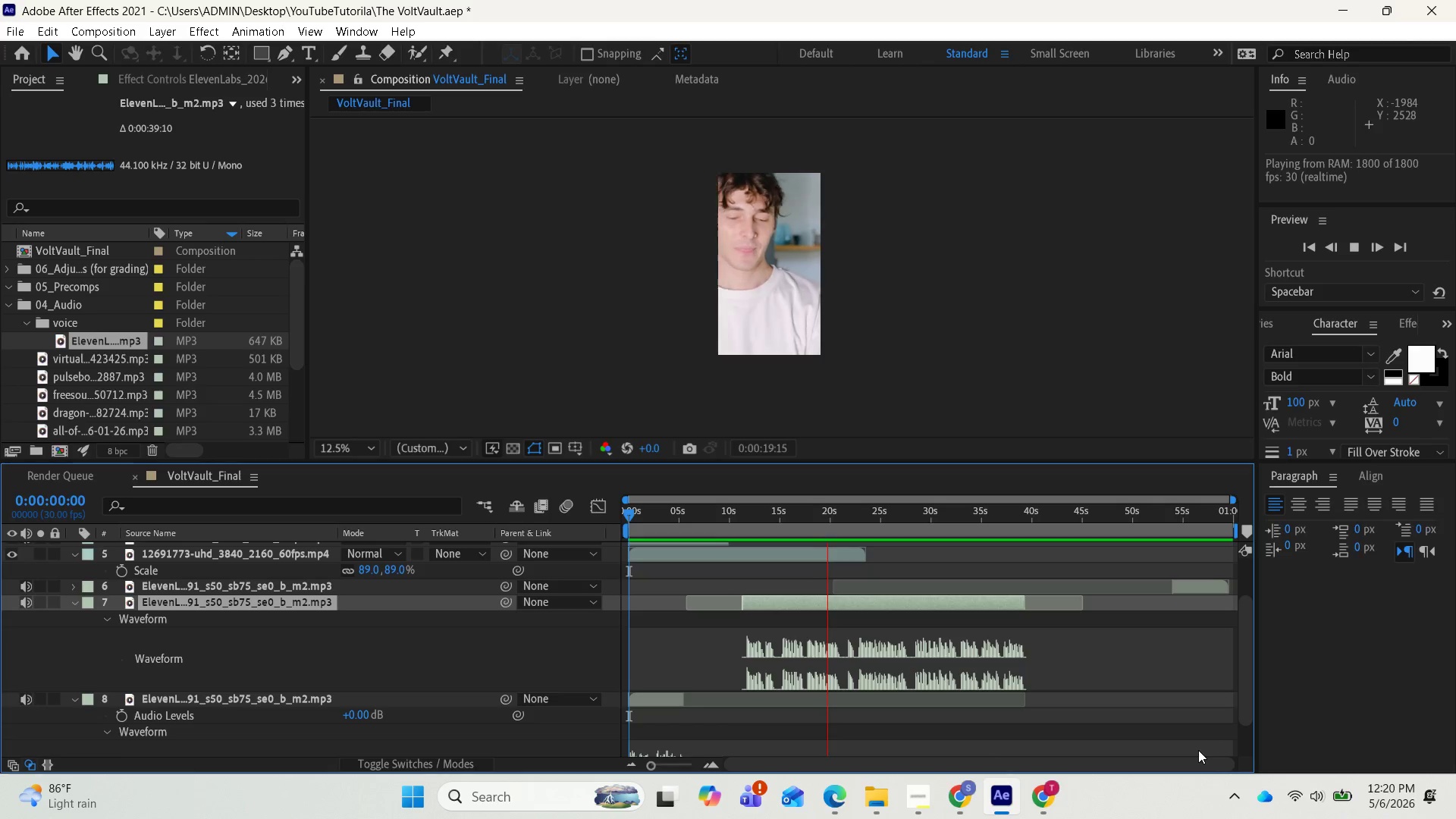 
key(Space)
 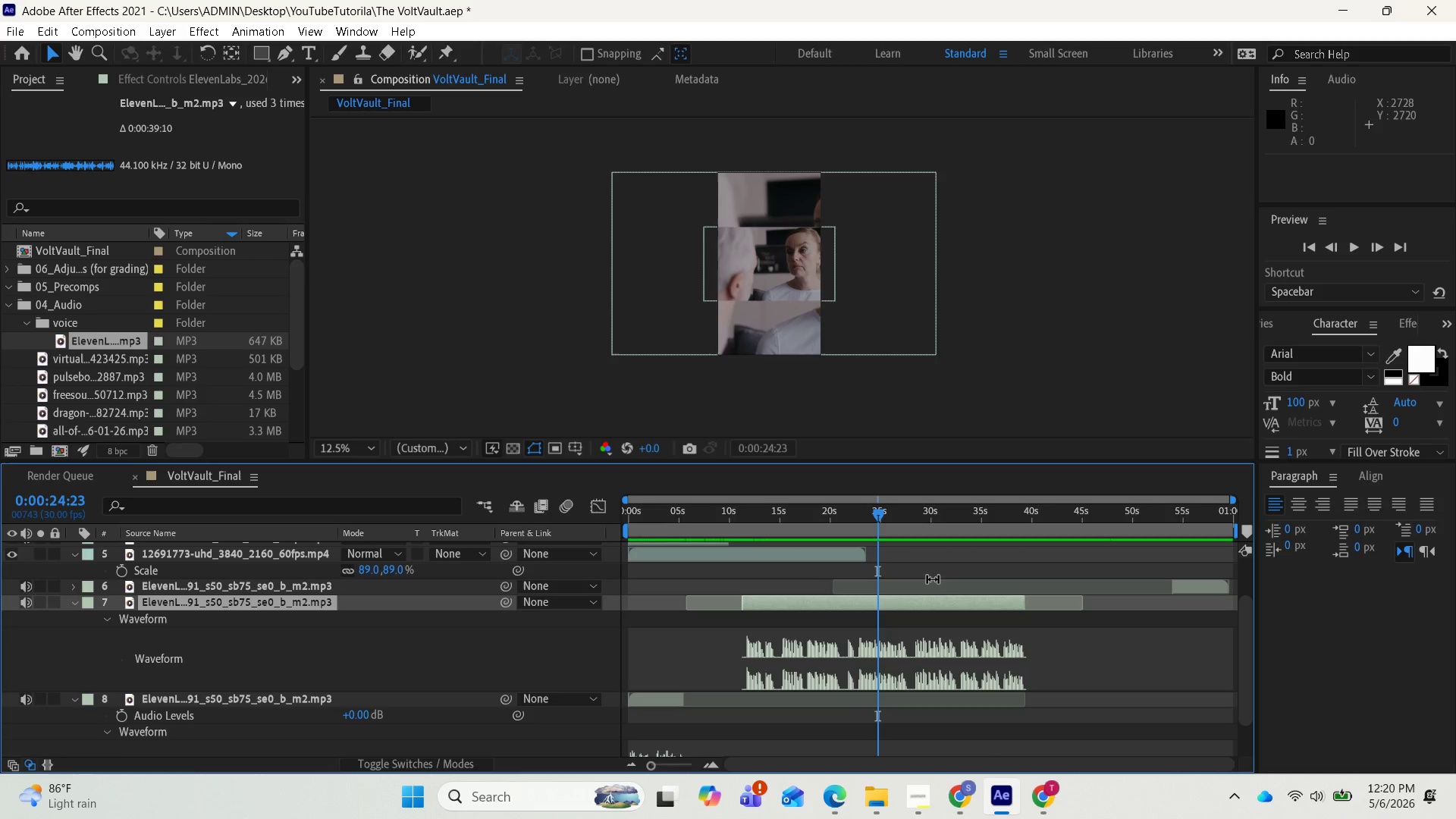 
left_click_drag(start_coordinate=[907, 598], to_coordinate=[927, 608])
 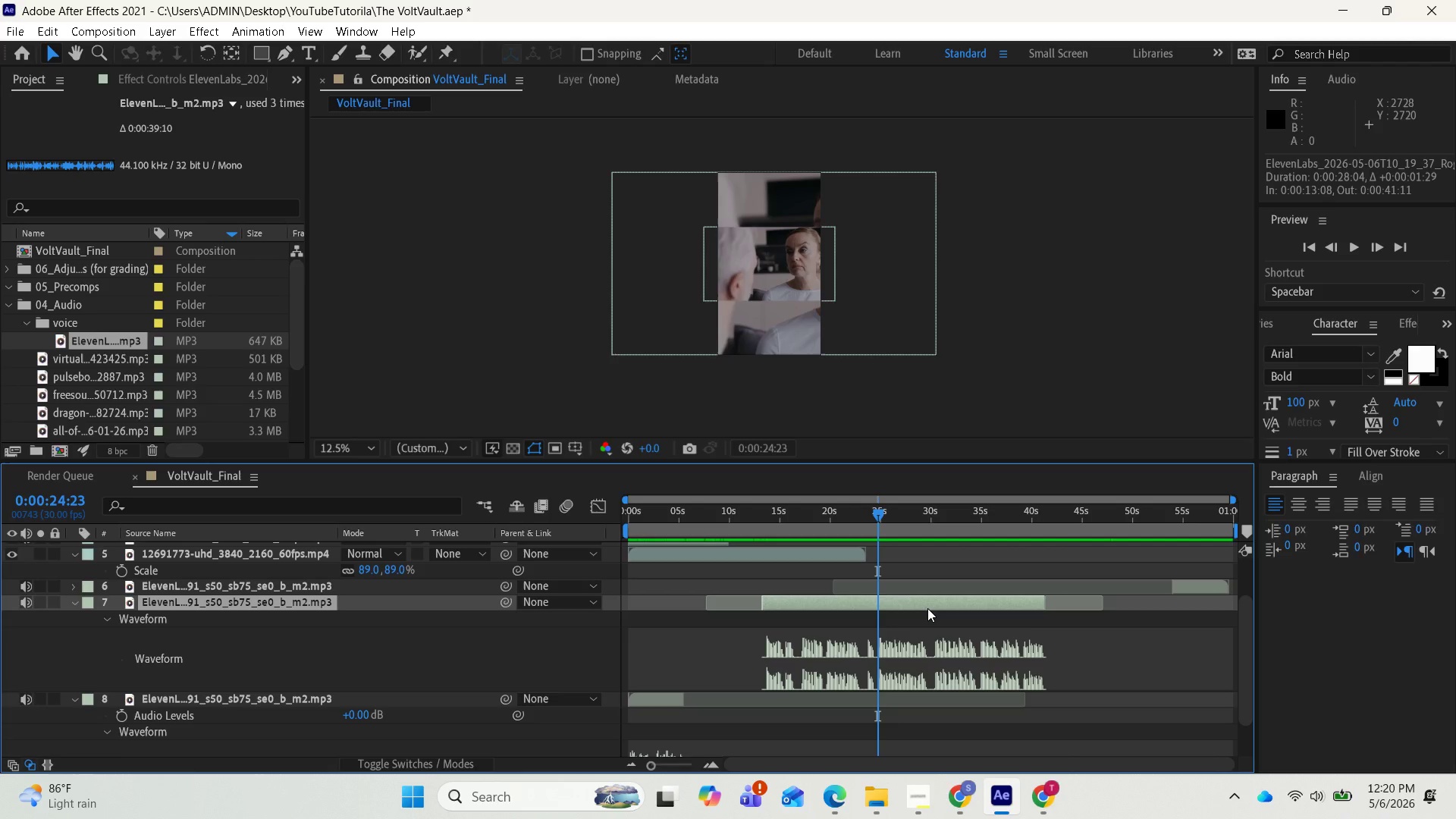 
mouse_move([912, 580])
 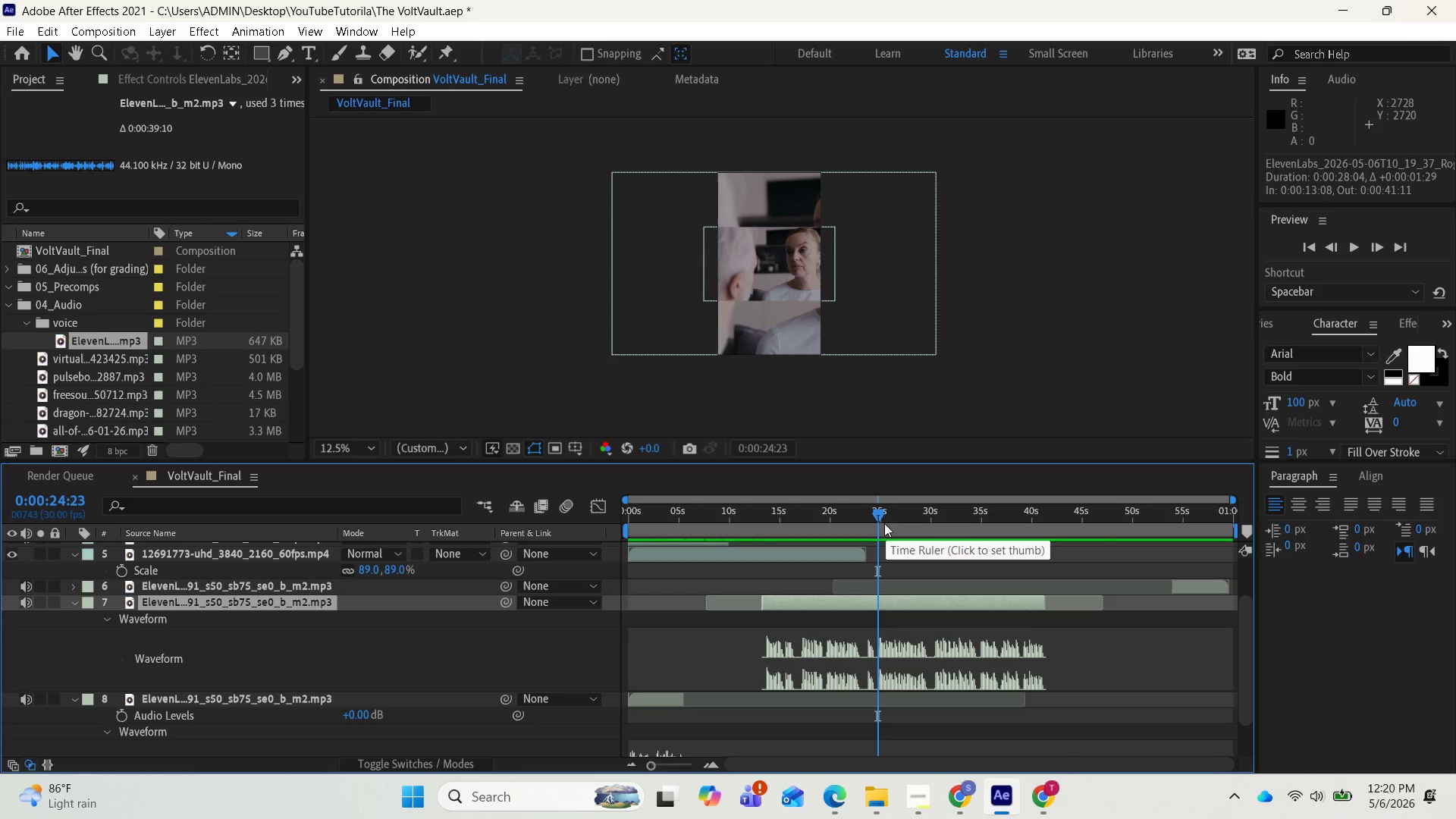 
left_click_drag(start_coordinate=[880, 512], to_coordinate=[617, 554])
 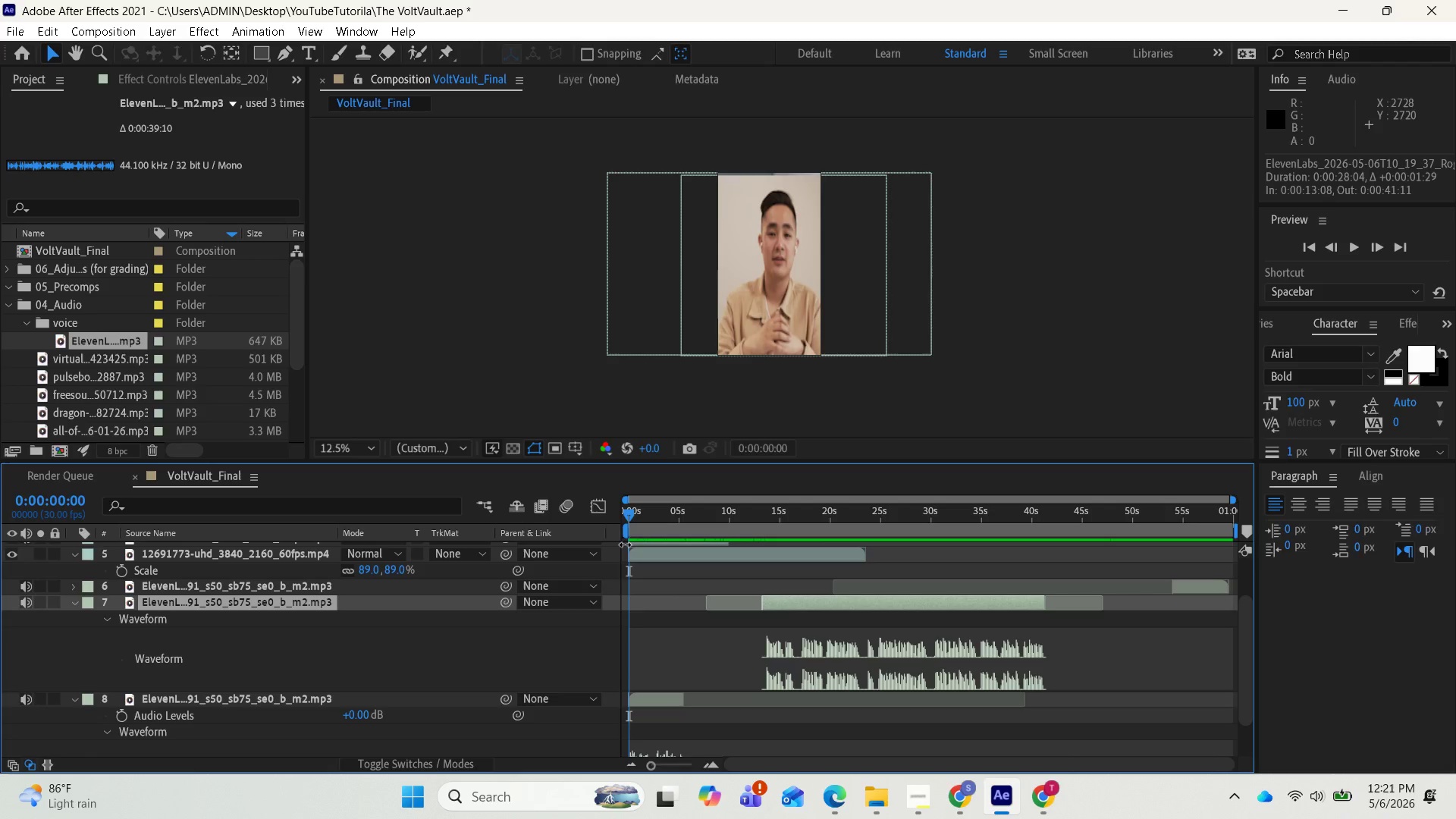 
key(Space)
 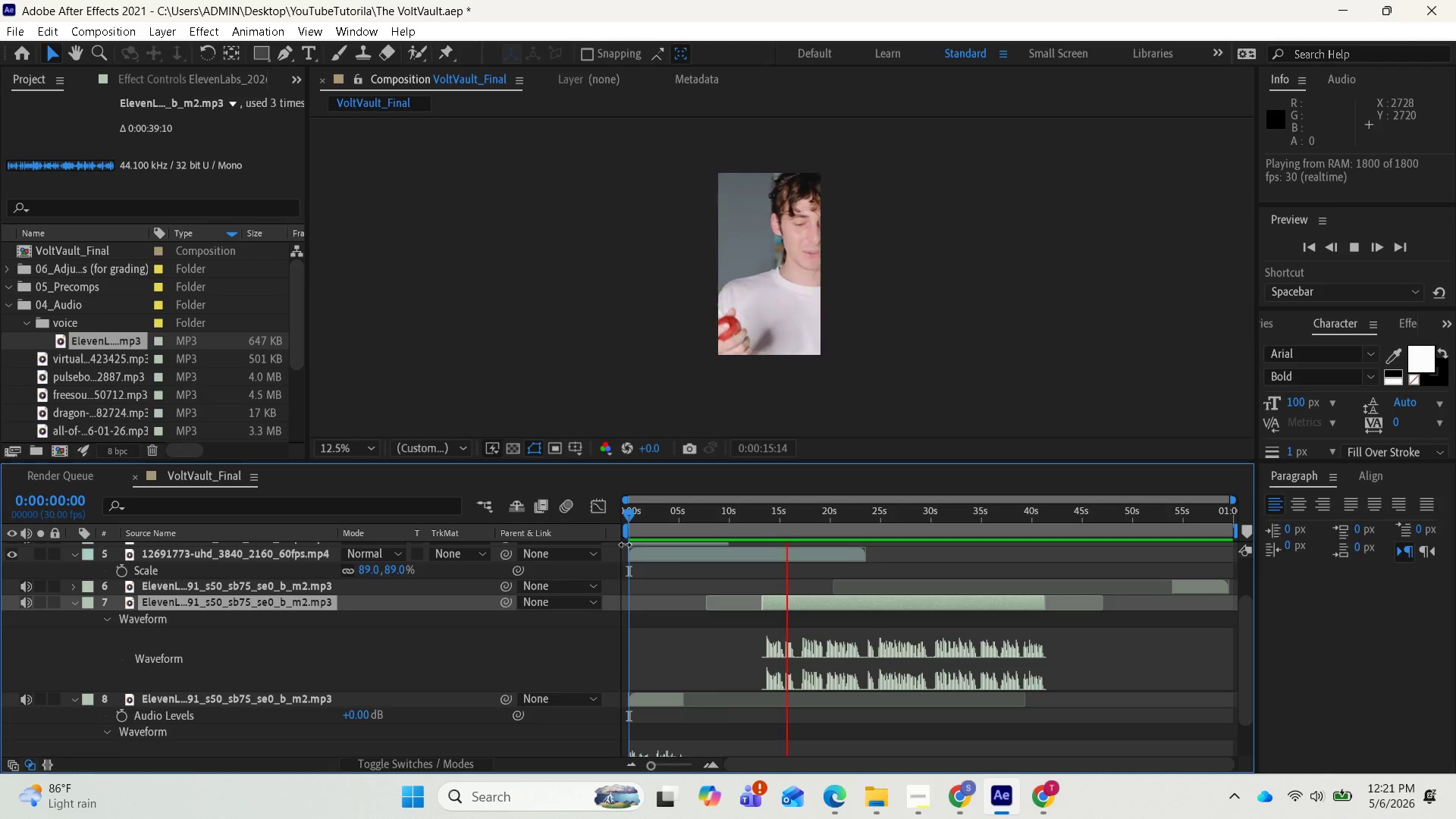 
wait(20.88)
 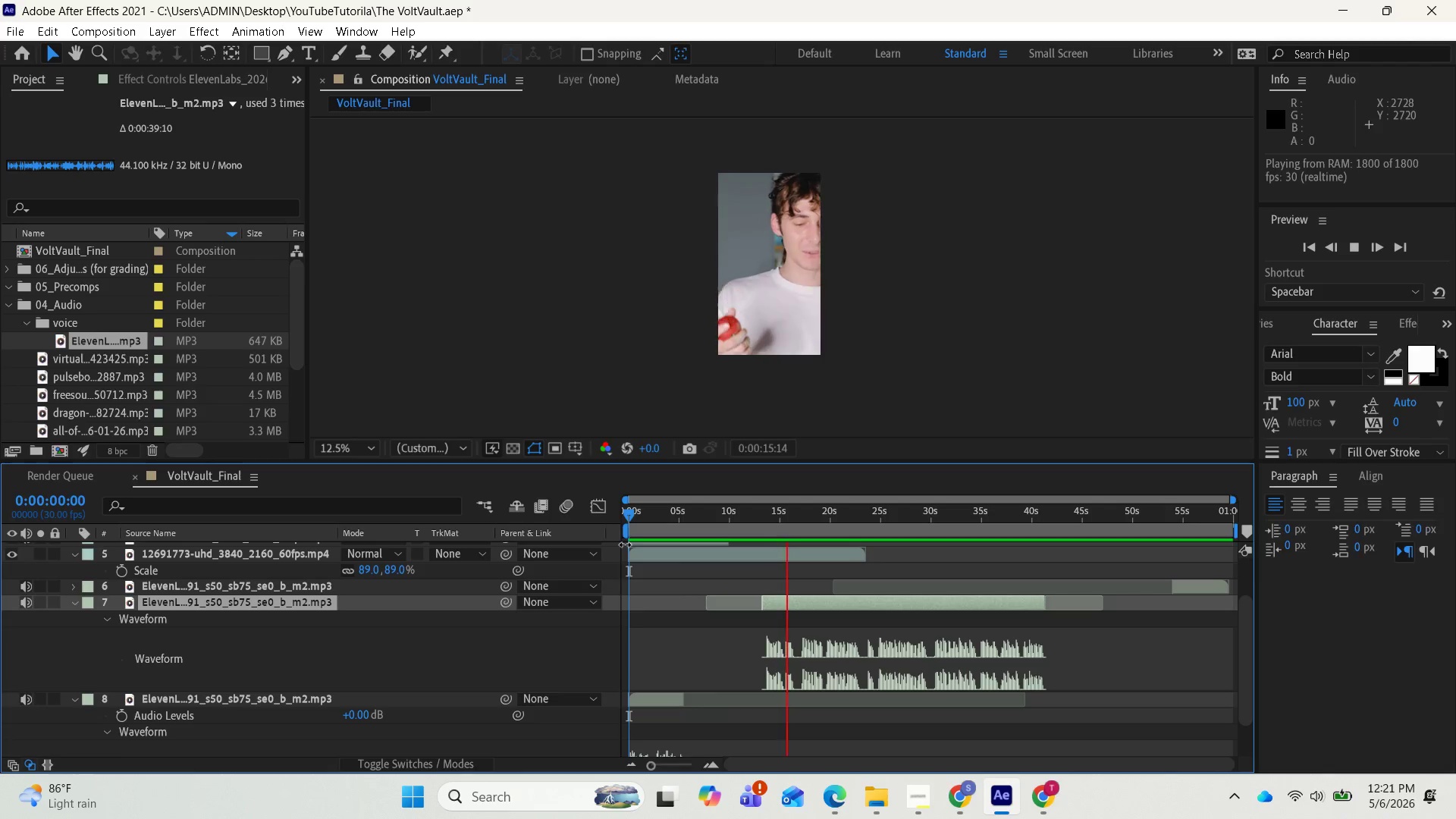 
key(Space)
 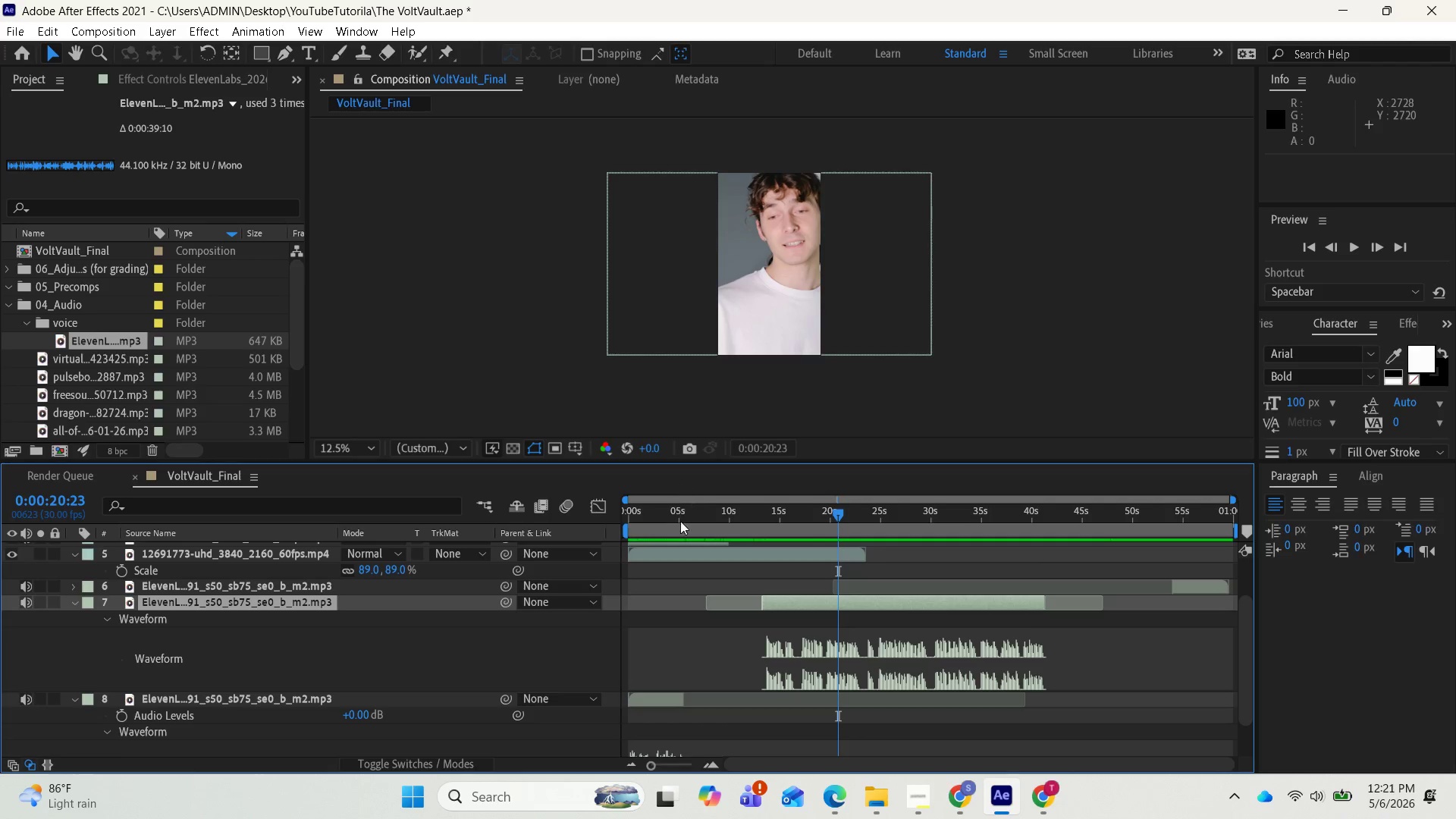 
scroll: coordinate [839, 686], scroll_direction: up, amount: 3.0
 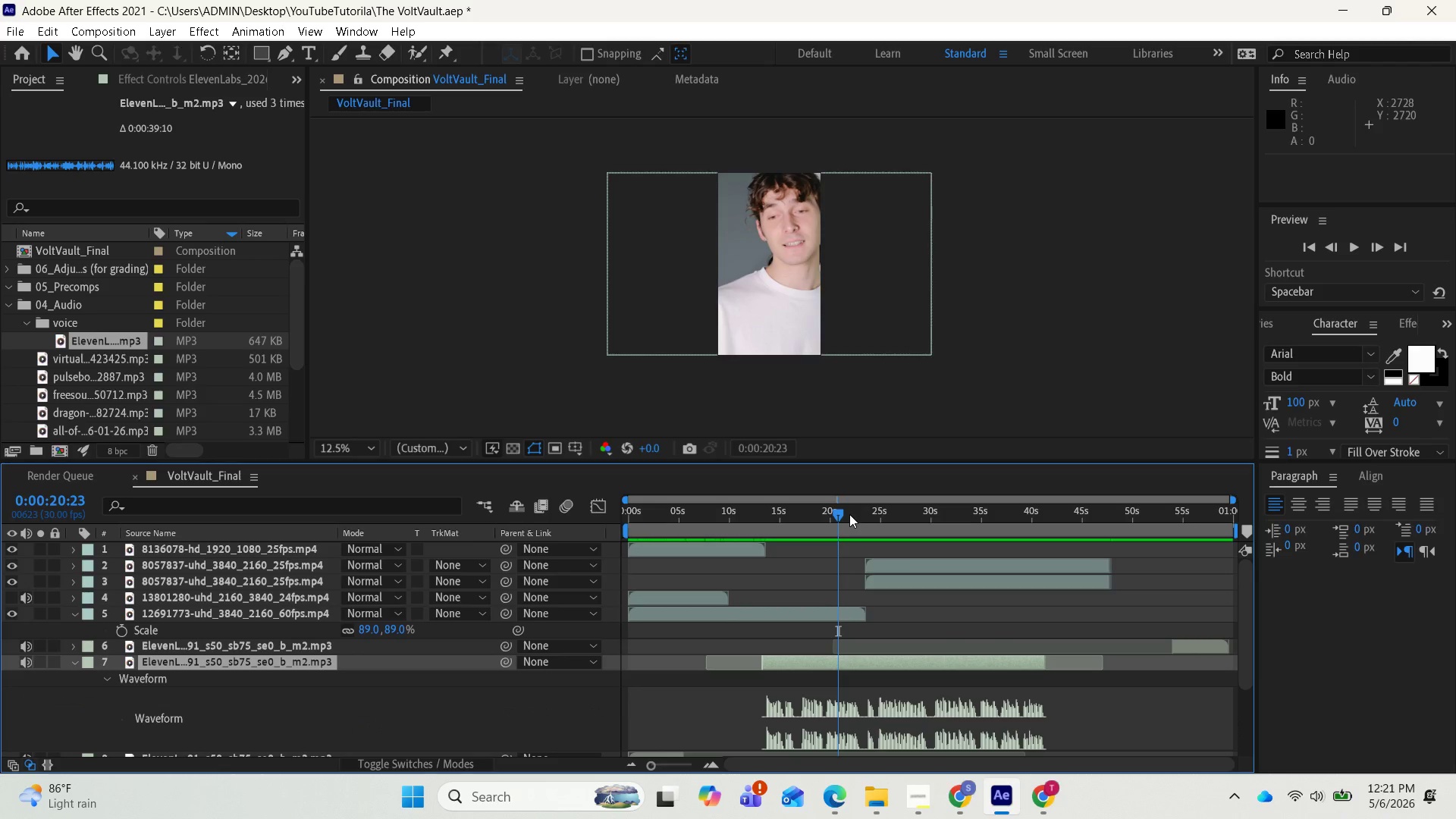 
left_click_drag(start_coordinate=[825, 513], to_coordinate=[745, 526])
 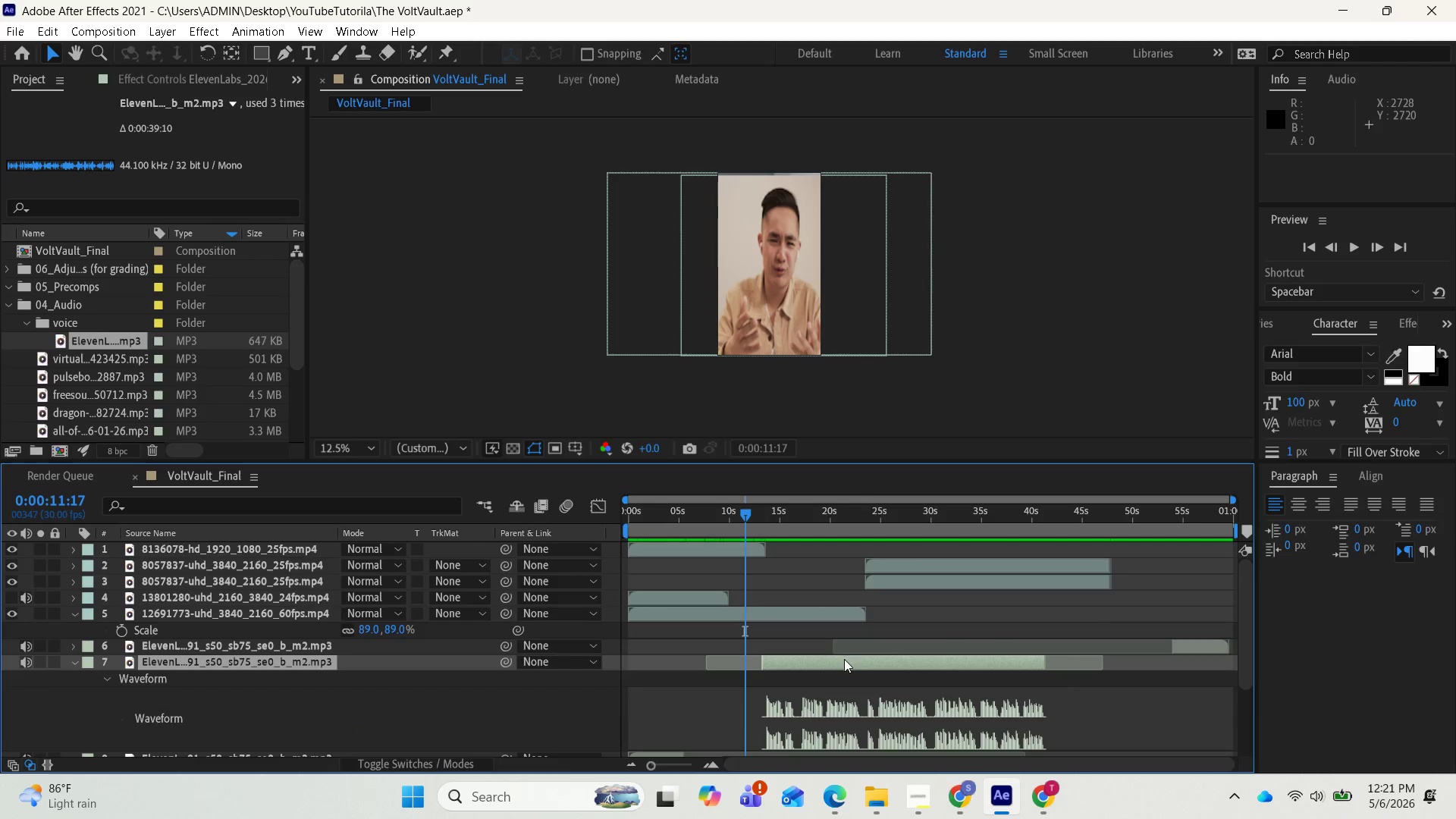 
scroll: coordinate [844, 660], scroll_direction: down, amount: 2.0
 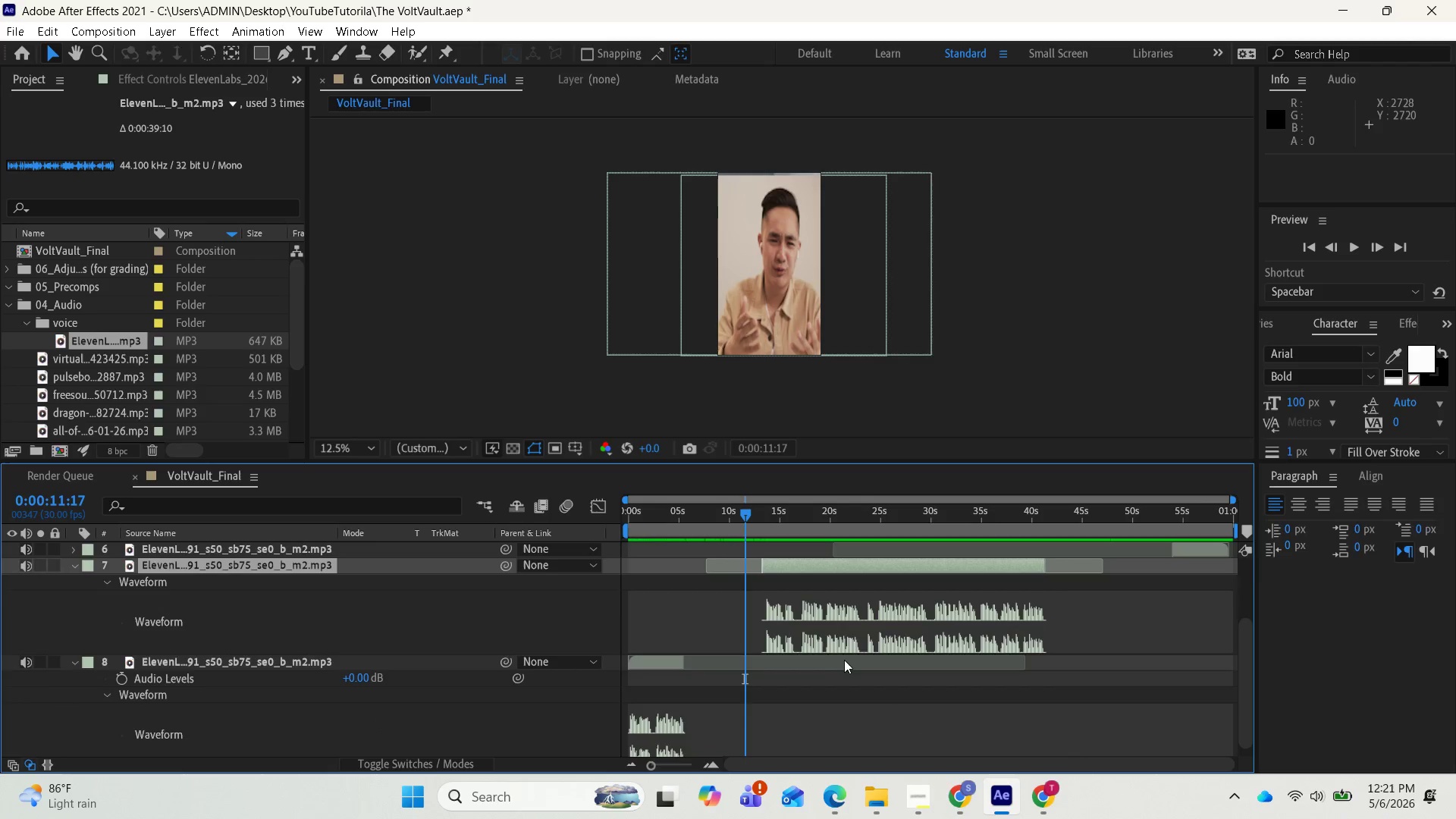 
scroll: coordinate [846, 659], scroll_direction: up, amount: 1.0
 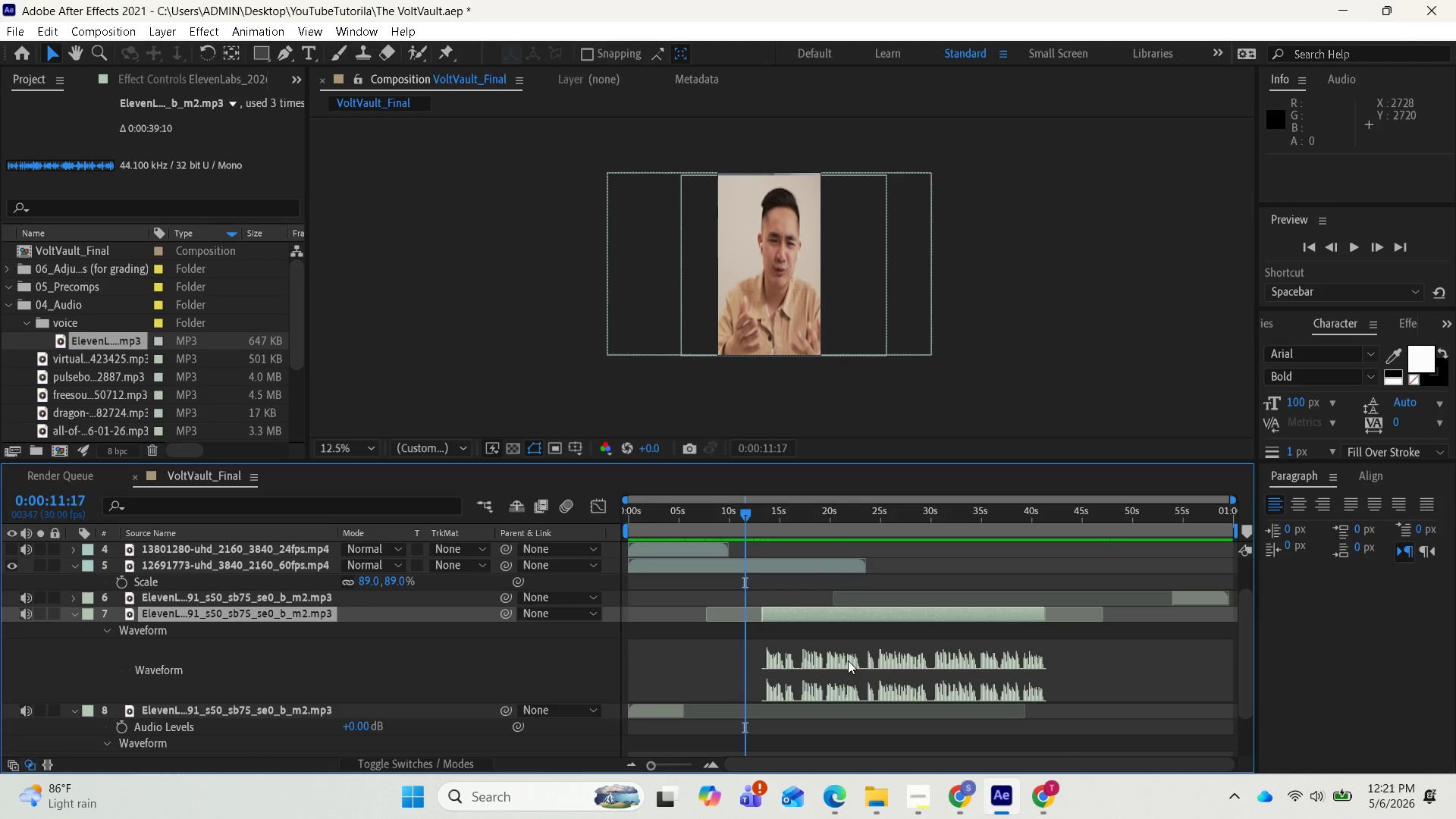 
scroll: coordinate [846, 664], scroll_direction: down, amount: 2.0
 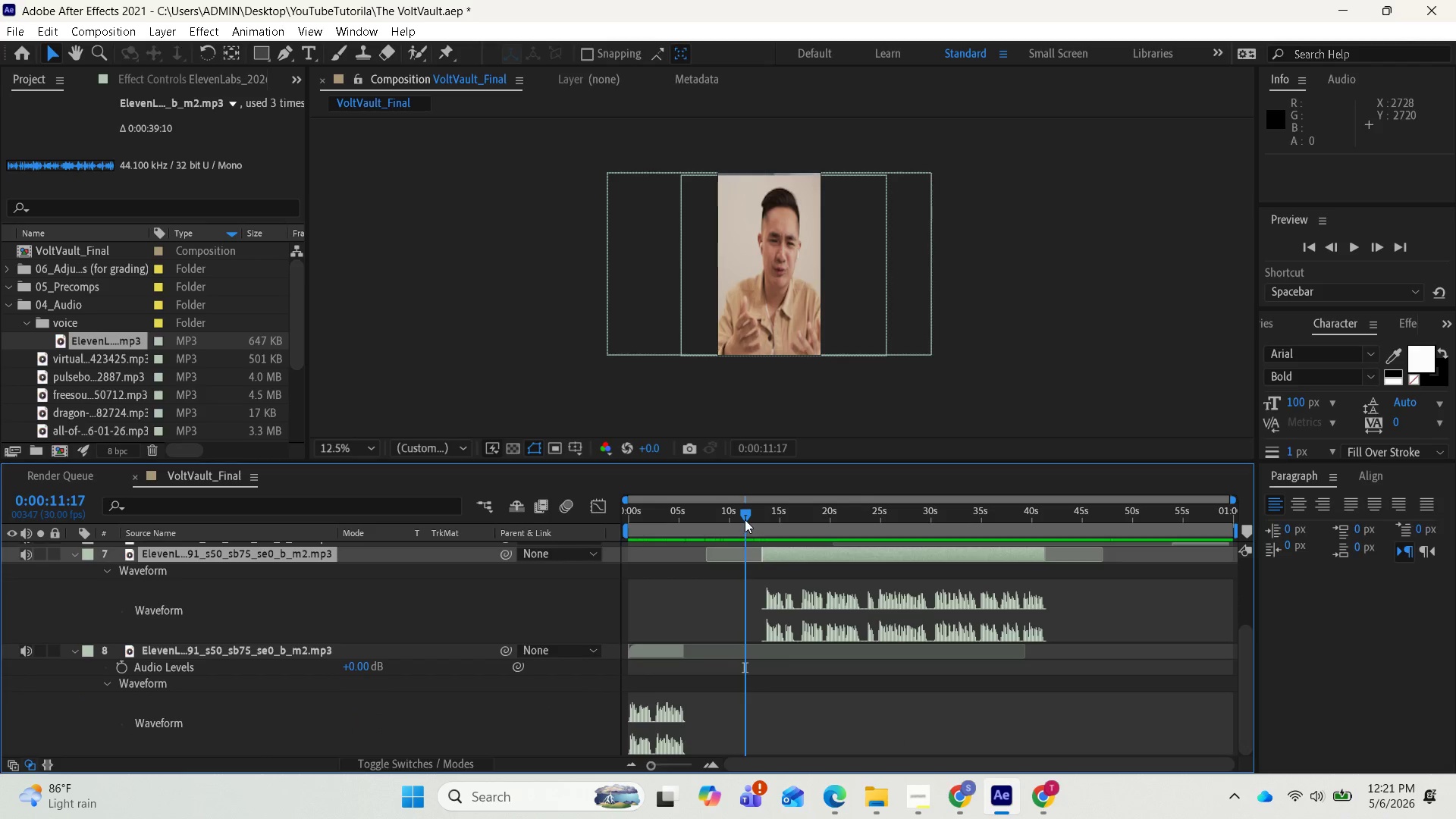 
left_click_drag(start_coordinate=[745, 516], to_coordinate=[610, 558])
 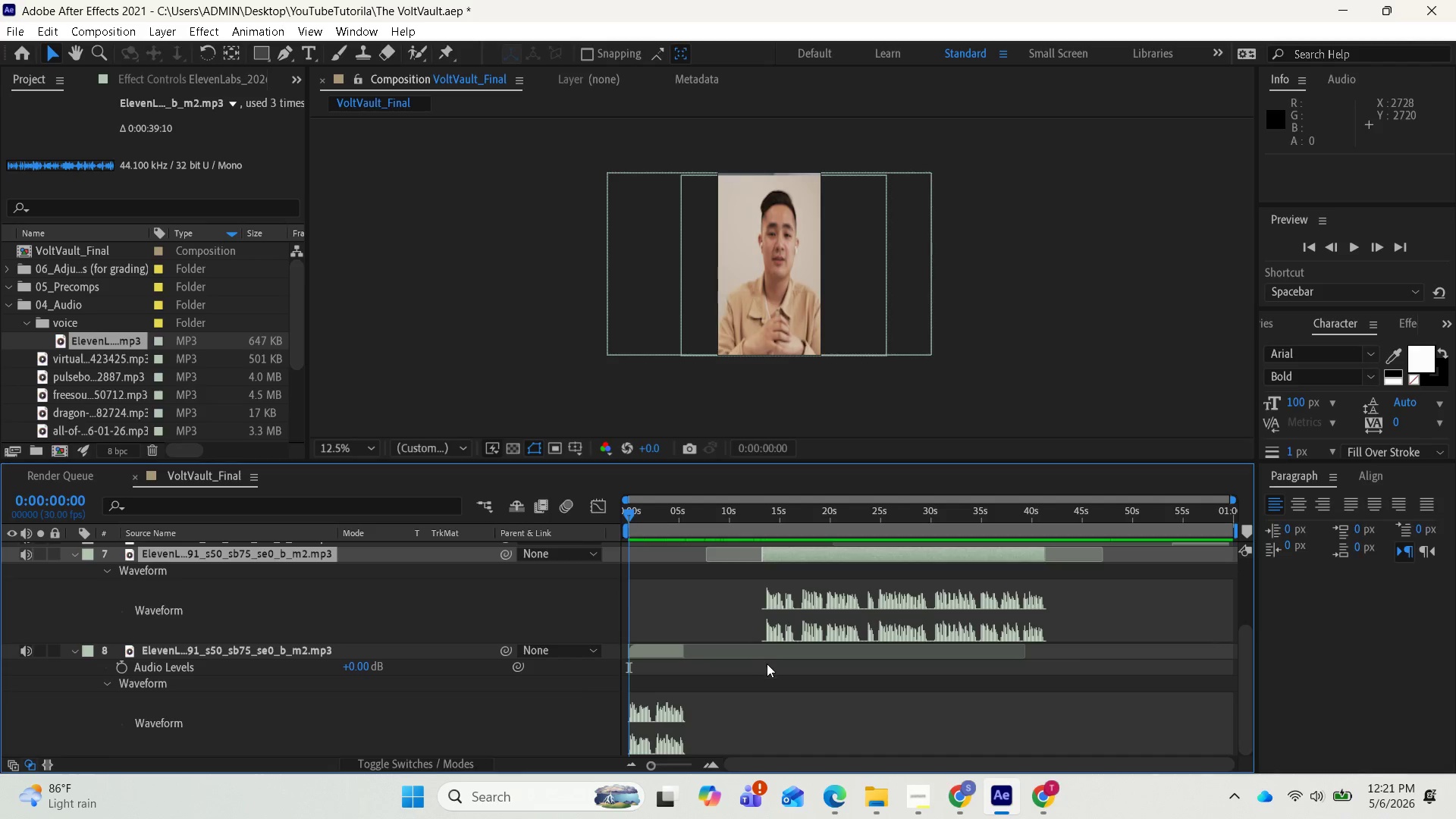 
key(Space)
 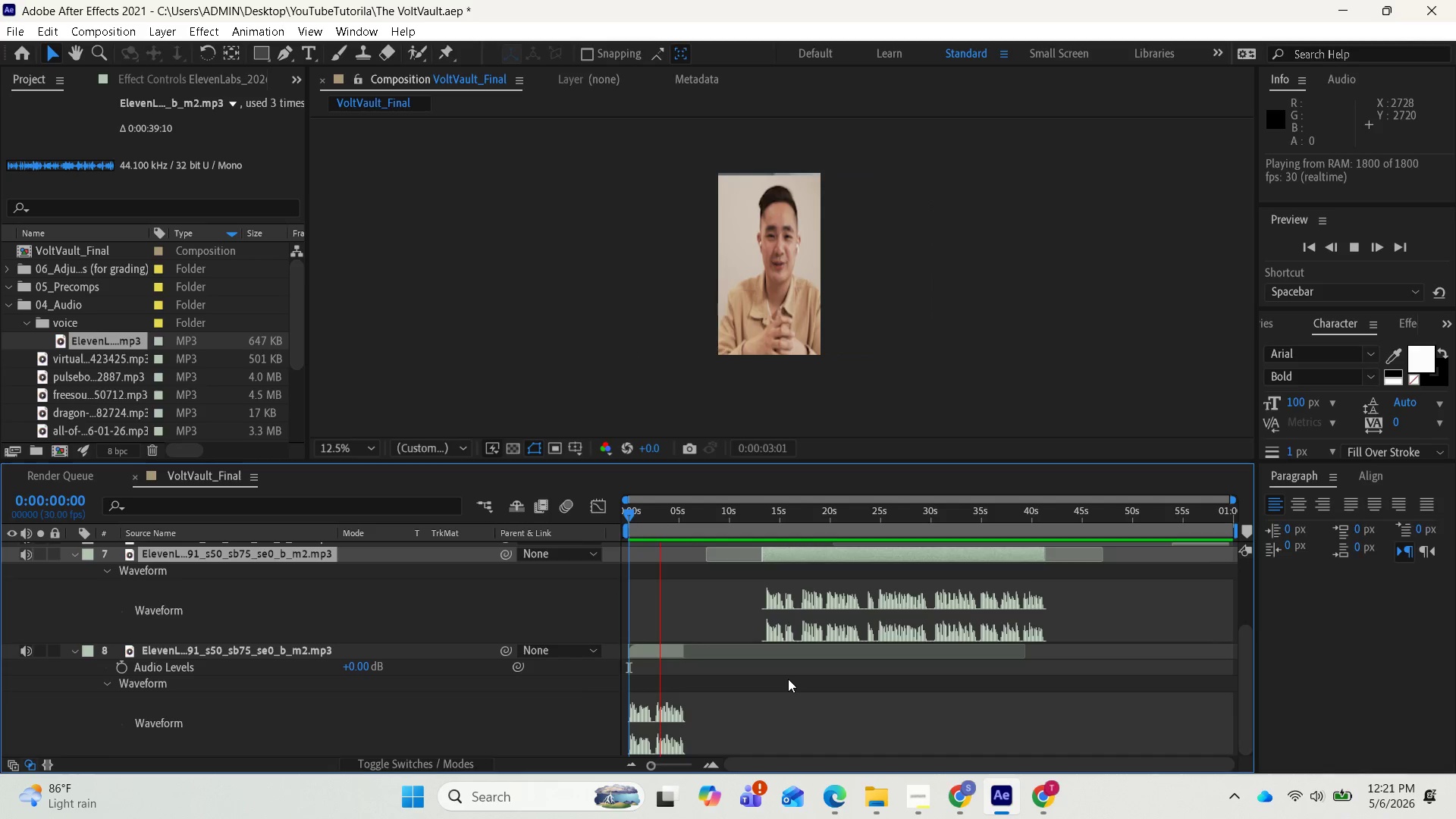 
key(Space)
 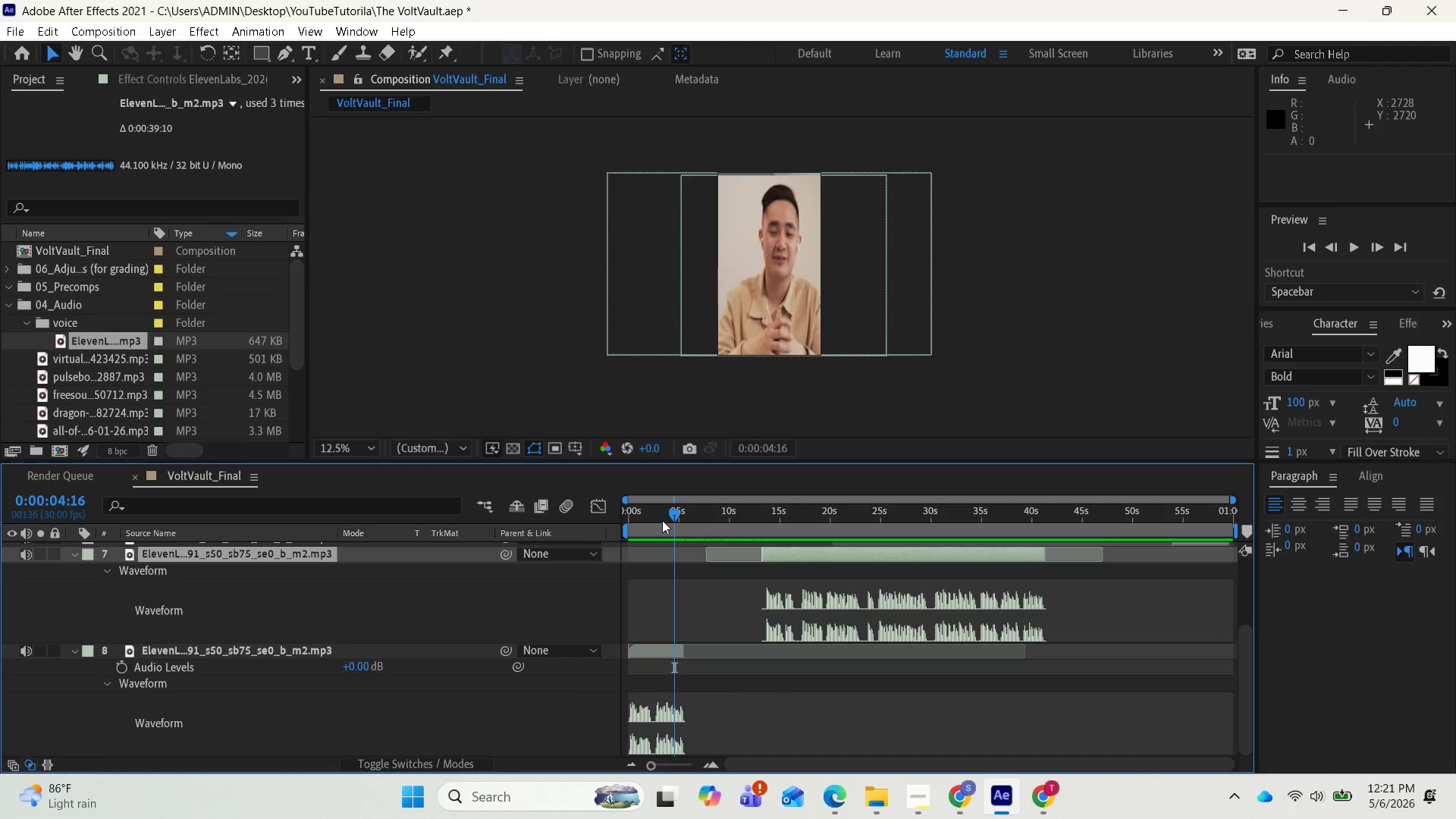 
left_click_drag(start_coordinate=[667, 512], to_coordinate=[623, 536])
 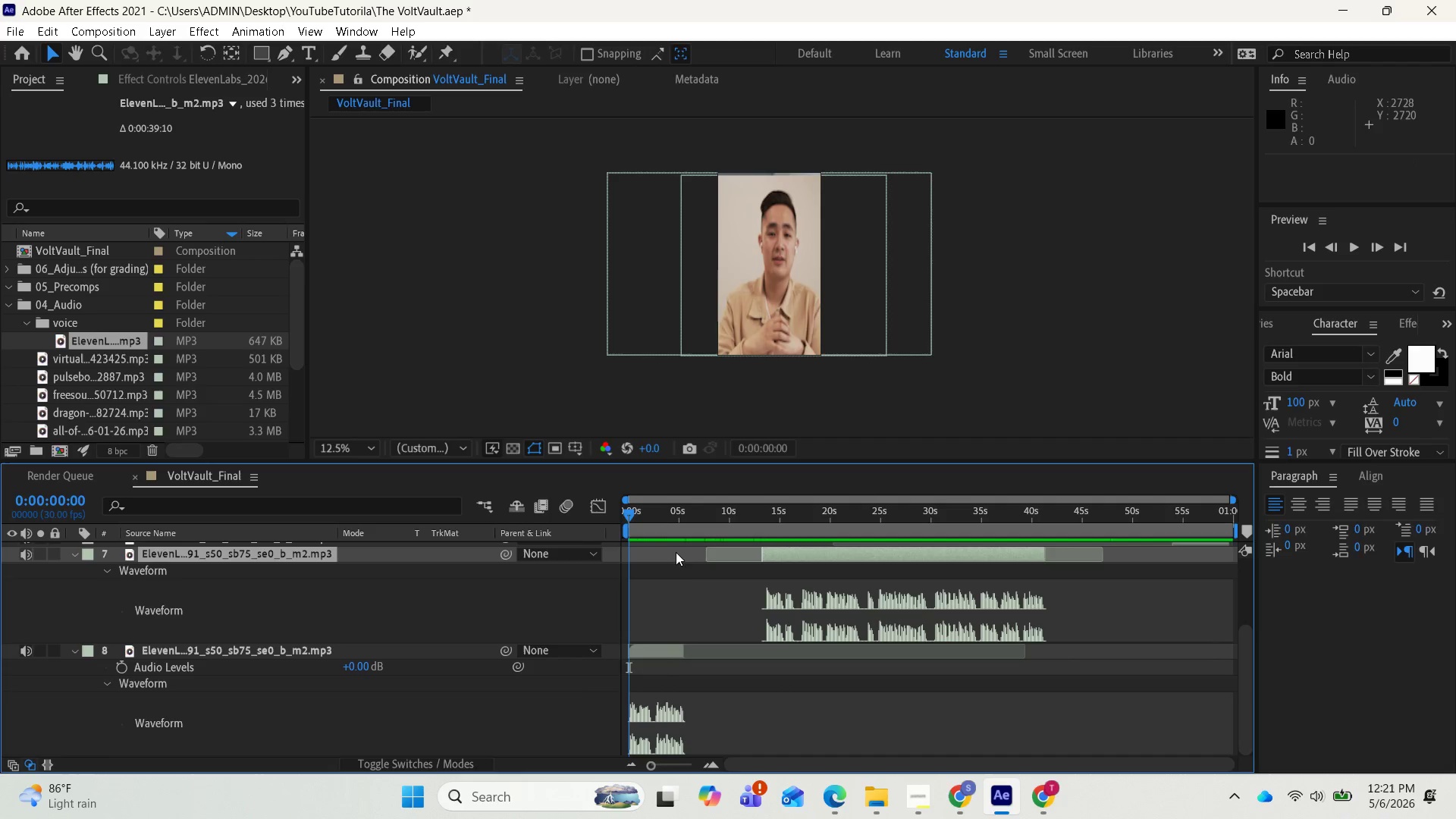 
key(Space)
 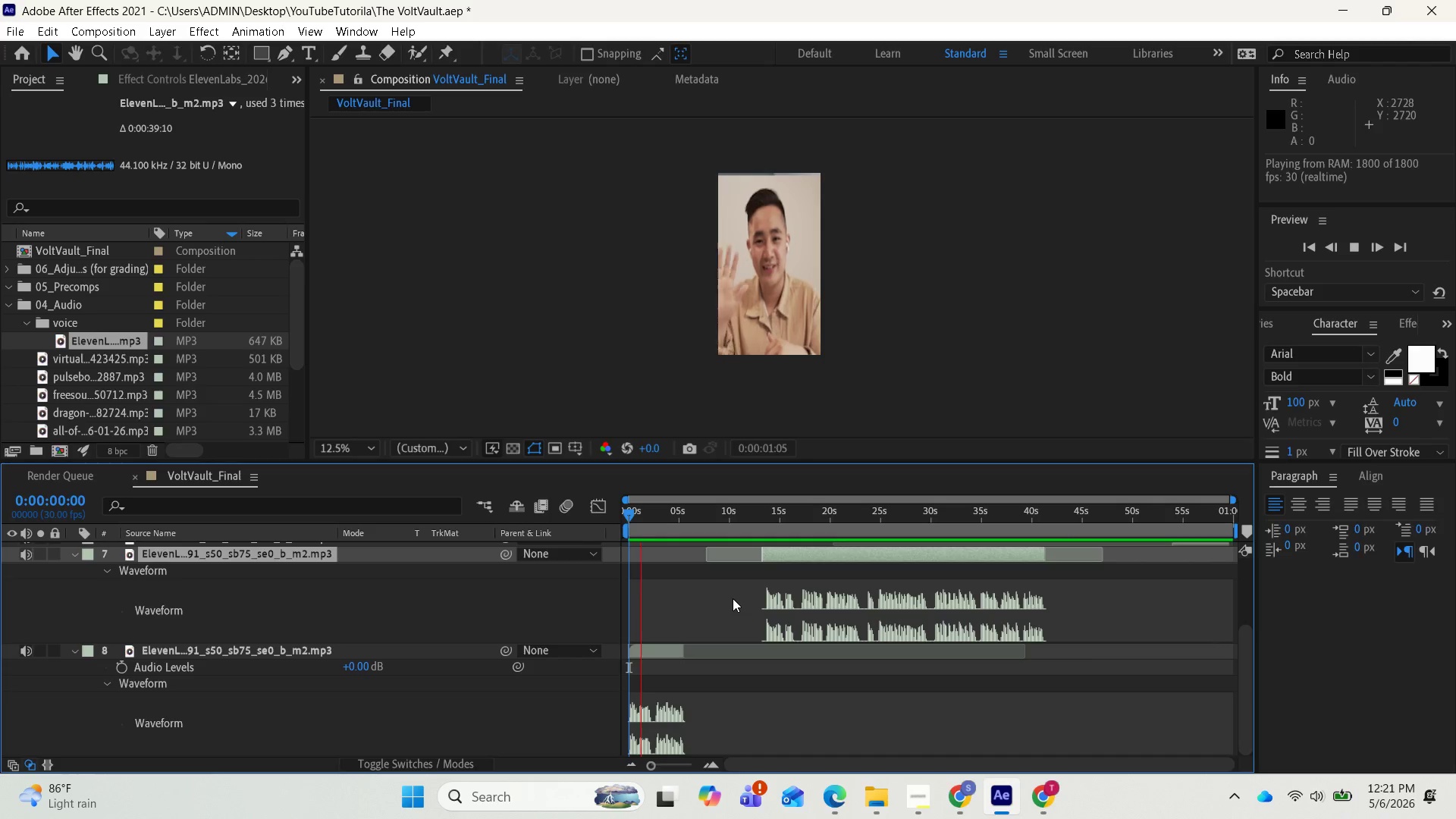 
key(Space)
 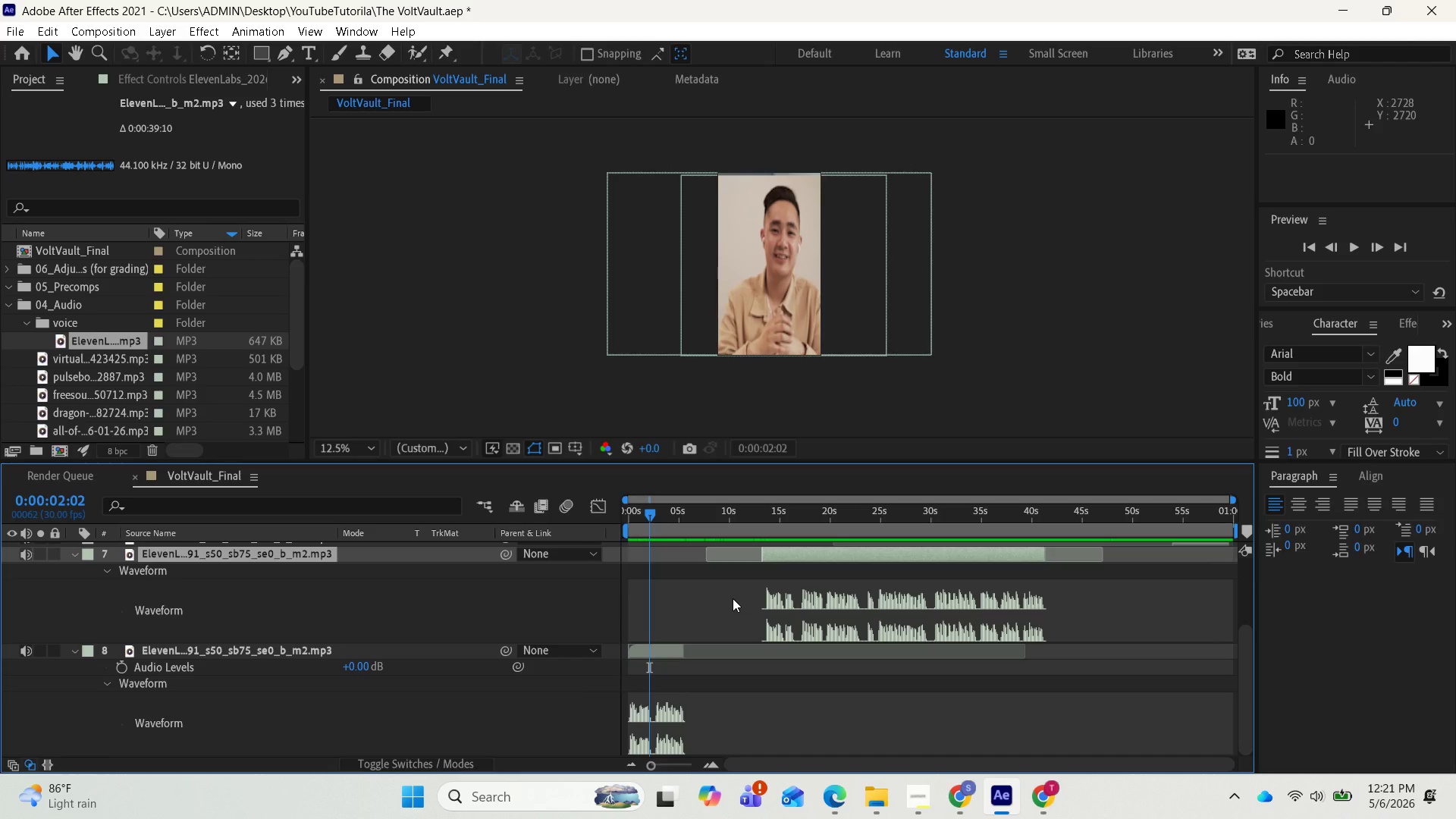 
key(Space)
 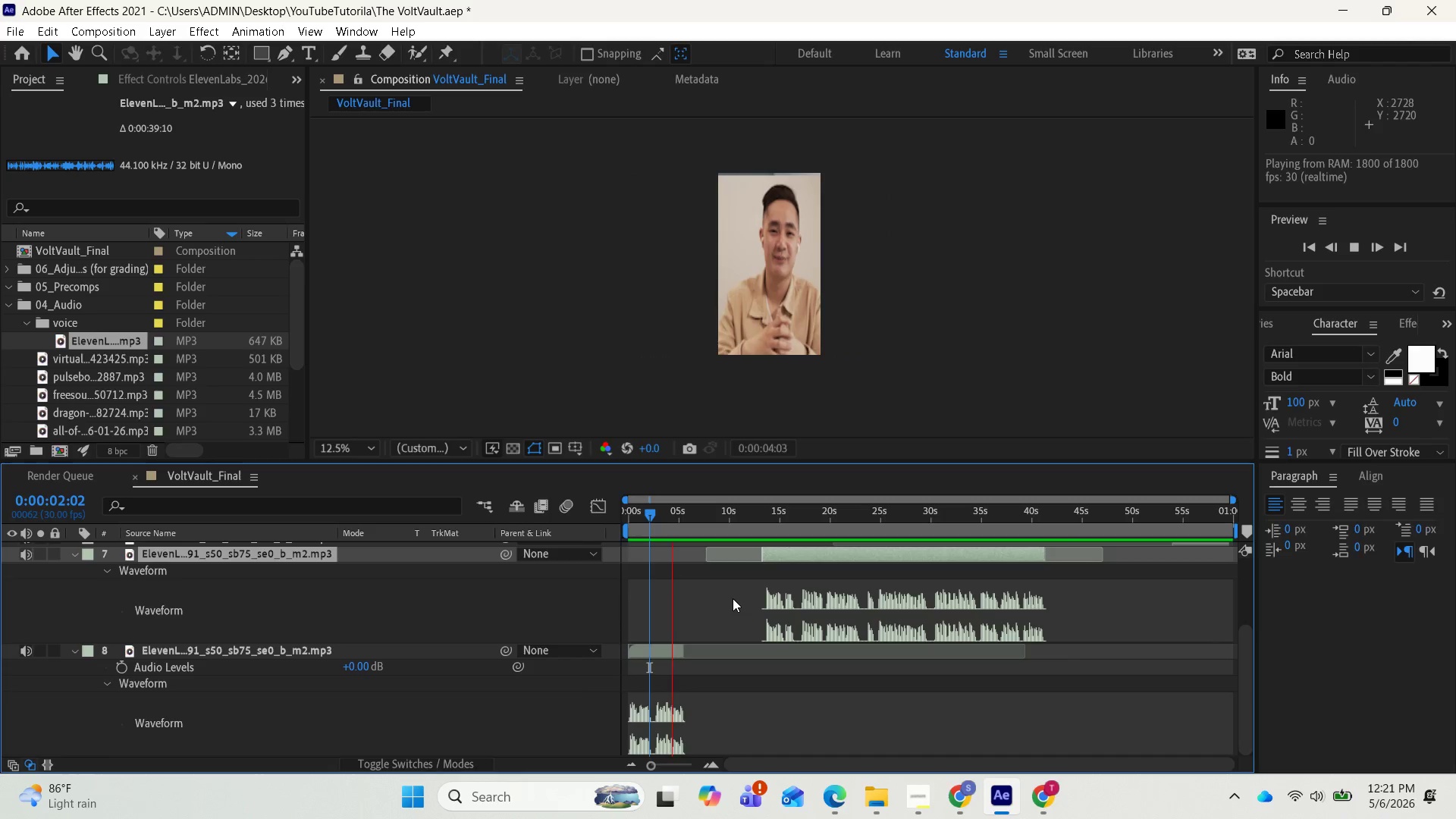 
key(Space)
 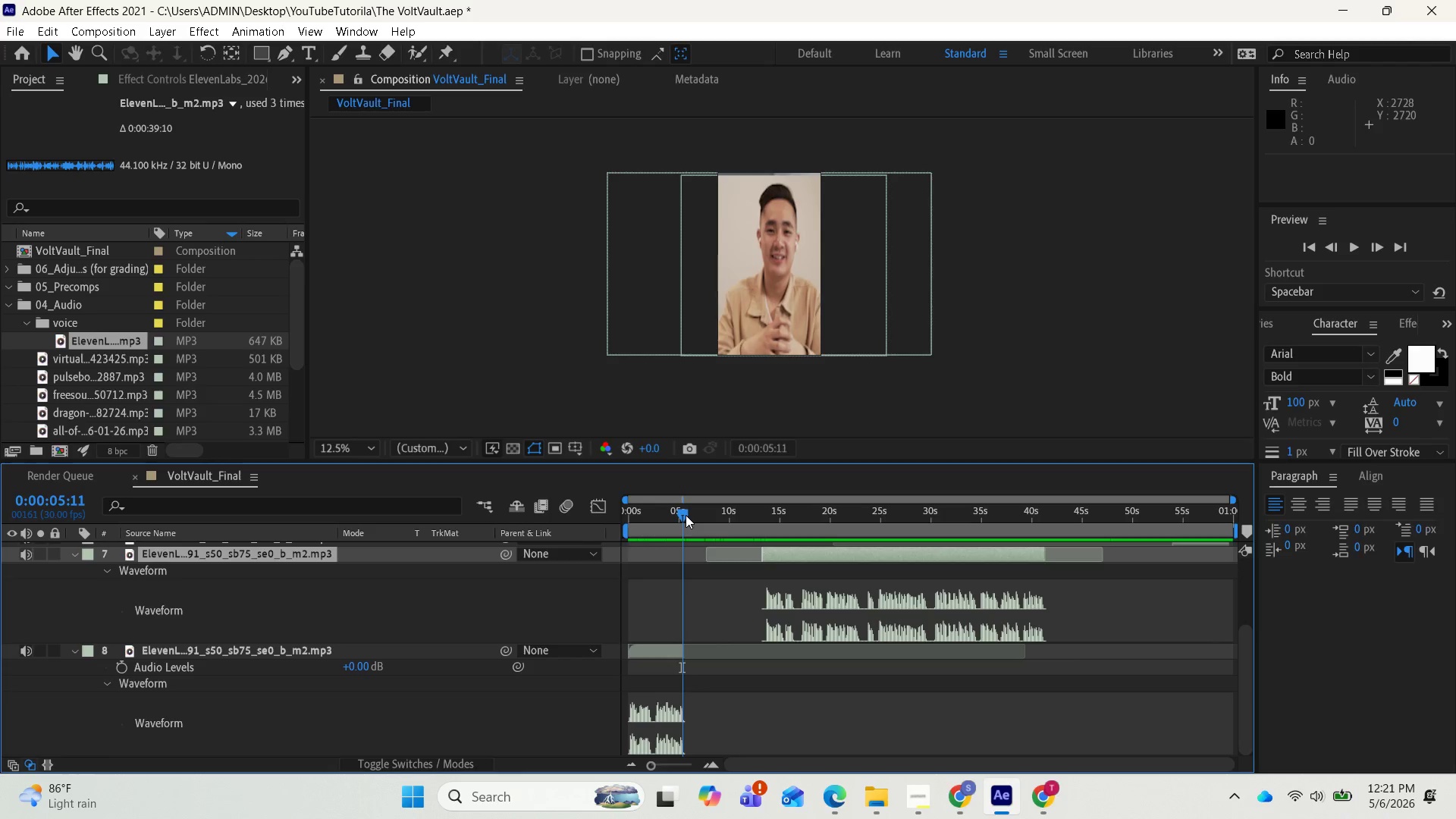 
wait(7.36)
 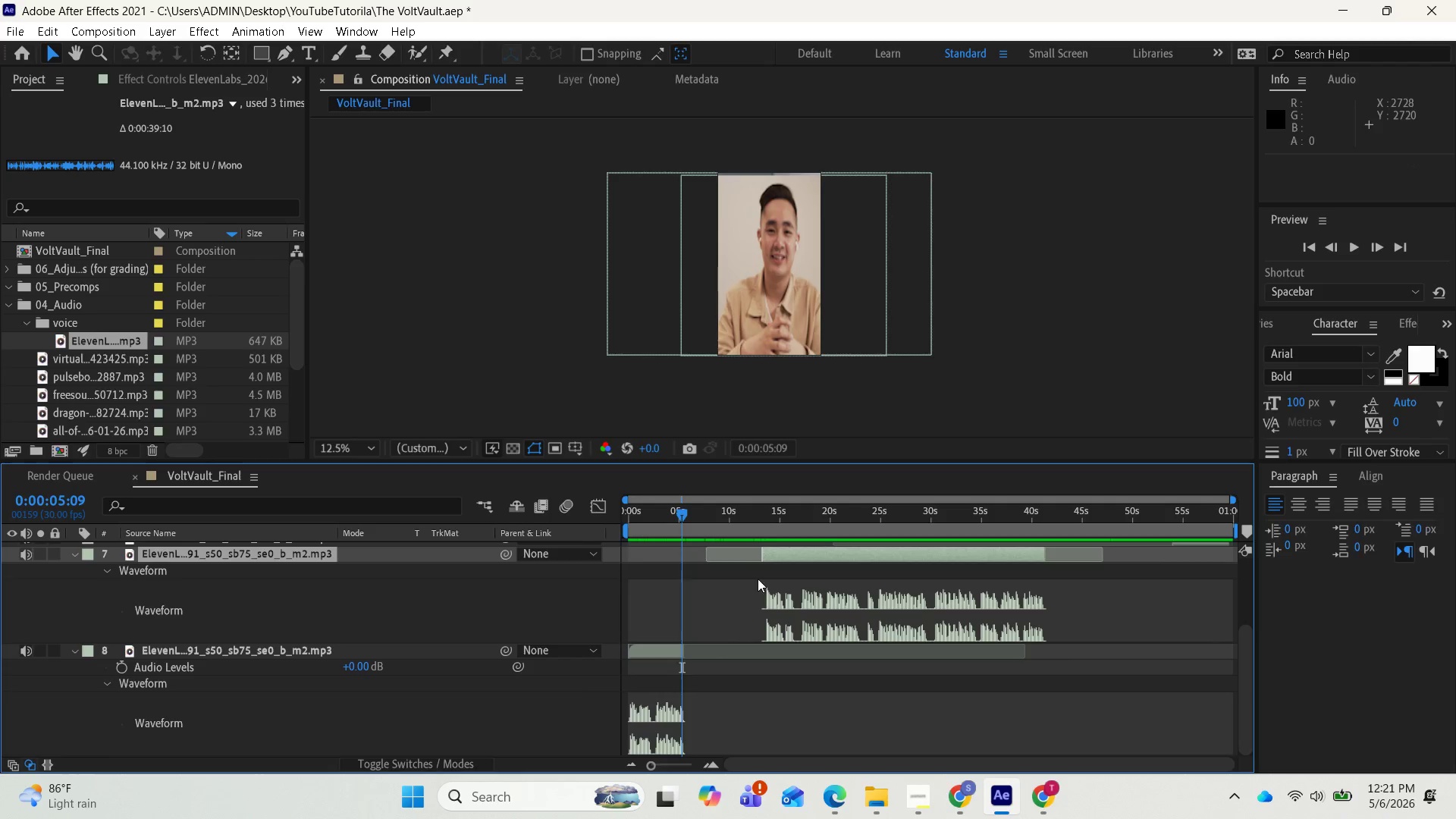 
scroll: coordinate [71, 392], scroll_direction: down, amount: 3.0
 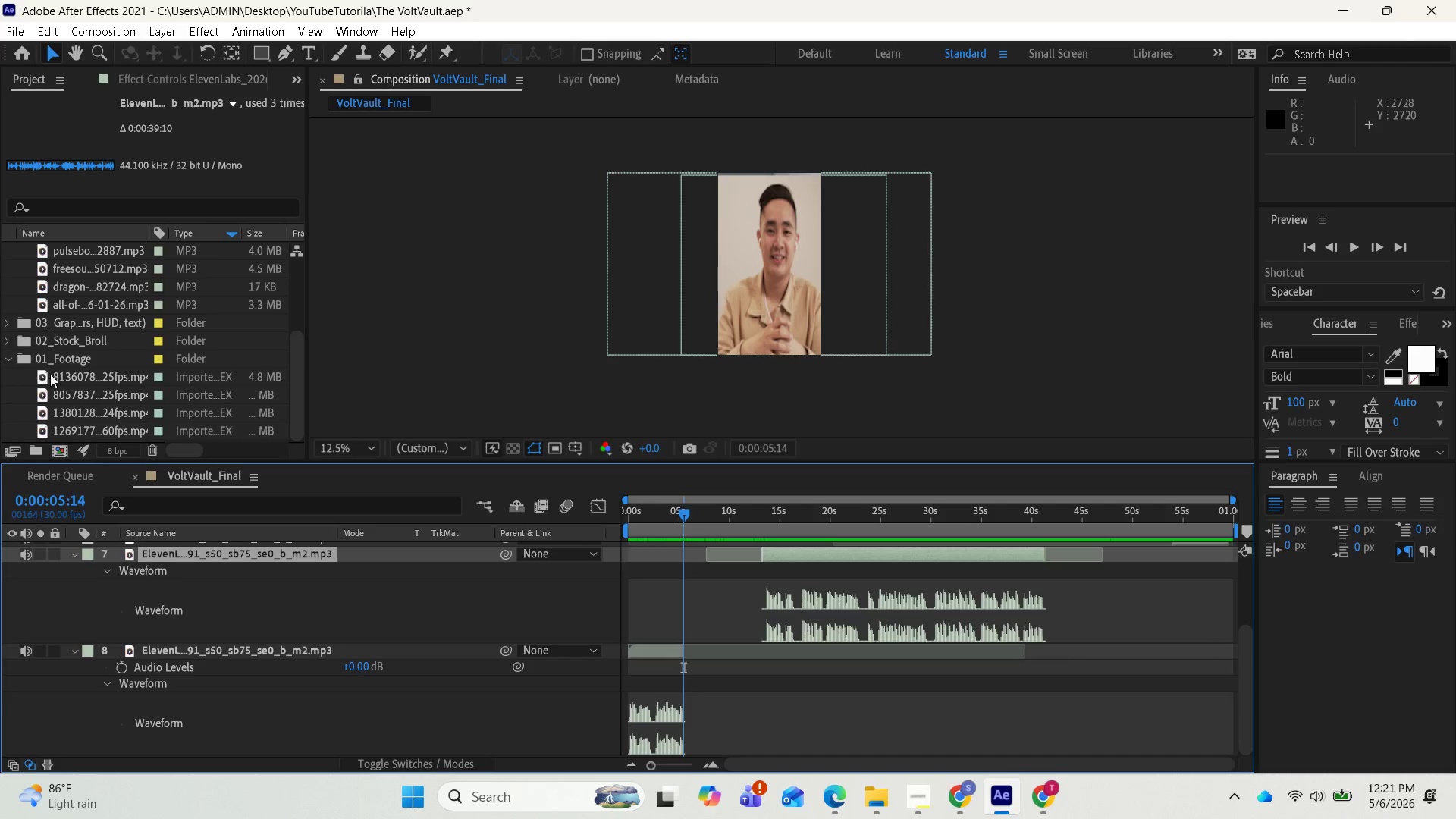 
left_click([53, 374])
 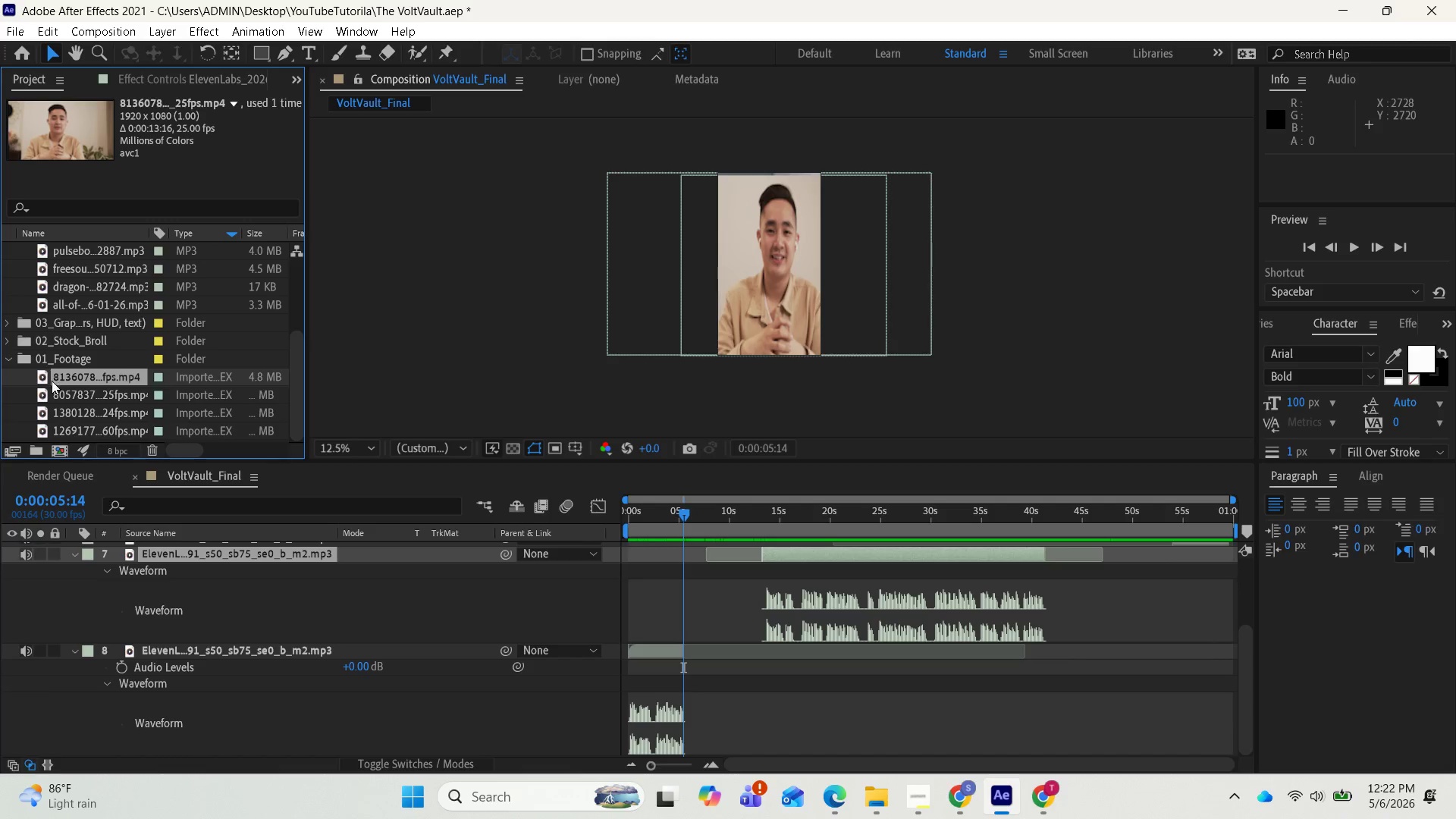 
scroll: coordinate [77, 391], scroll_direction: down, amount: 2.0
 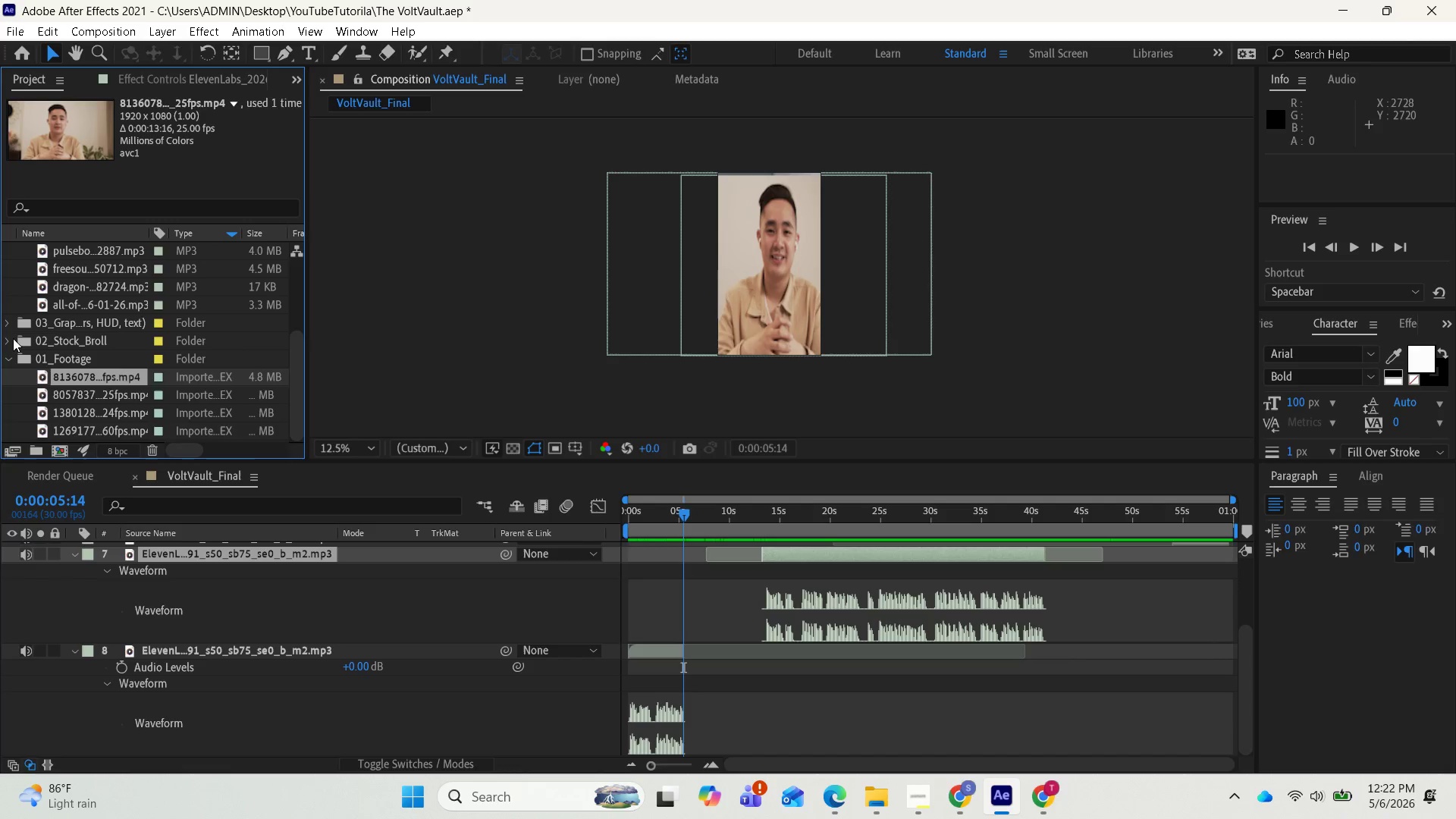 
left_click([8, 338])
 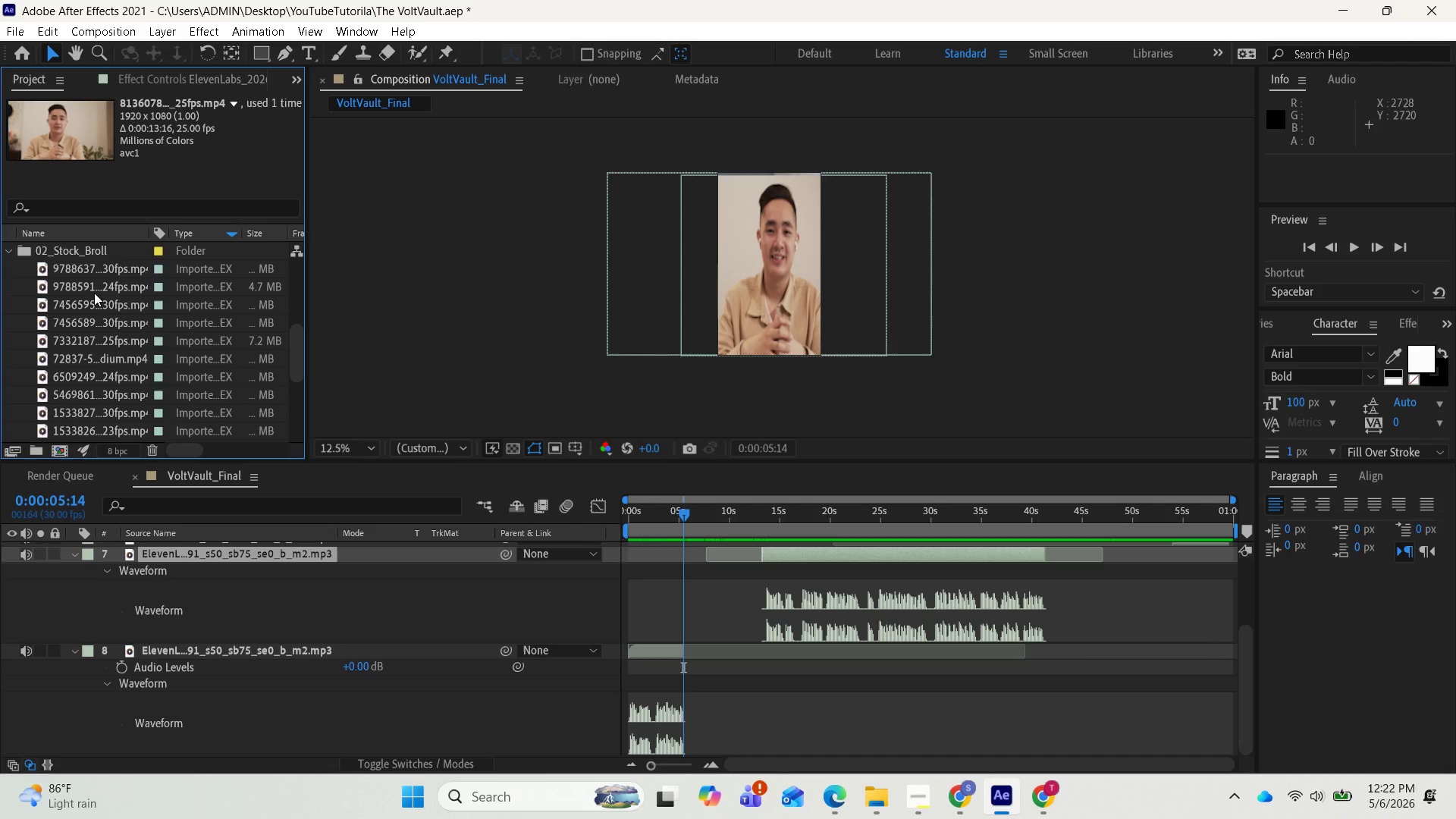 
left_click([96, 277])
 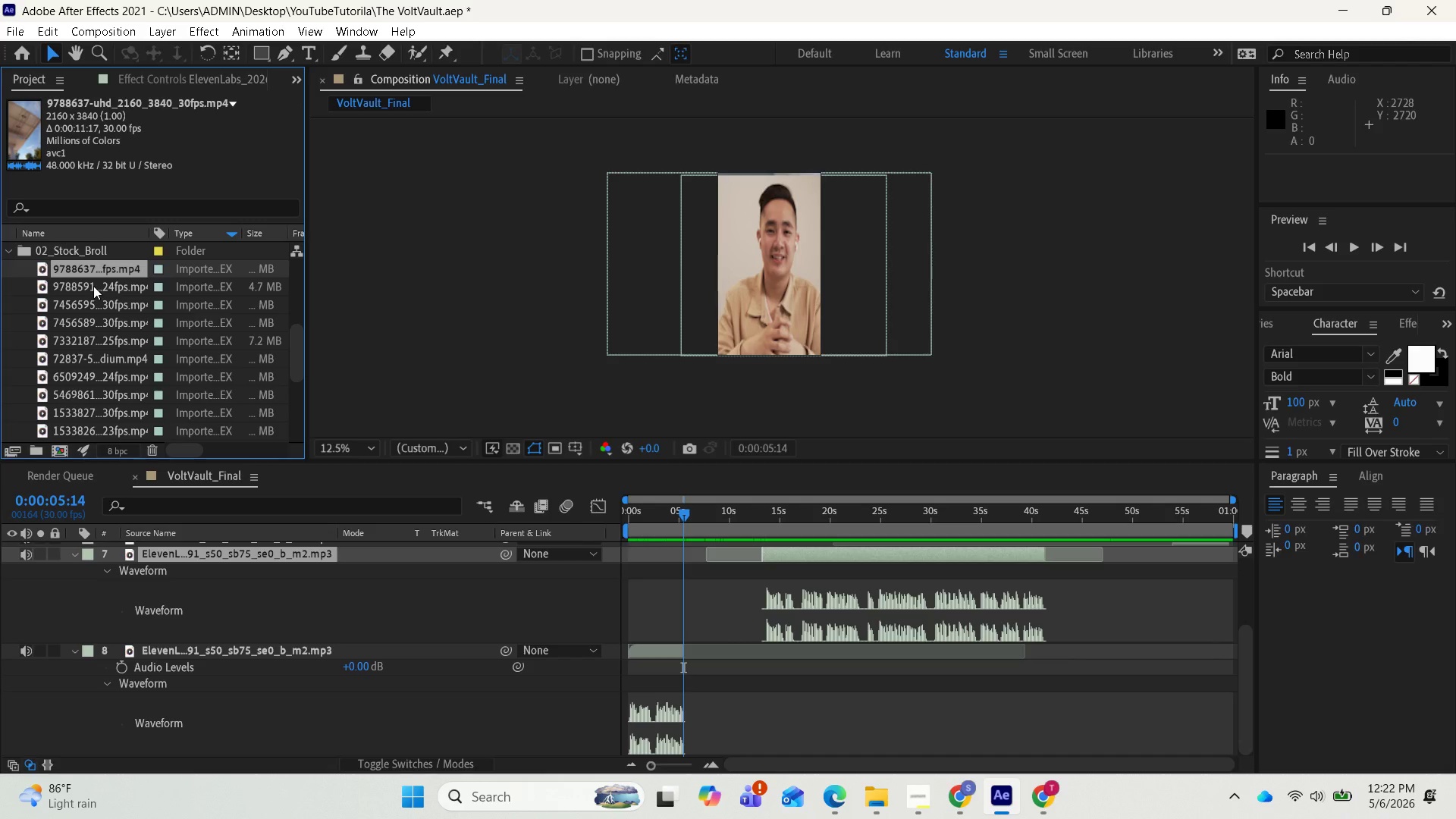 
left_click([93, 286])
 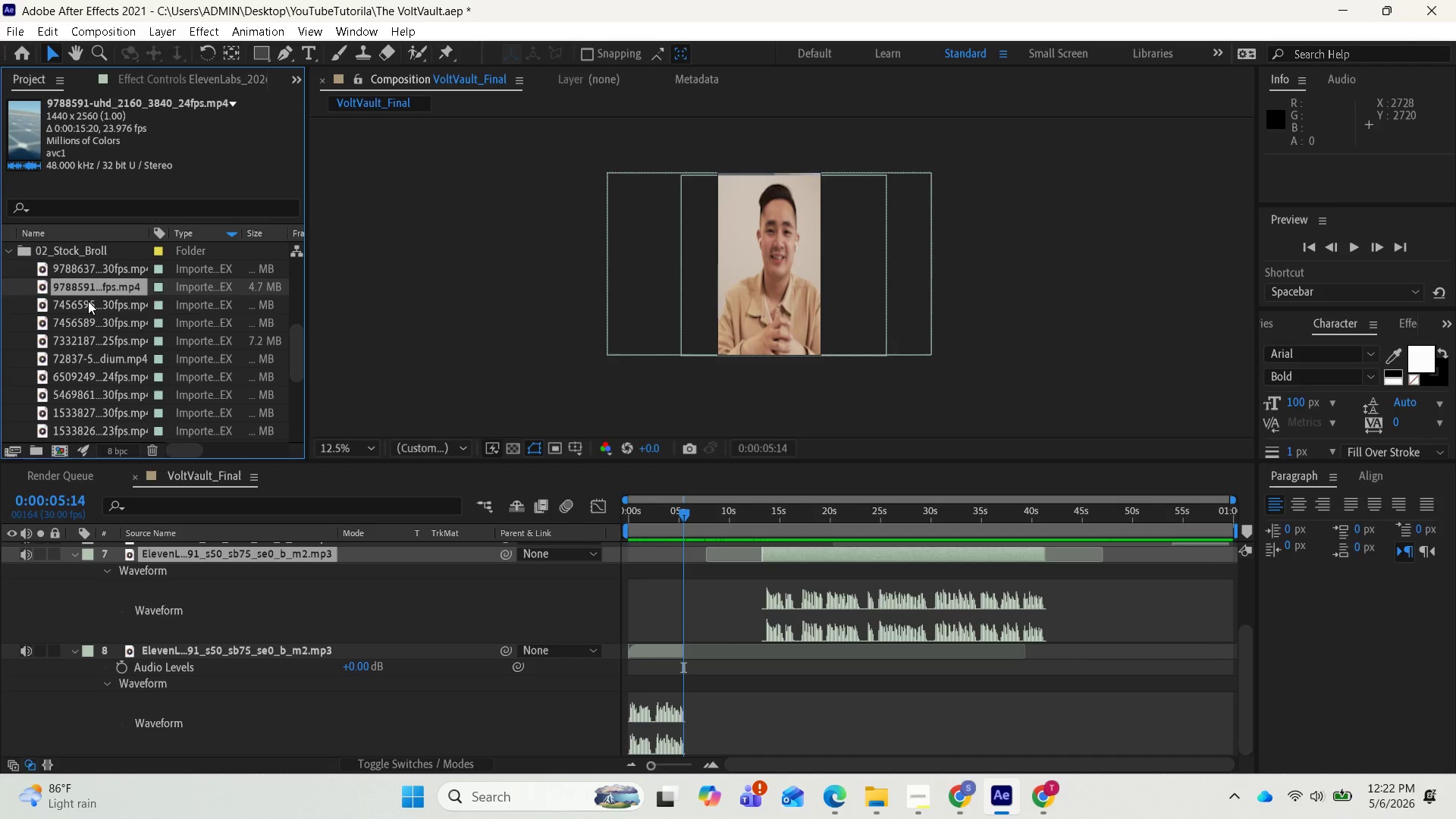 
left_click([88, 301])
 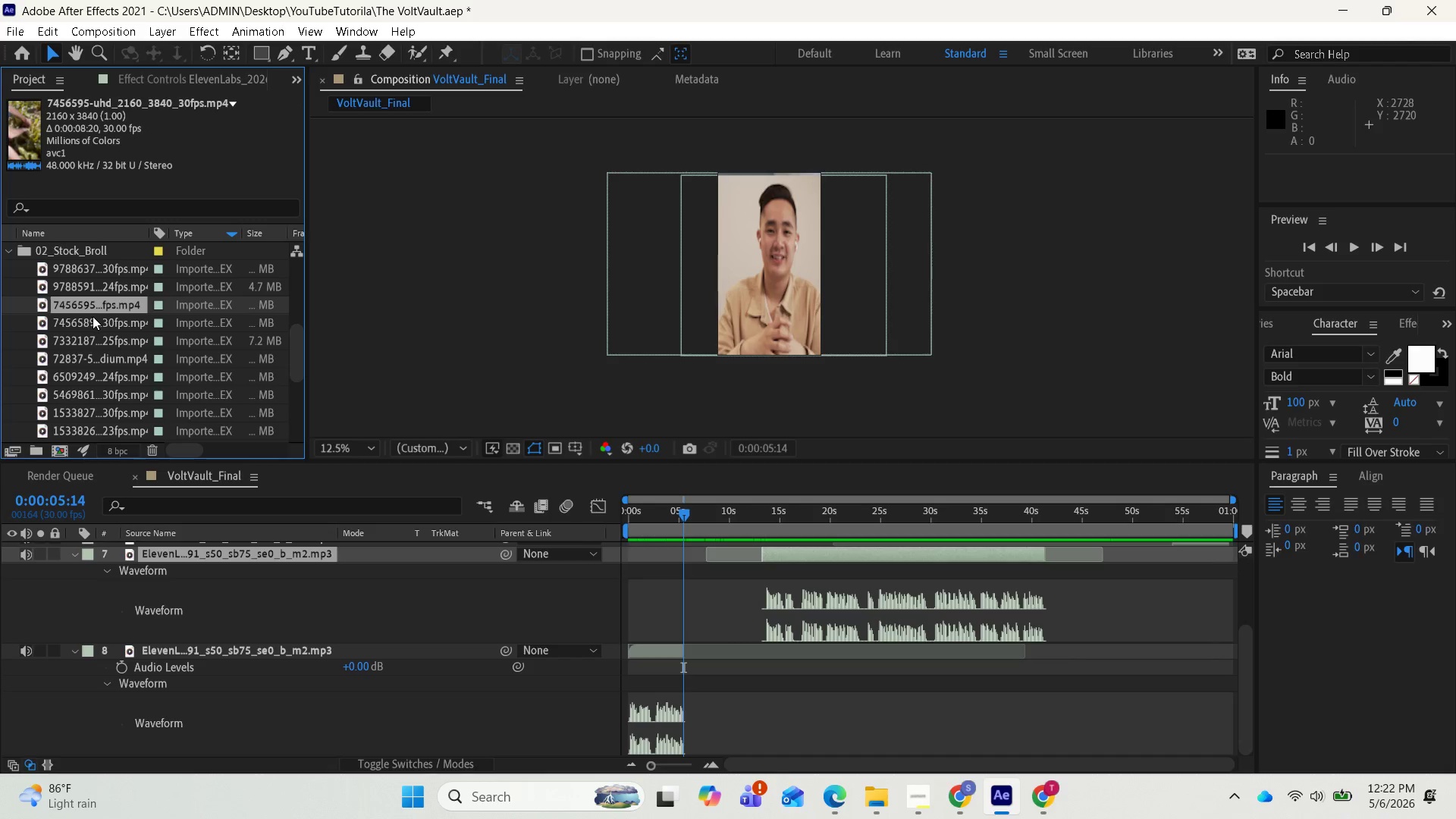 
left_click([92, 318])
 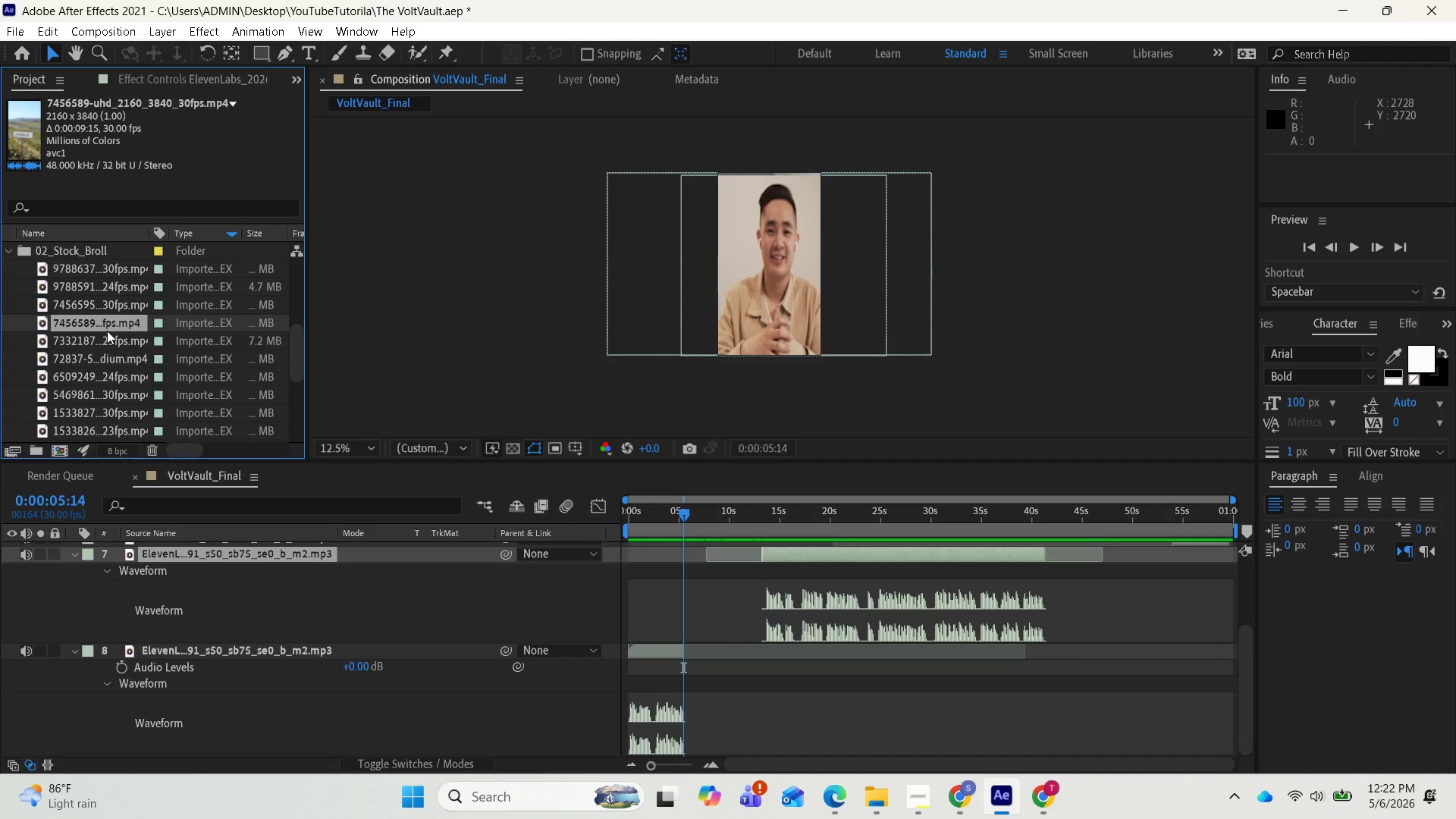 
left_click([105, 341])
 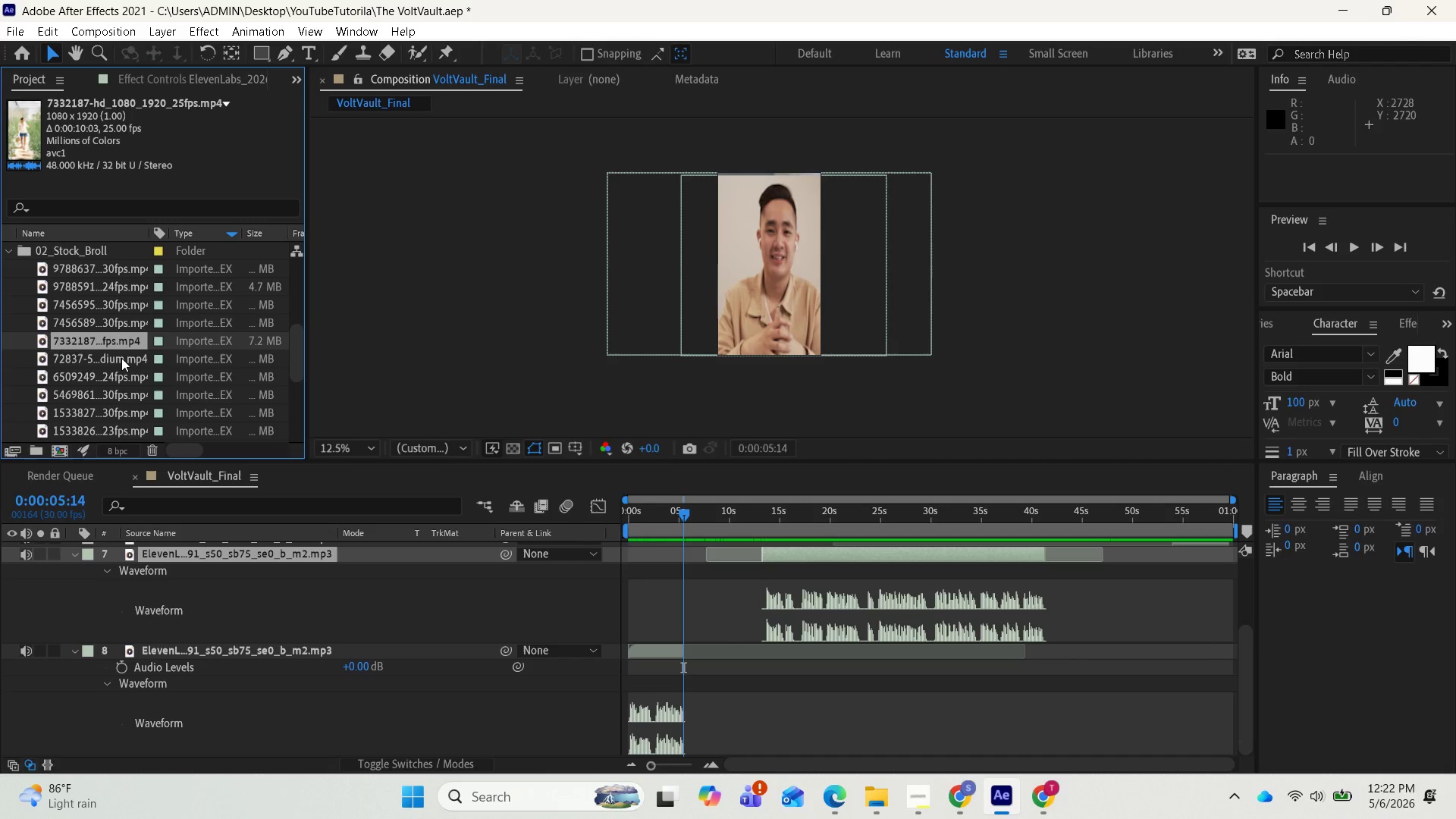 
left_click([121, 359])
 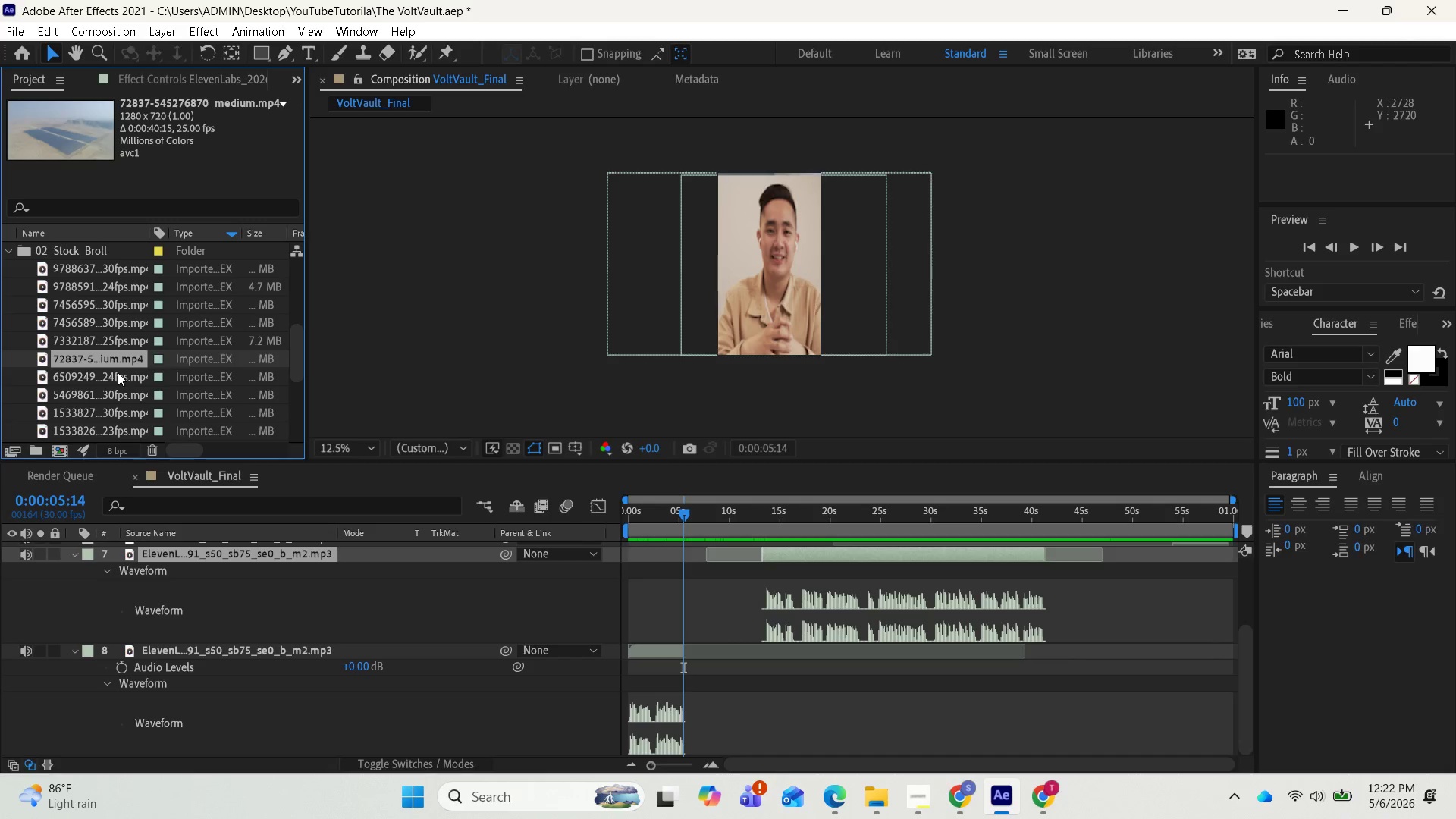 
left_click([118, 372])
 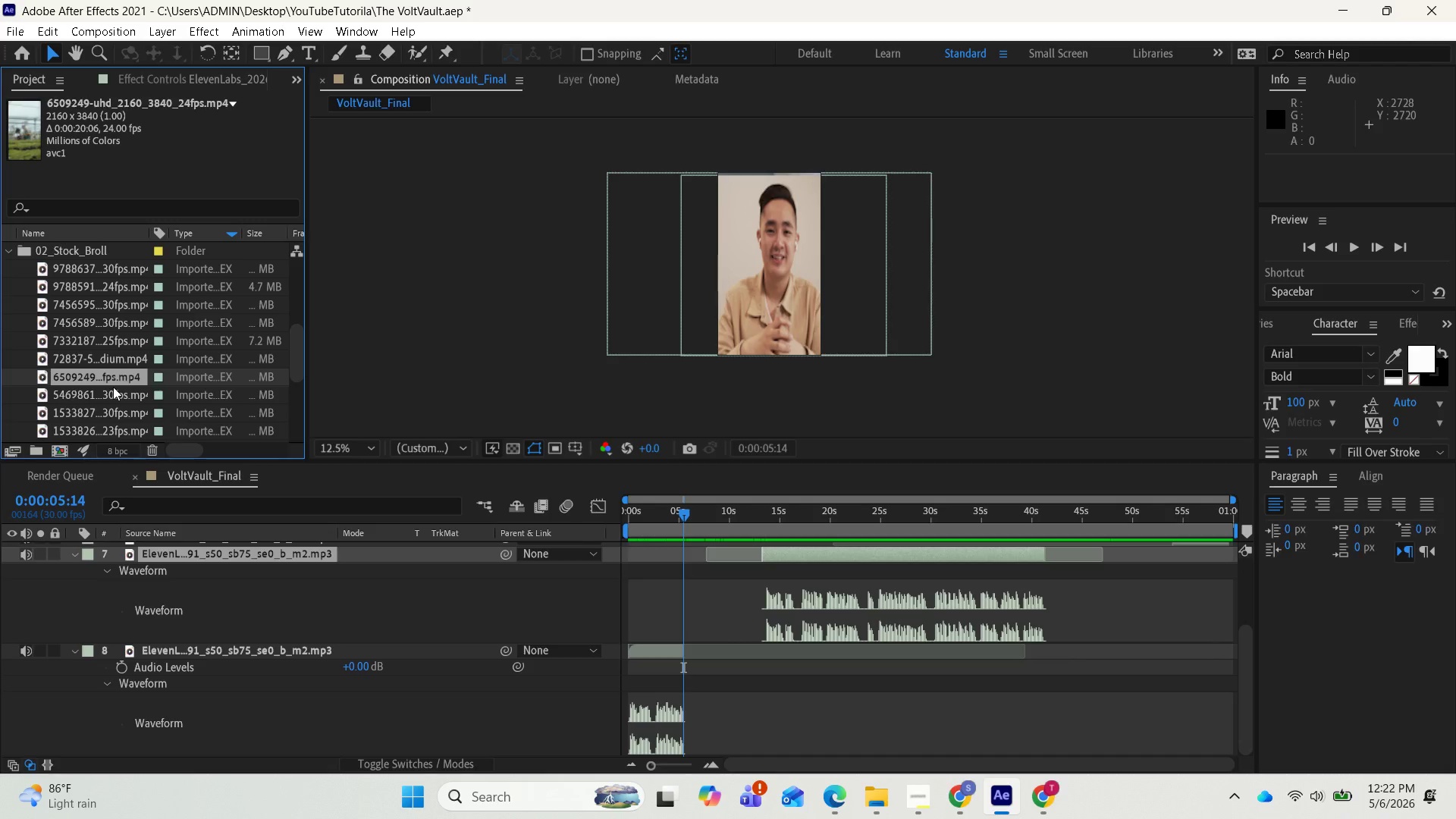 
left_click([110, 389])
 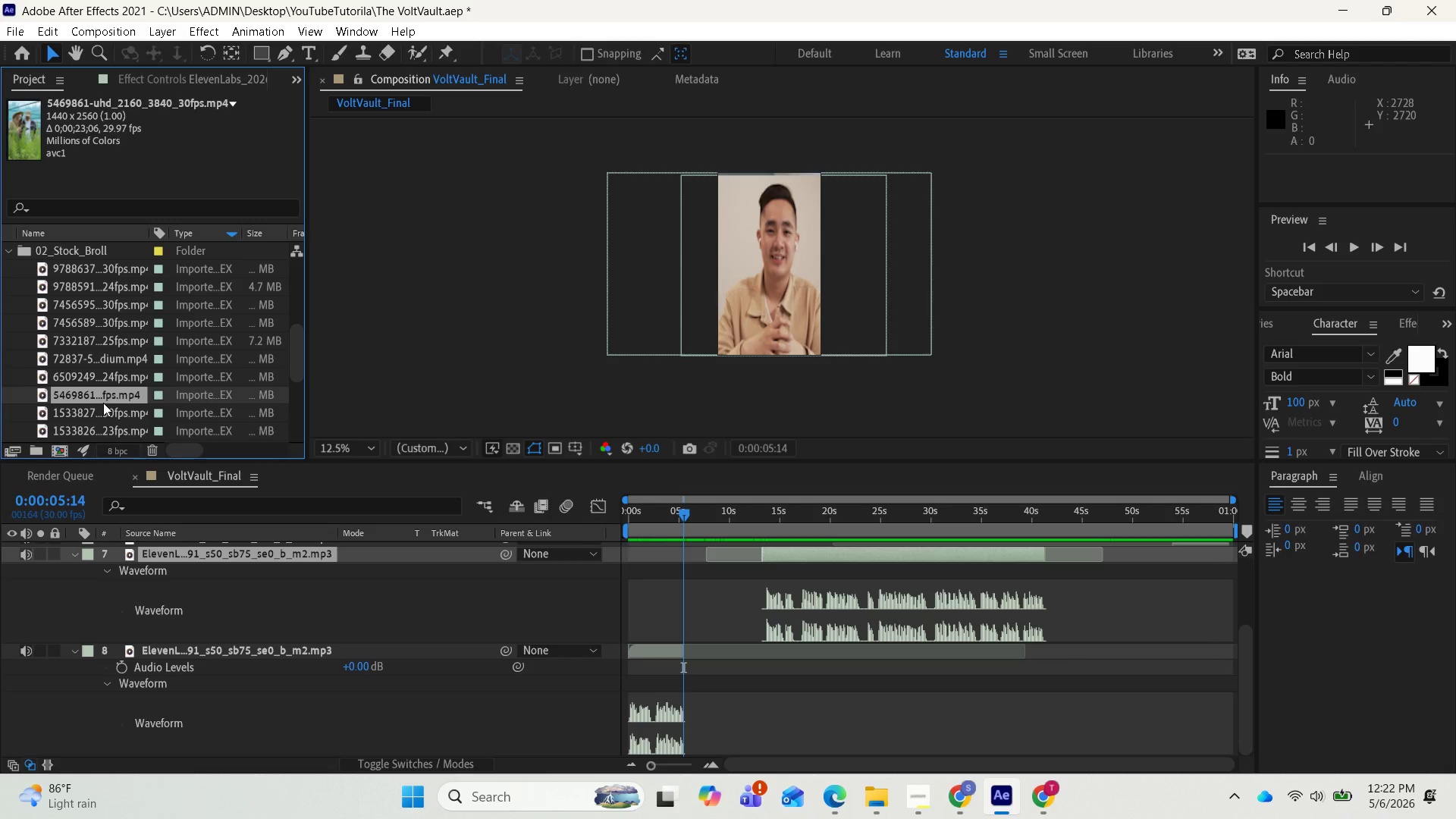 
left_click([101, 407])
 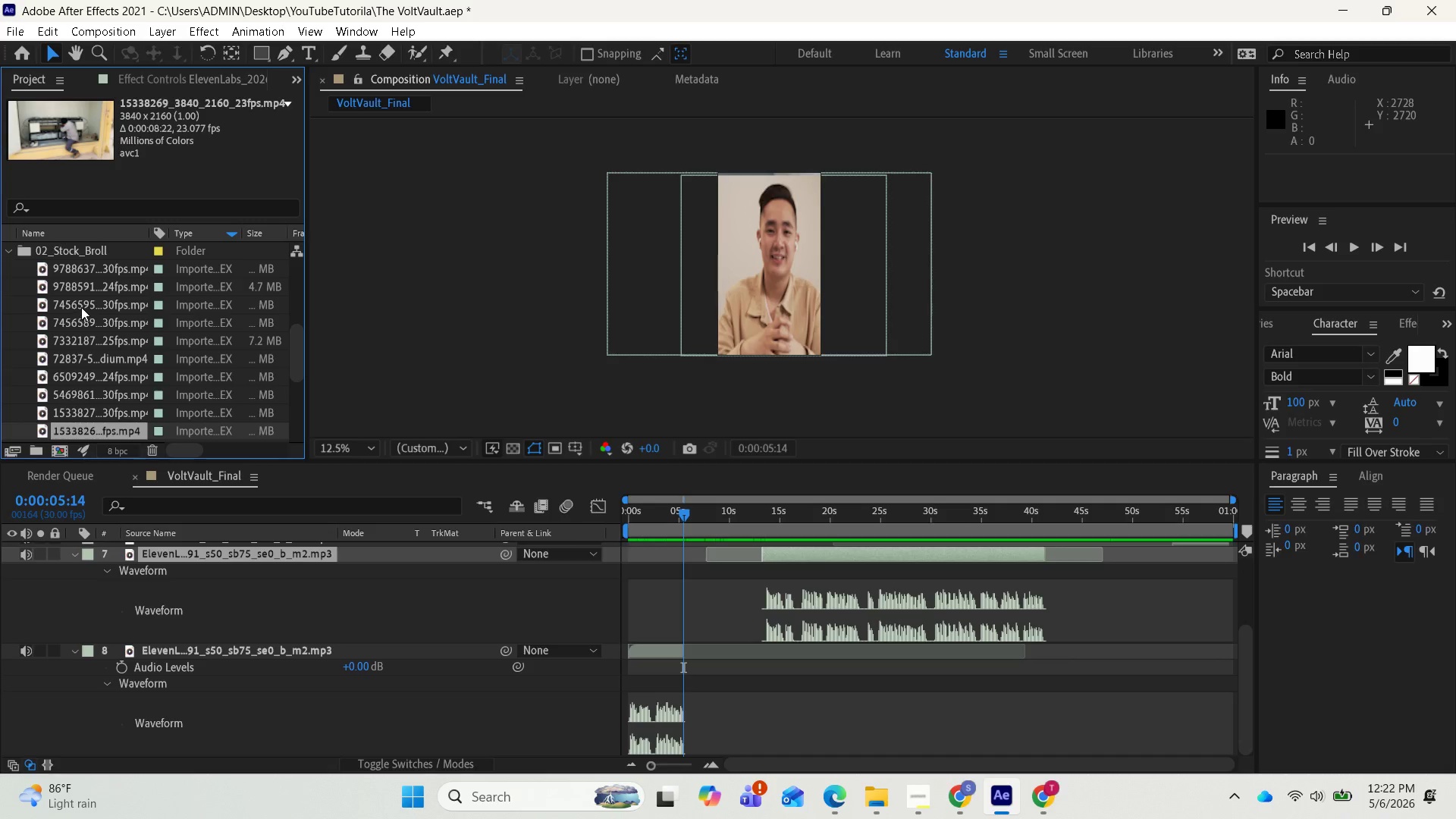 
wait(7.38)
 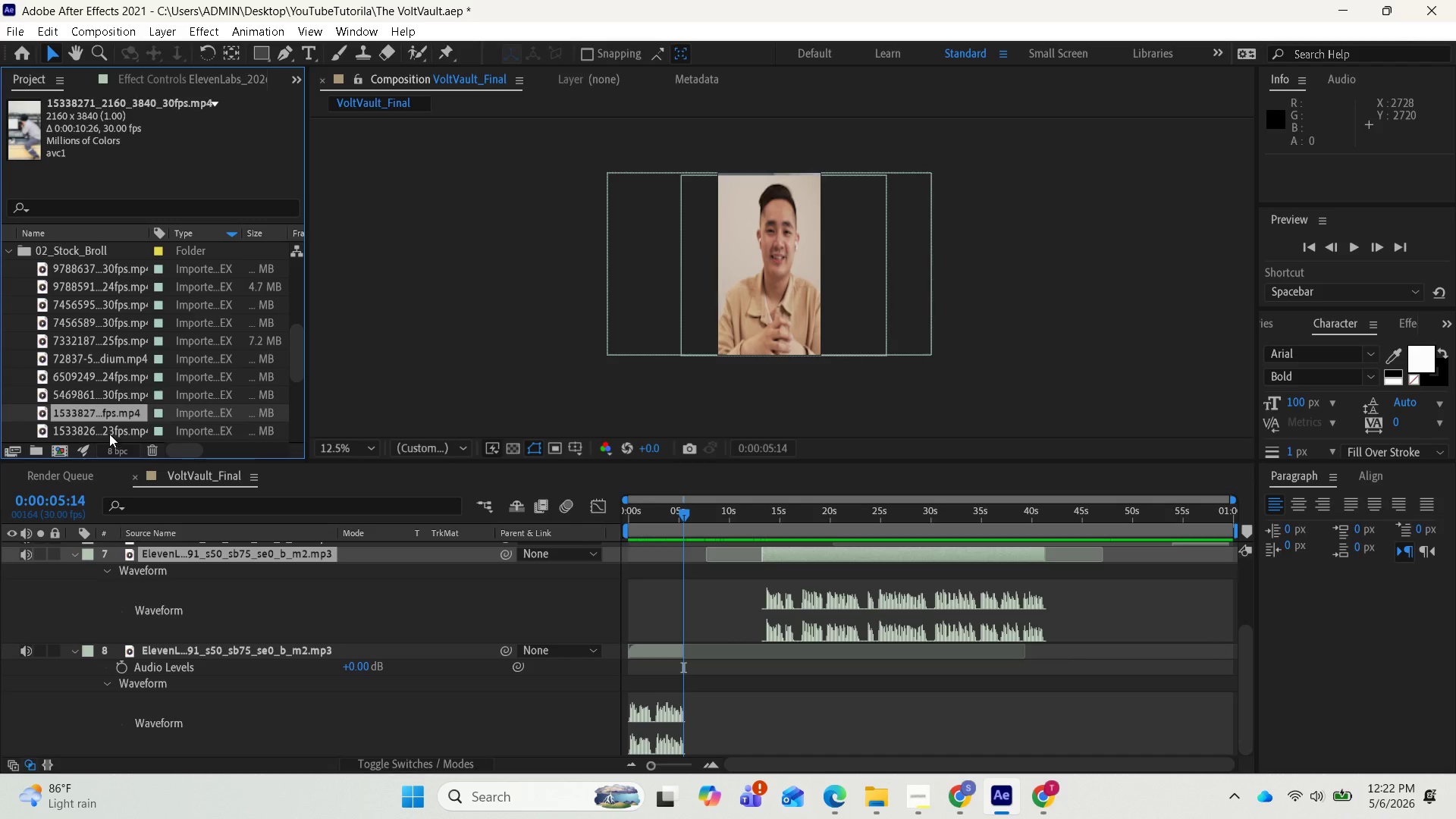 
left_click([70, 550])
 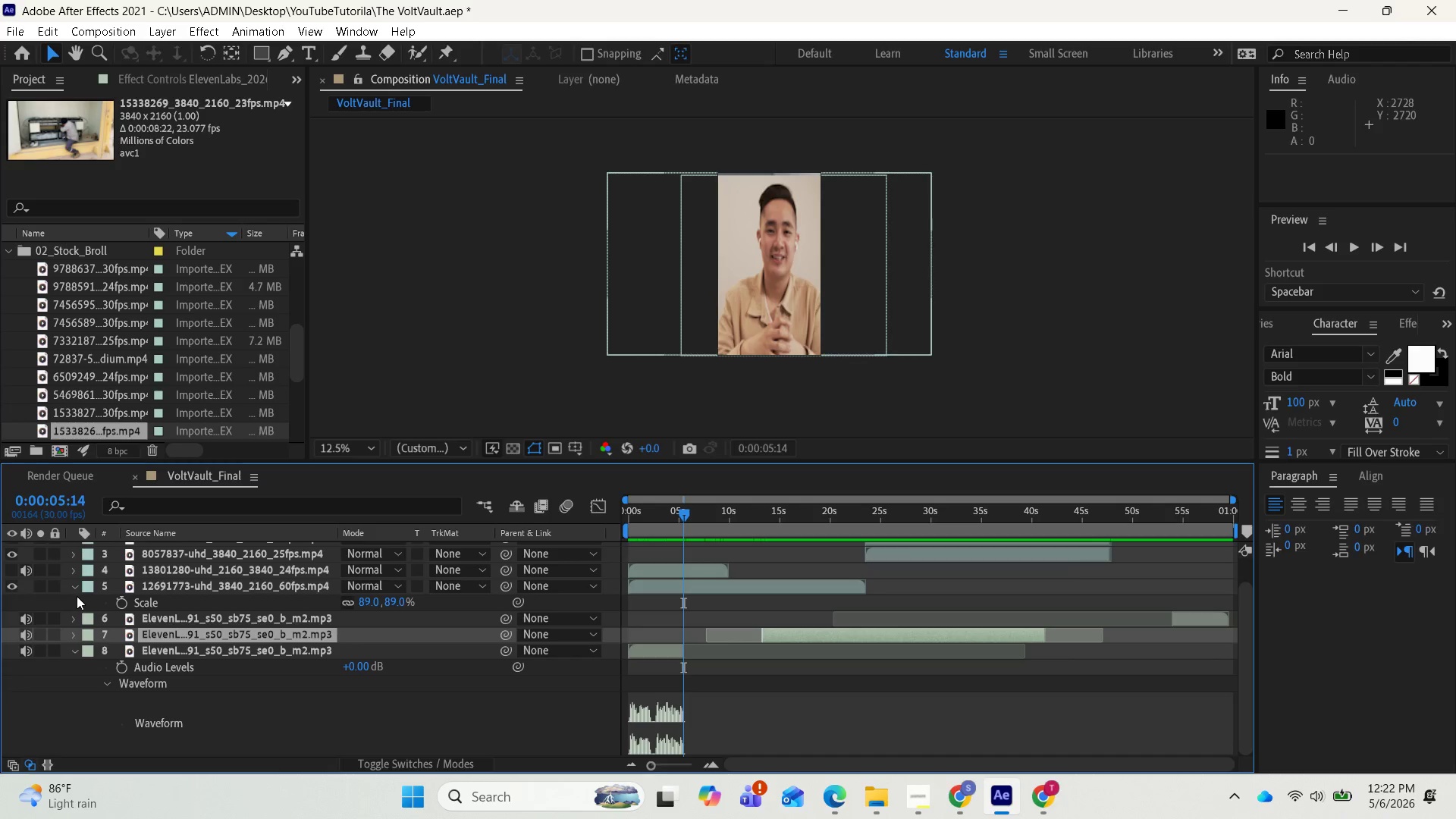 
left_click([74, 585])
 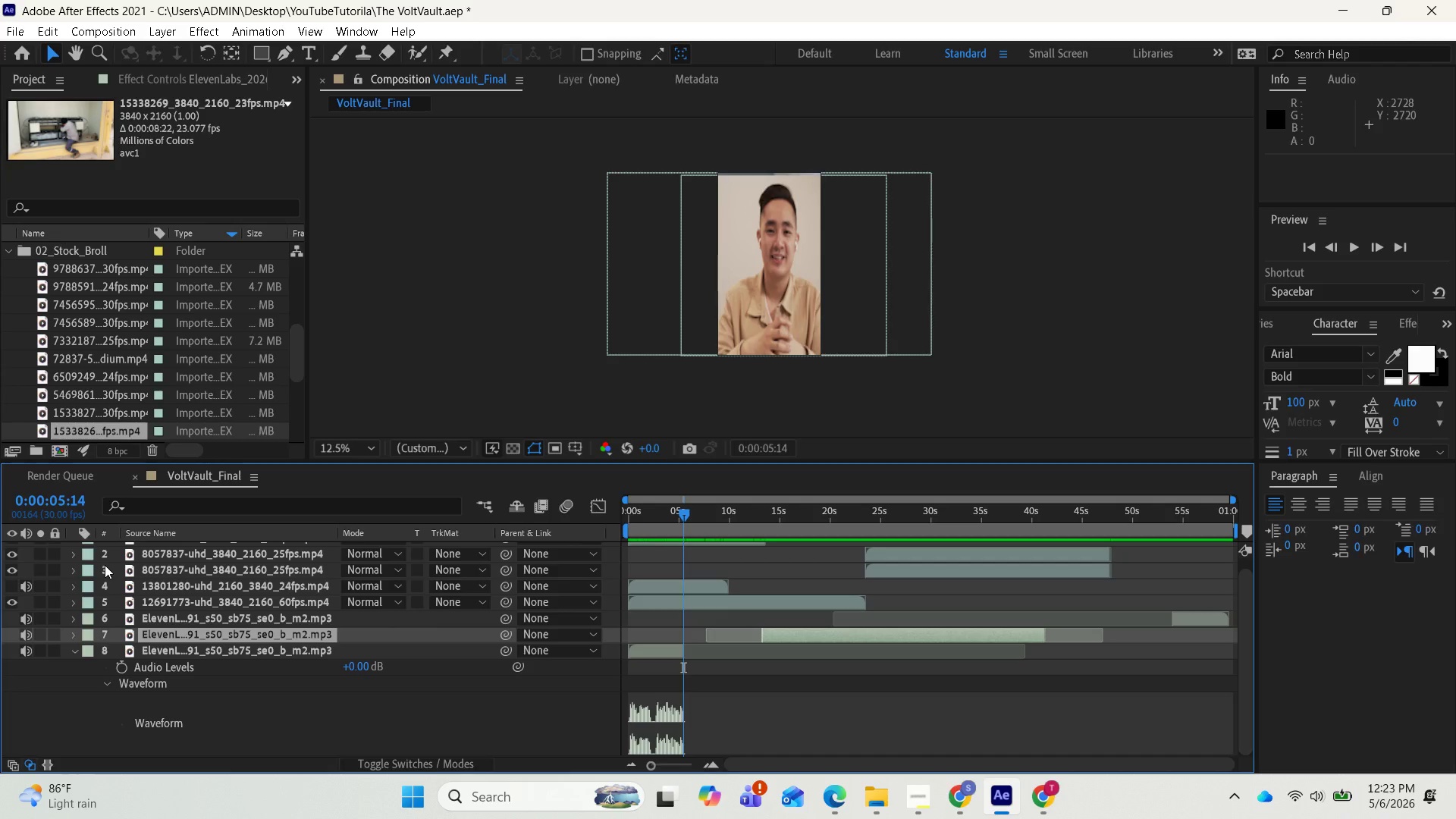 
wait(59.81)
 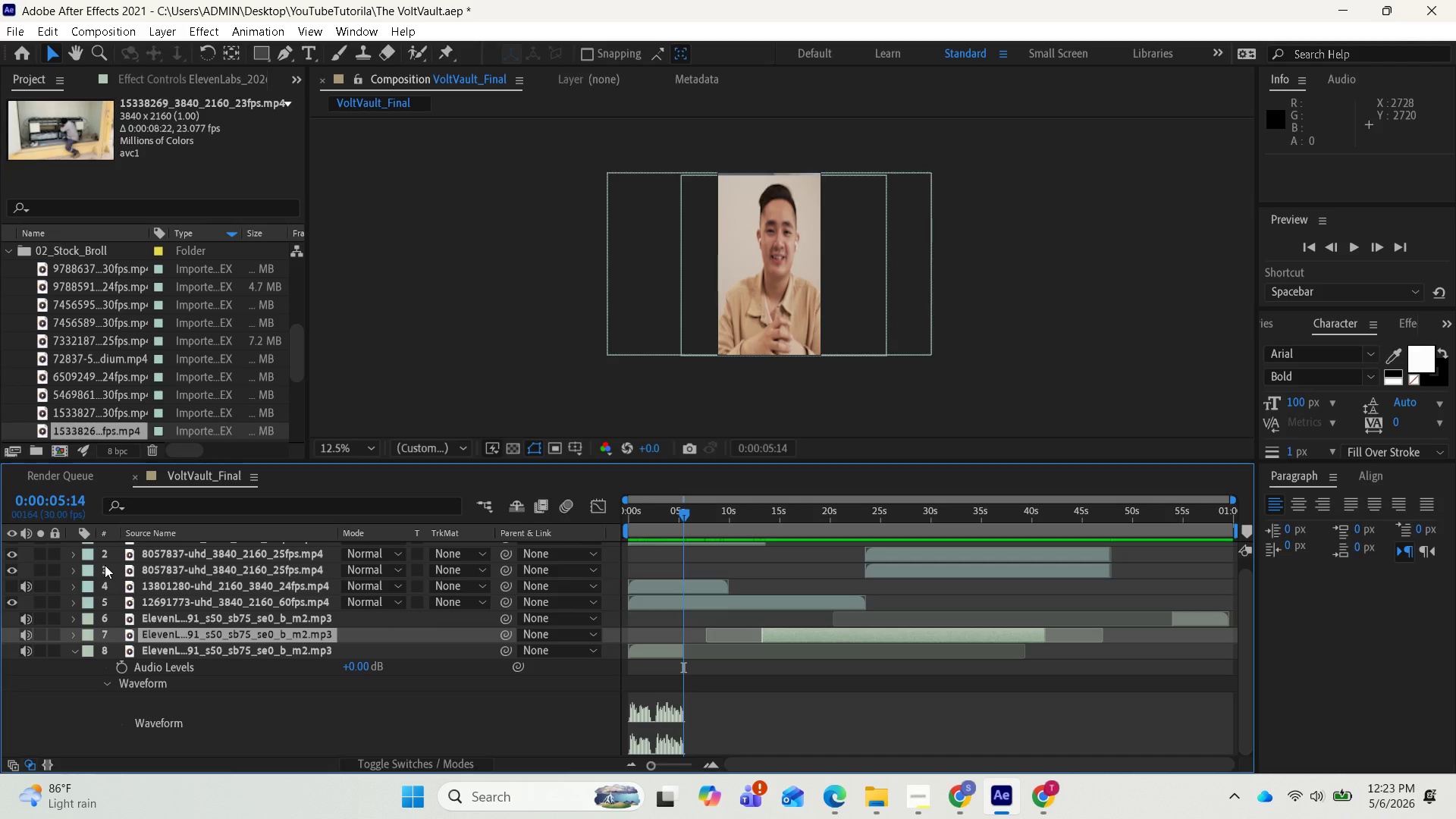 
left_click([86, 428])
 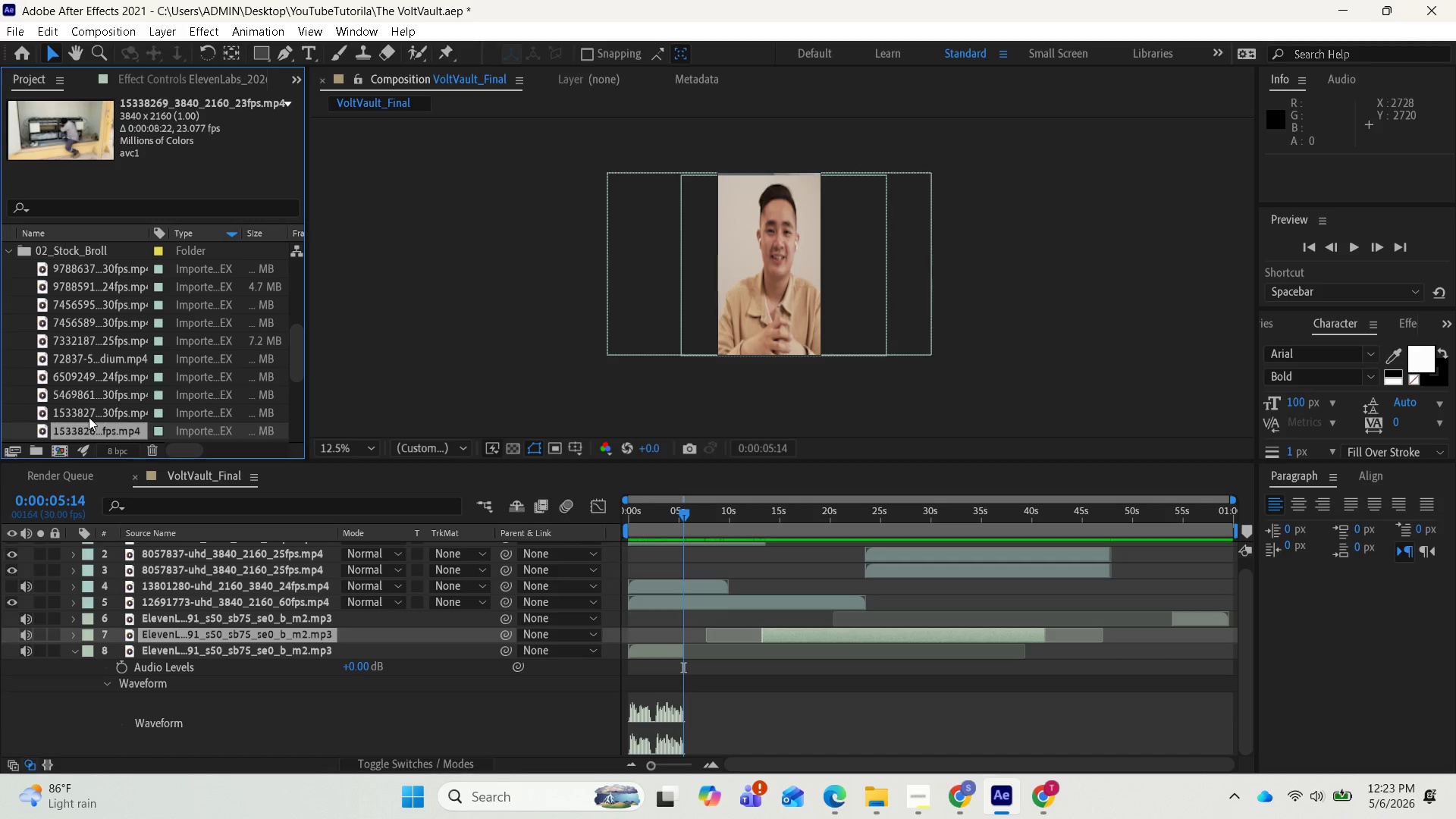 
left_click([89, 416])
 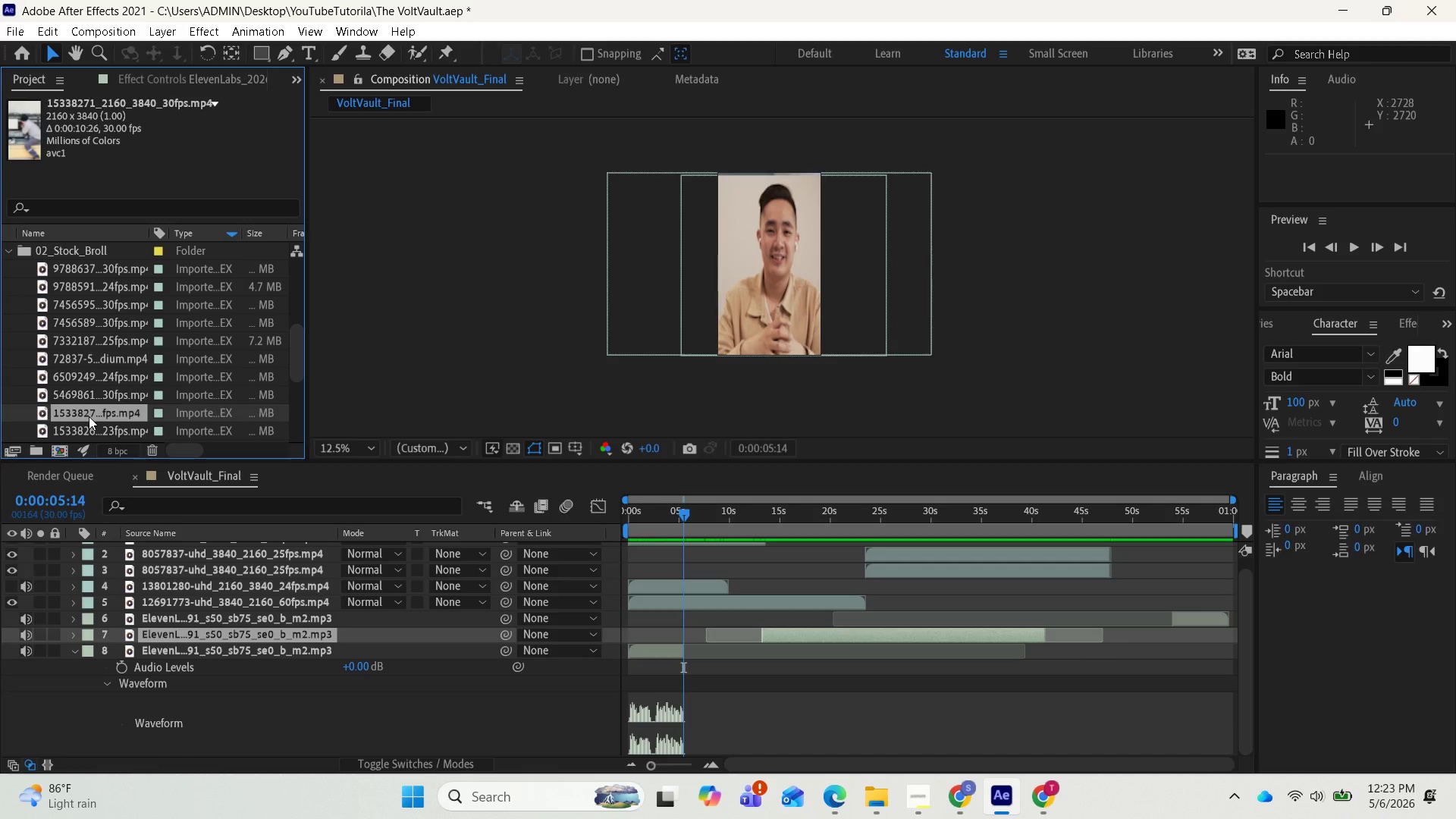 
left_click_drag(start_coordinate=[89, 416], to_coordinate=[168, 562])
 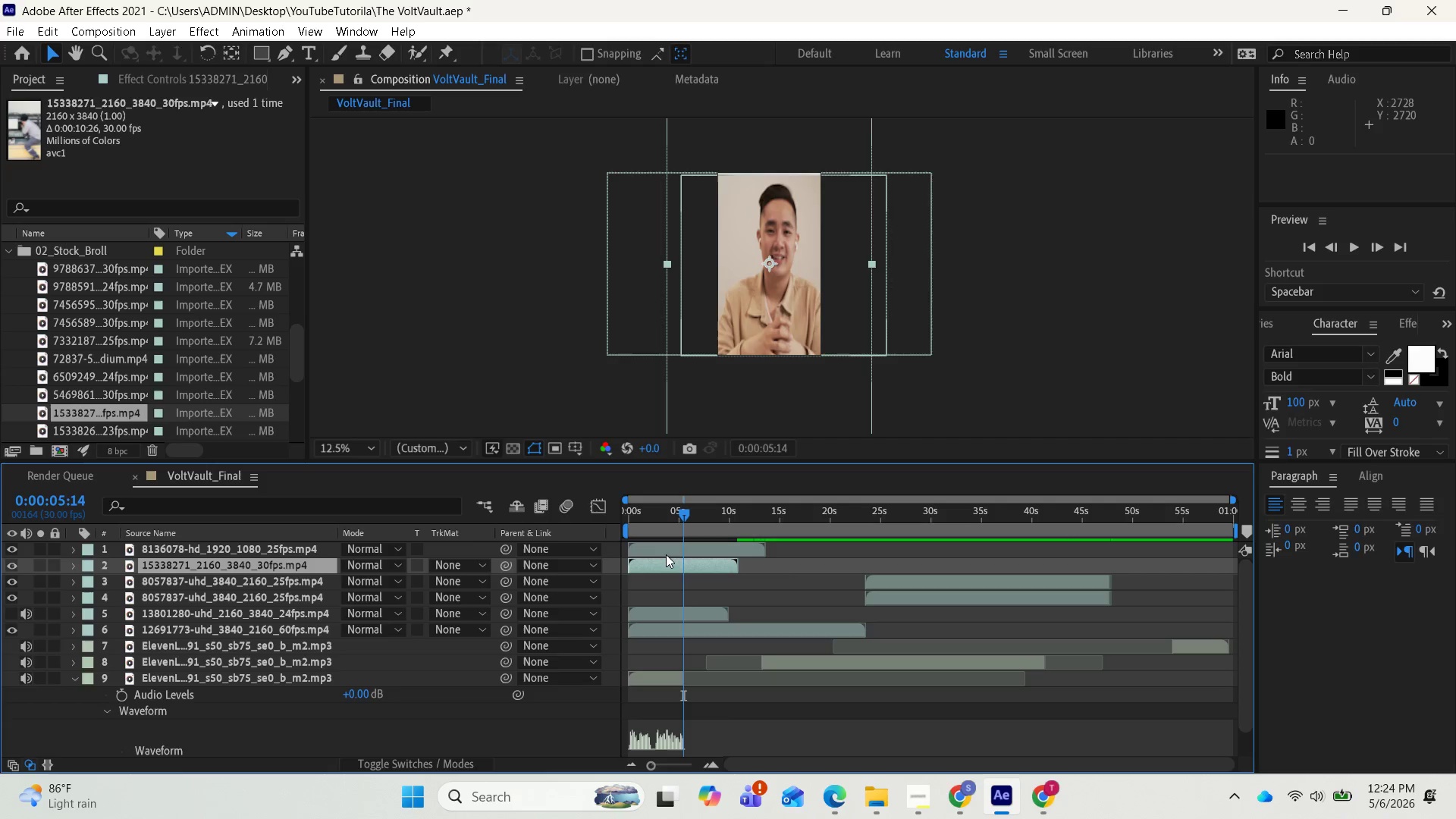 
wait(33.81)
 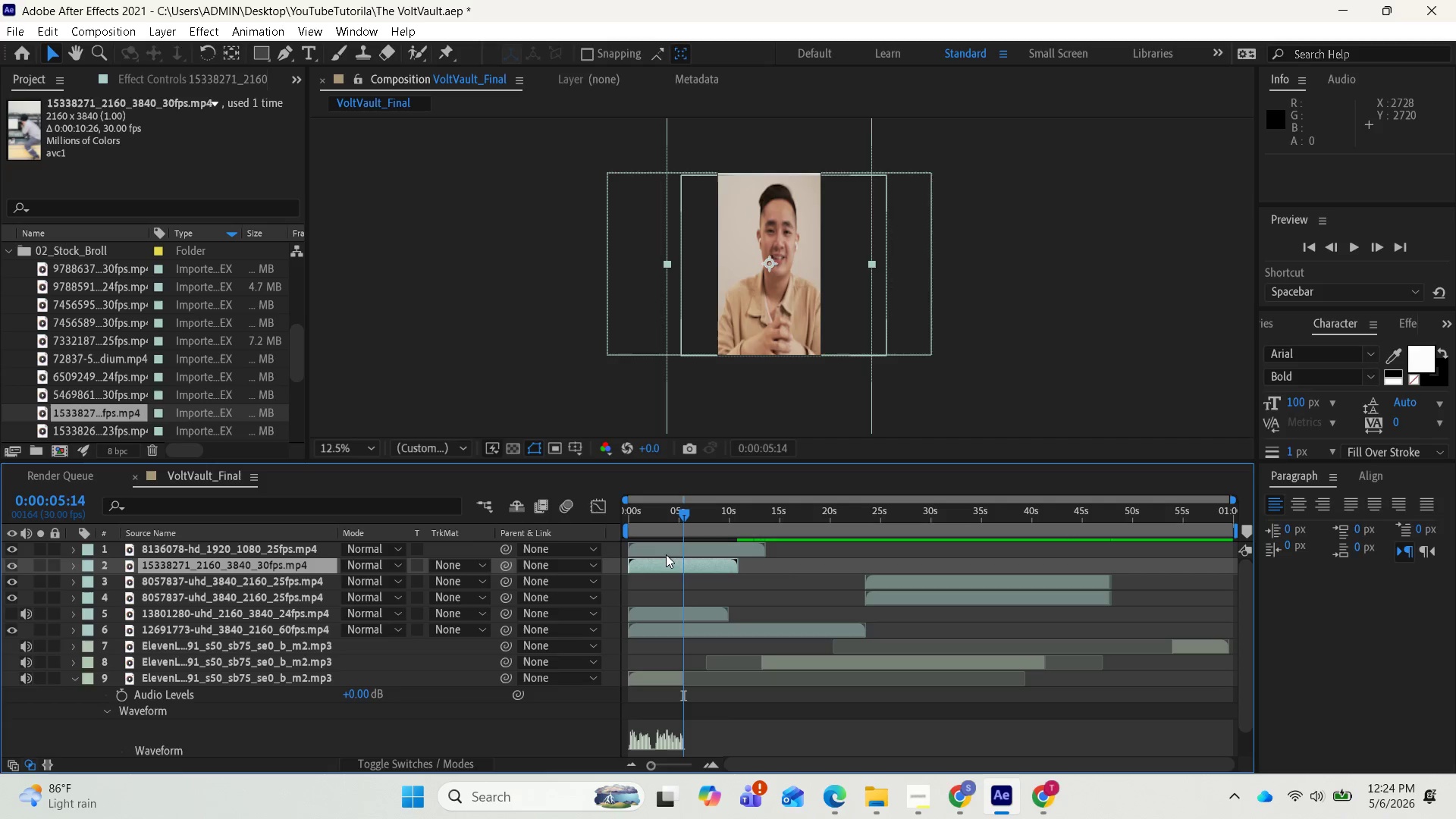 
left_click_drag(start_coordinate=[662, 558], to_coordinate=[667, 523])
 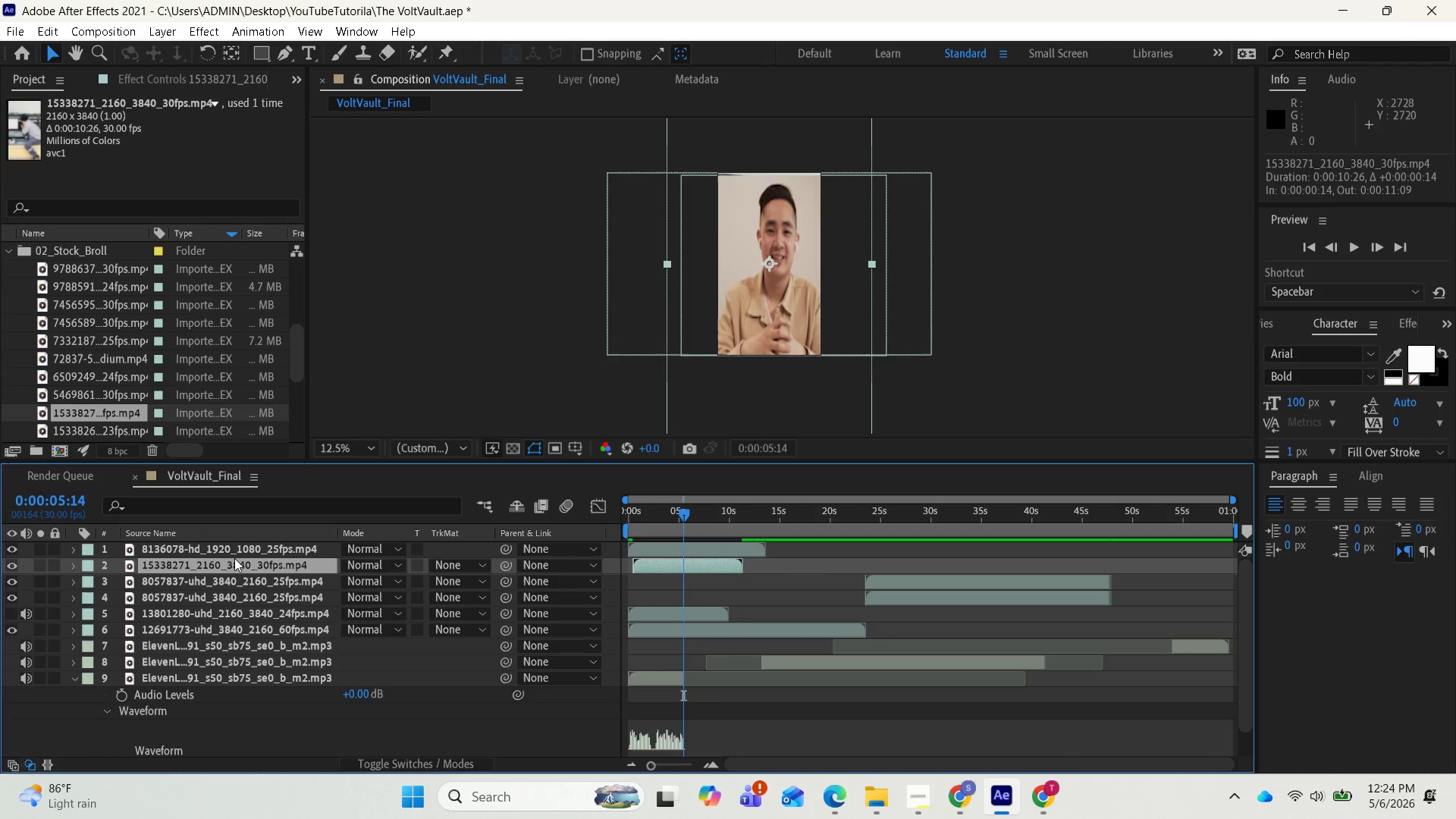 
left_click_drag(start_coordinate=[229, 564], to_coordinate=[233, 547])
 